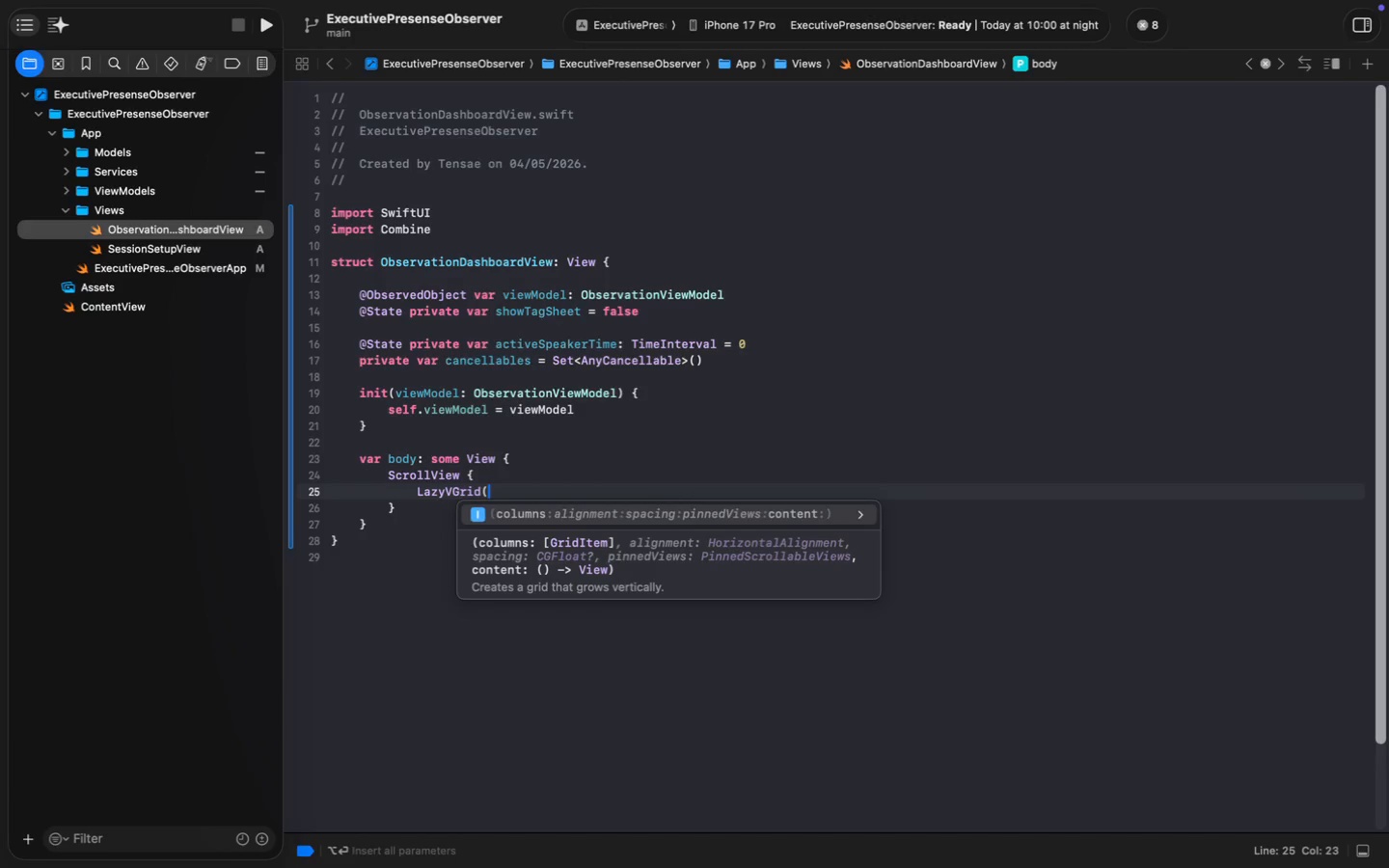 
key(Shift+ShiftLeft)
 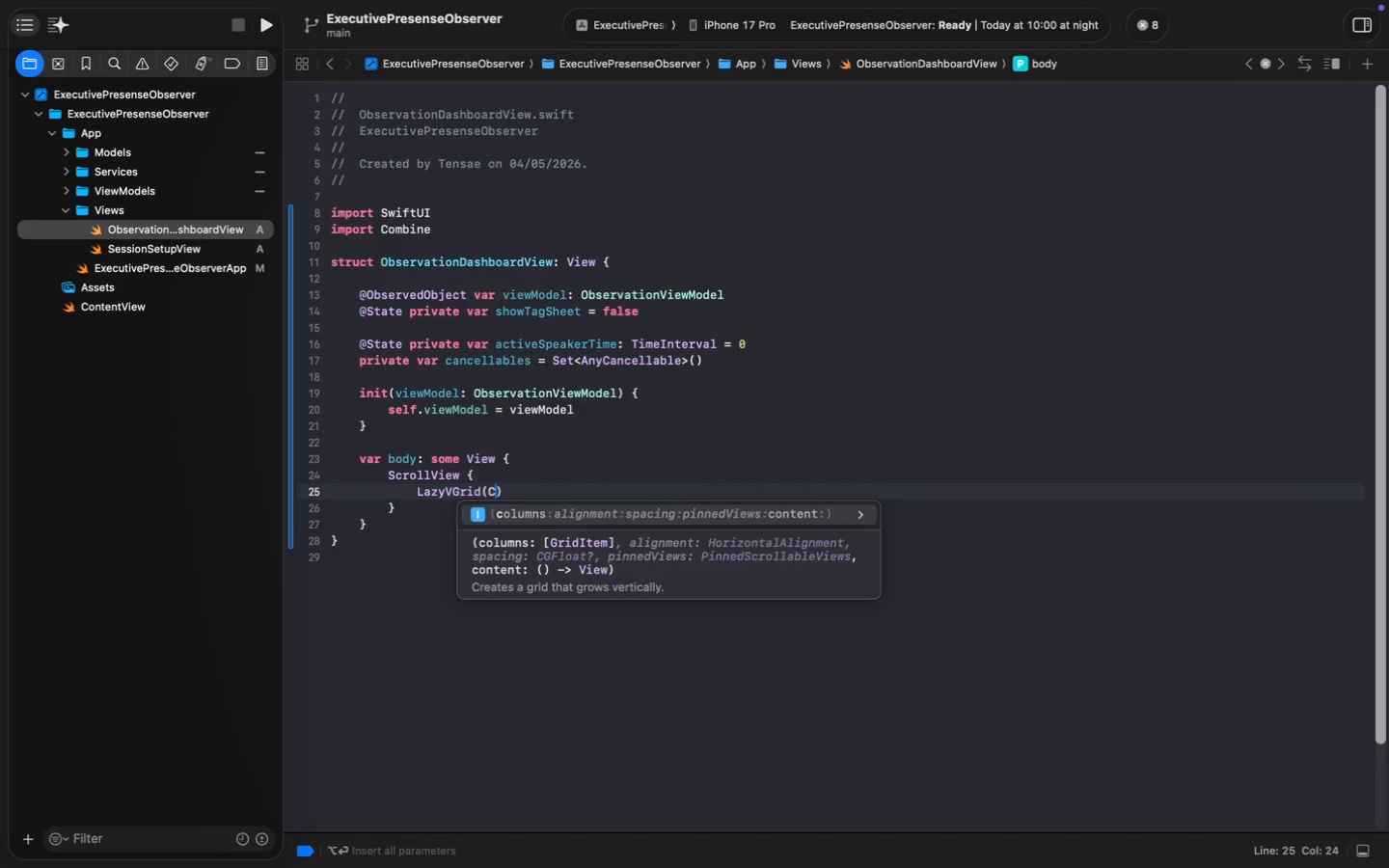 
key(Shift+C)
 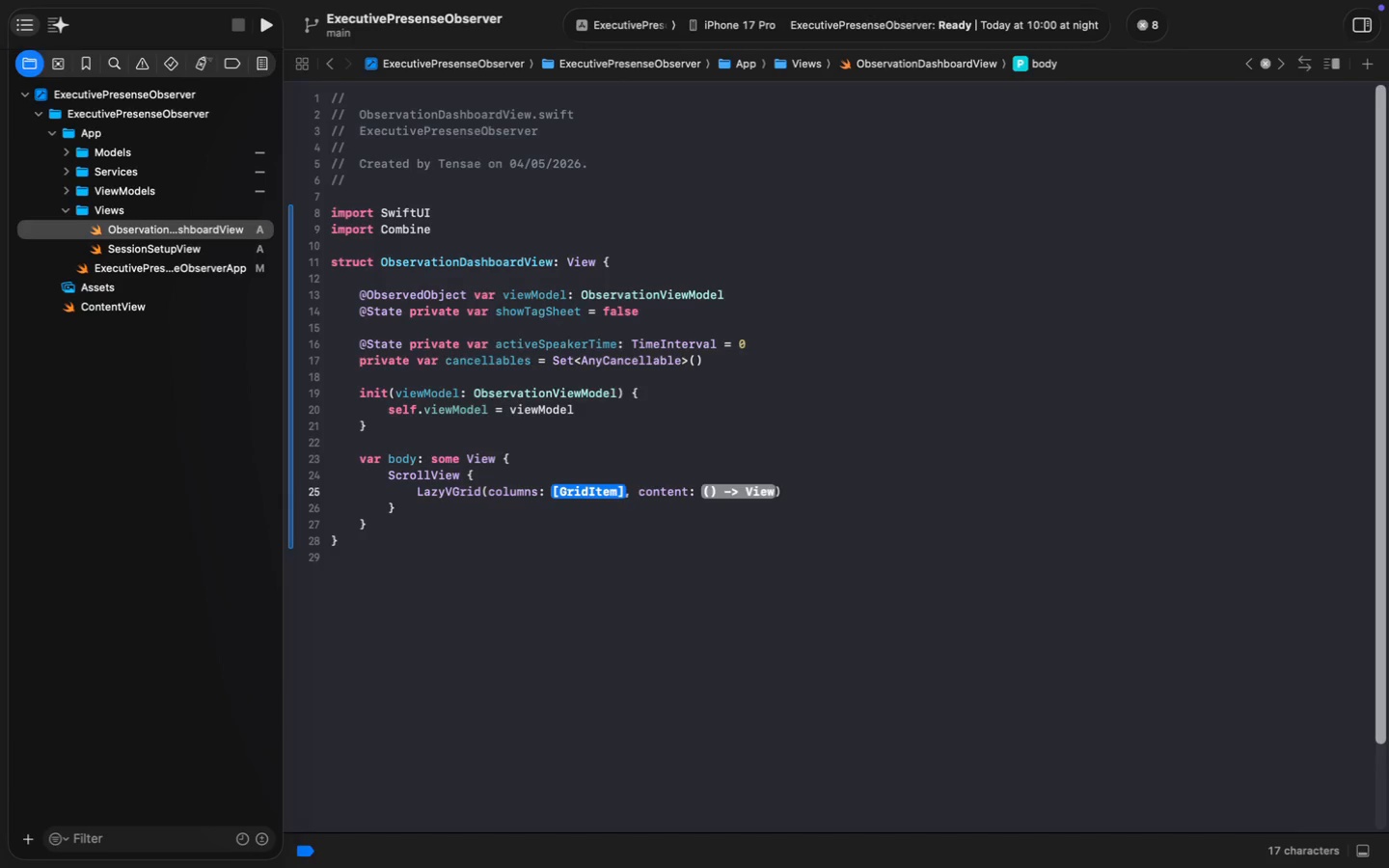 
key(Enter)
 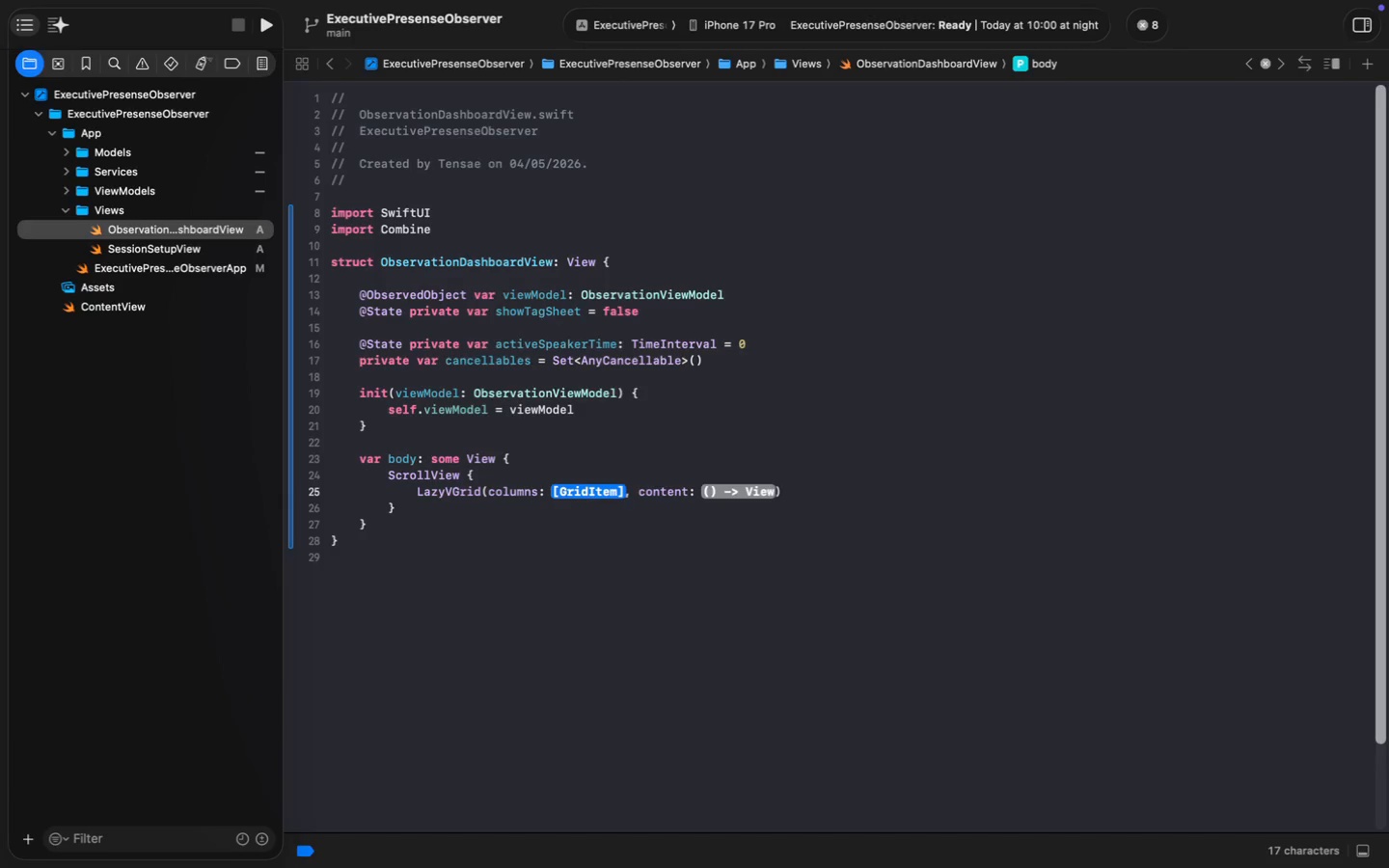 
type([Grid)
 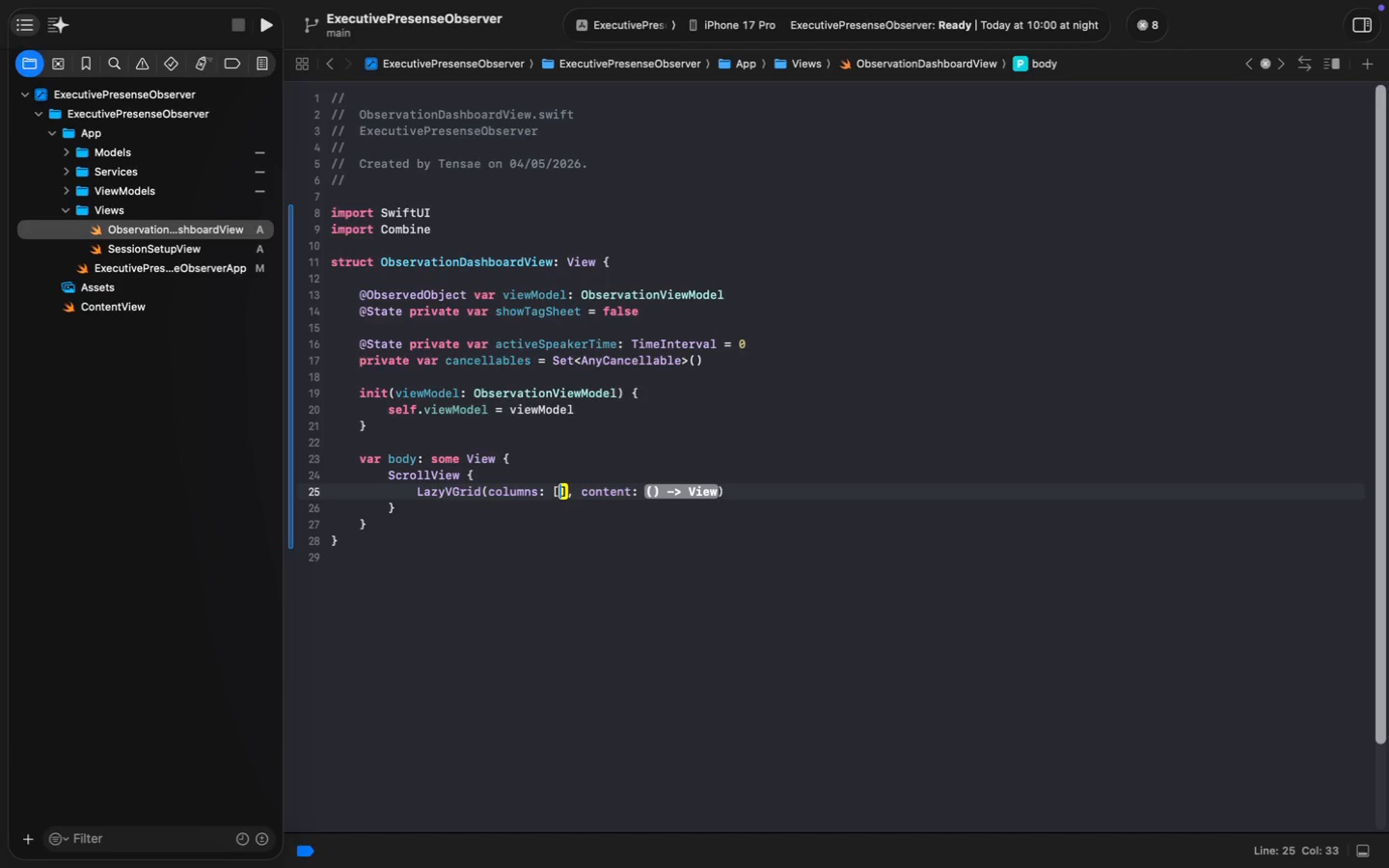 
key(Enter)
 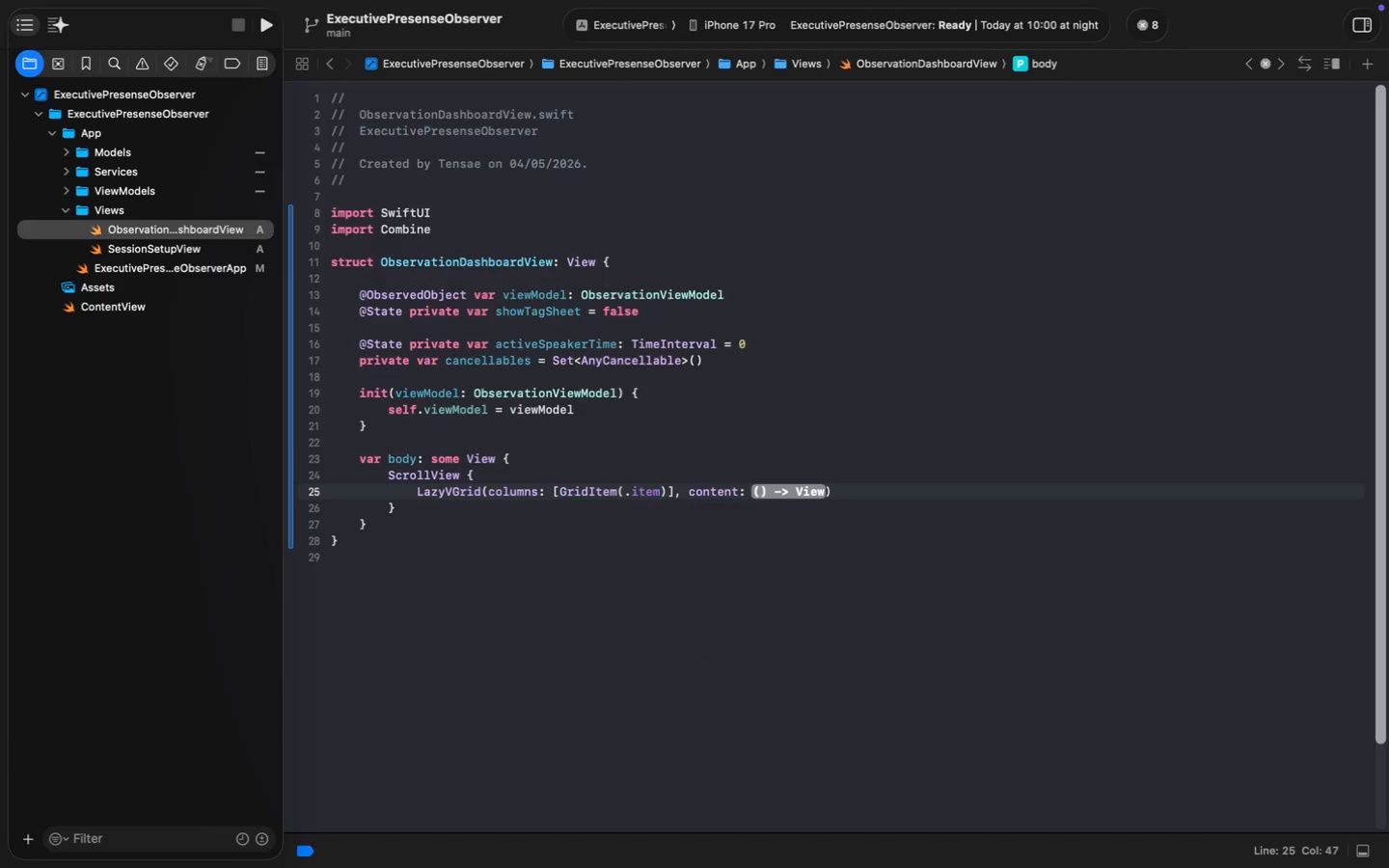 
type((.item)
key(Backspace)
key(Backspace)
key(Backspace)
key(Backspace)
type(fa)
key(Backspace)
key(Backspace)
type(da)
key(Backspace)
key(Backspace)
type(ad)
 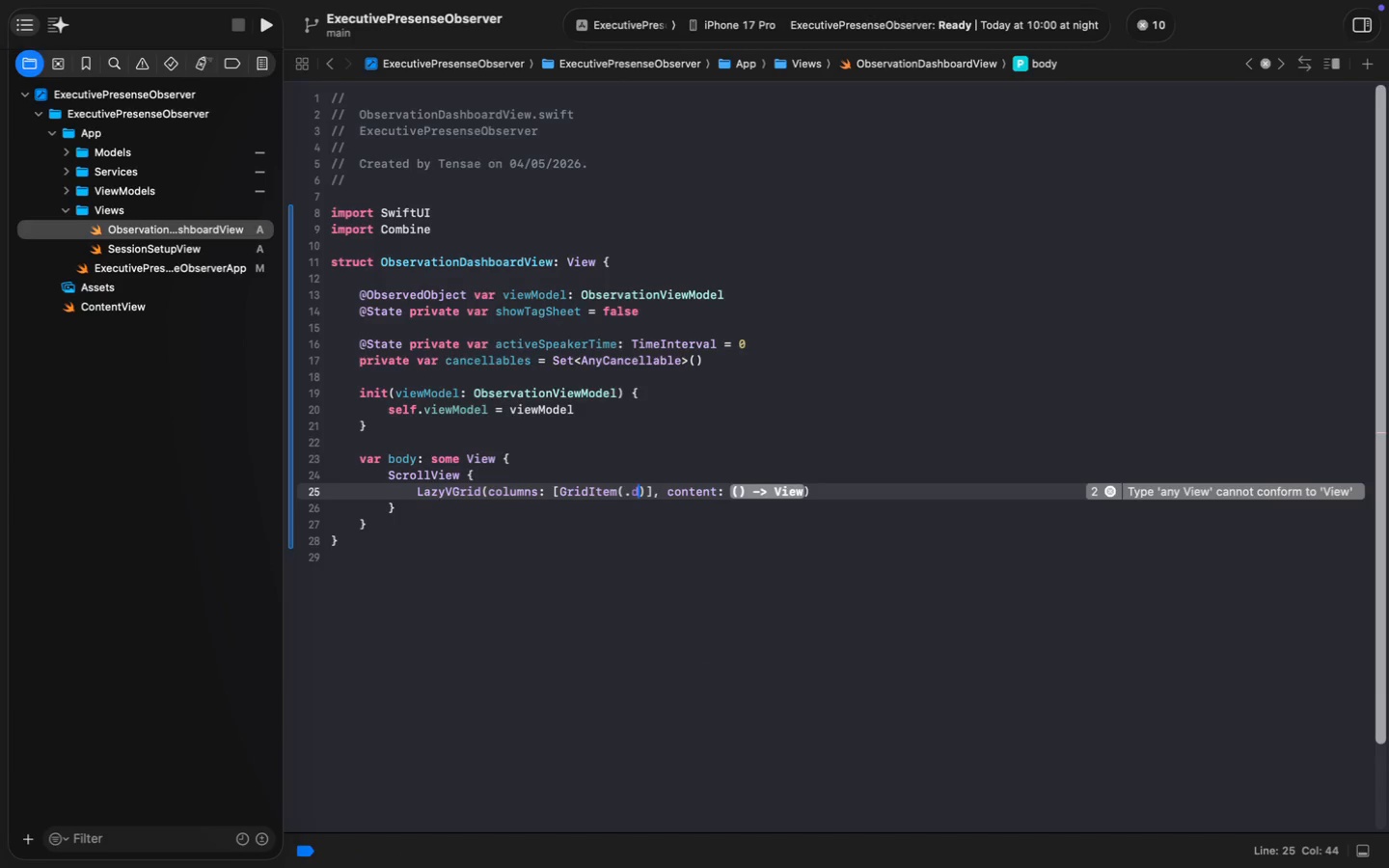 
key(Enter)
 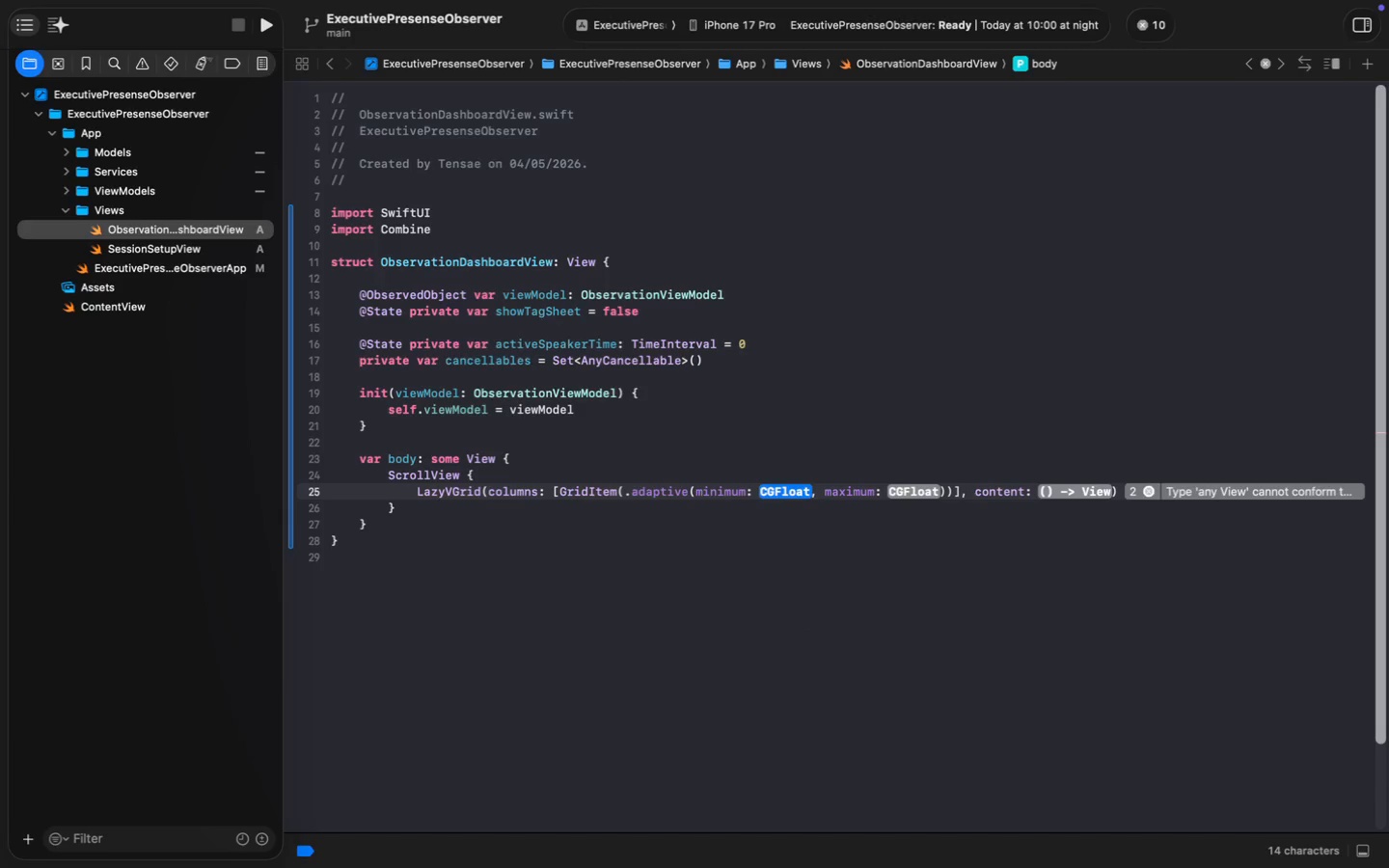 
type(150)
 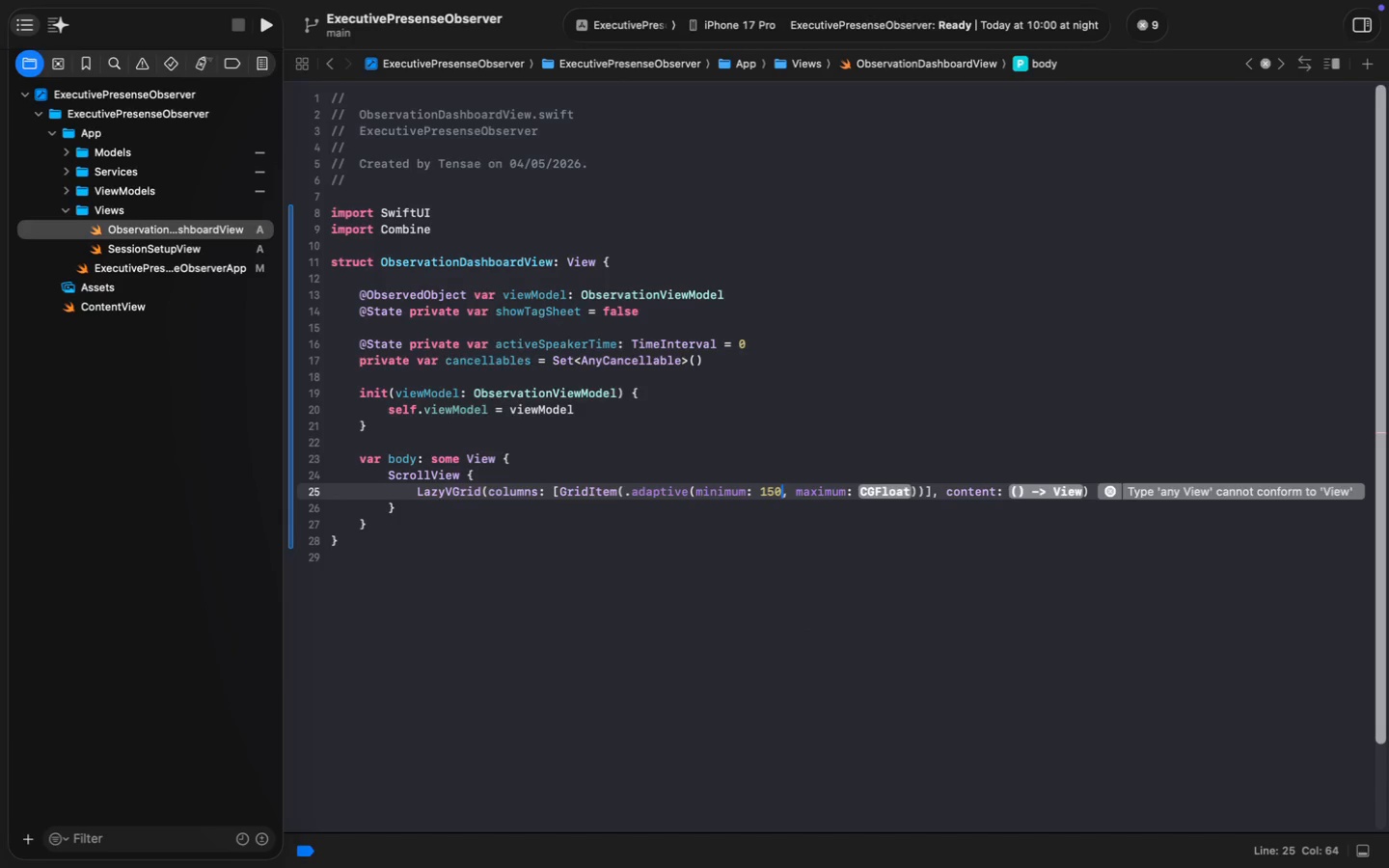 
key(Shift+ArrowRight)
 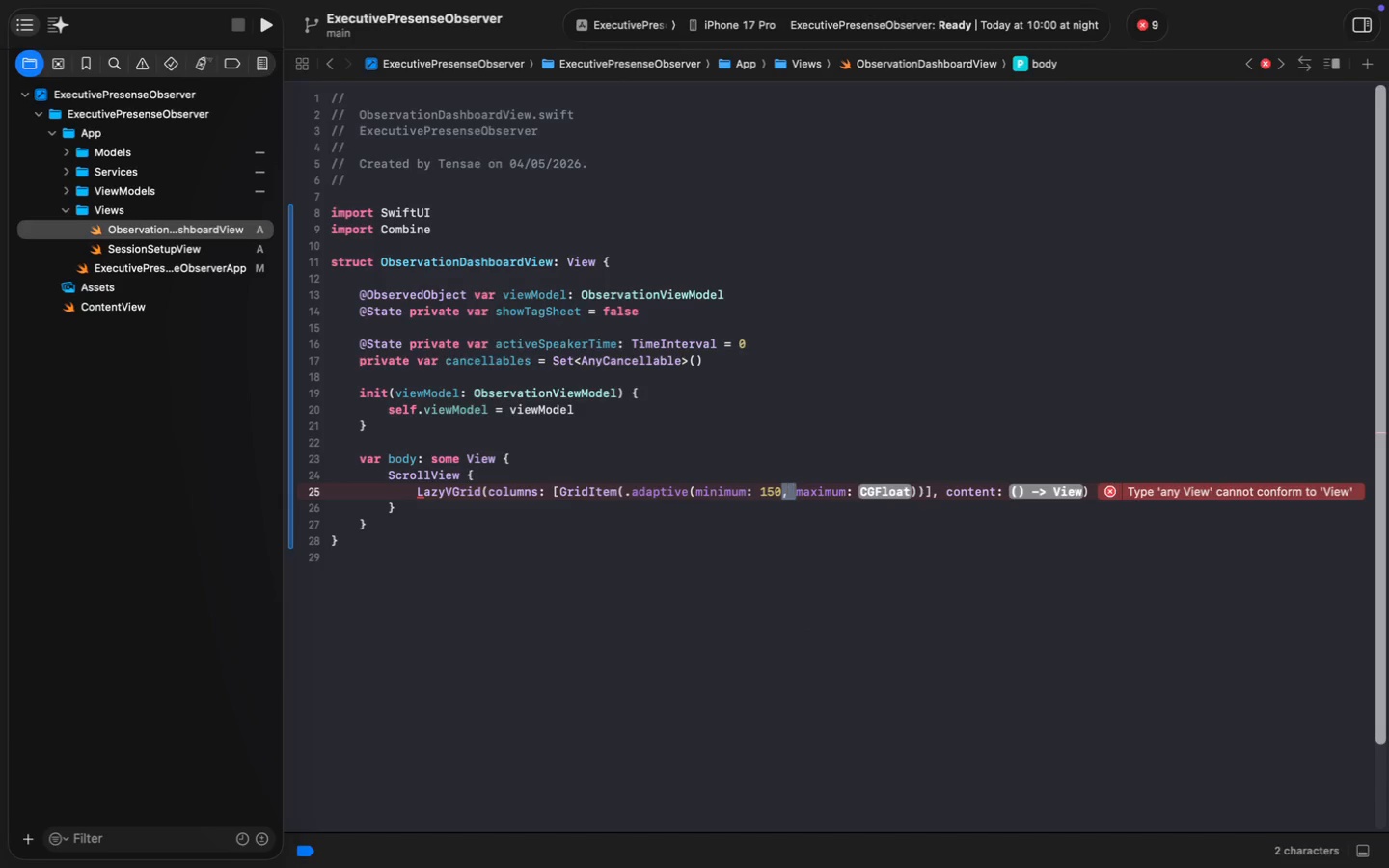 
key(Shift+ArrowRight)
 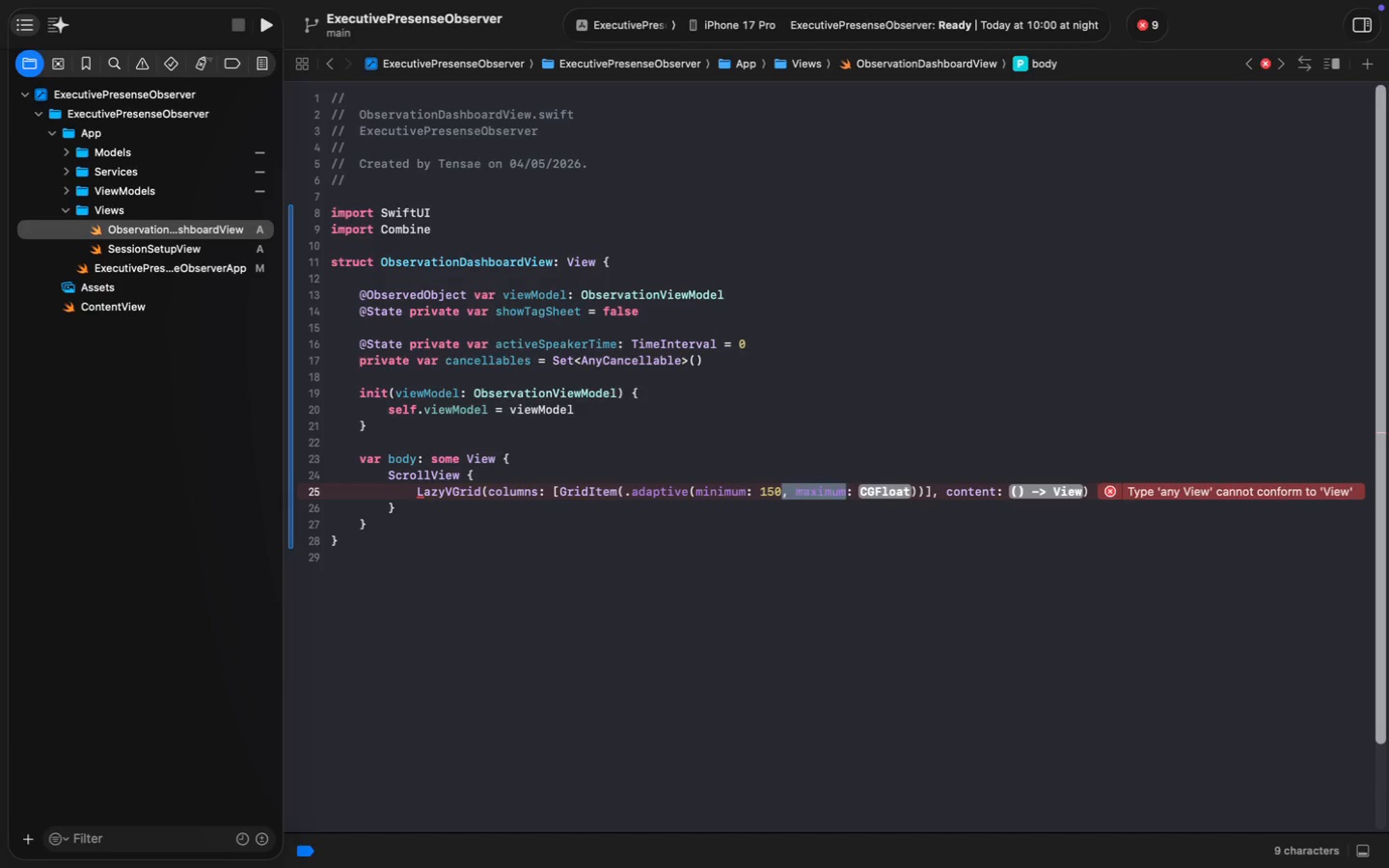 
key(Alt+Shift+ArrowRight)
 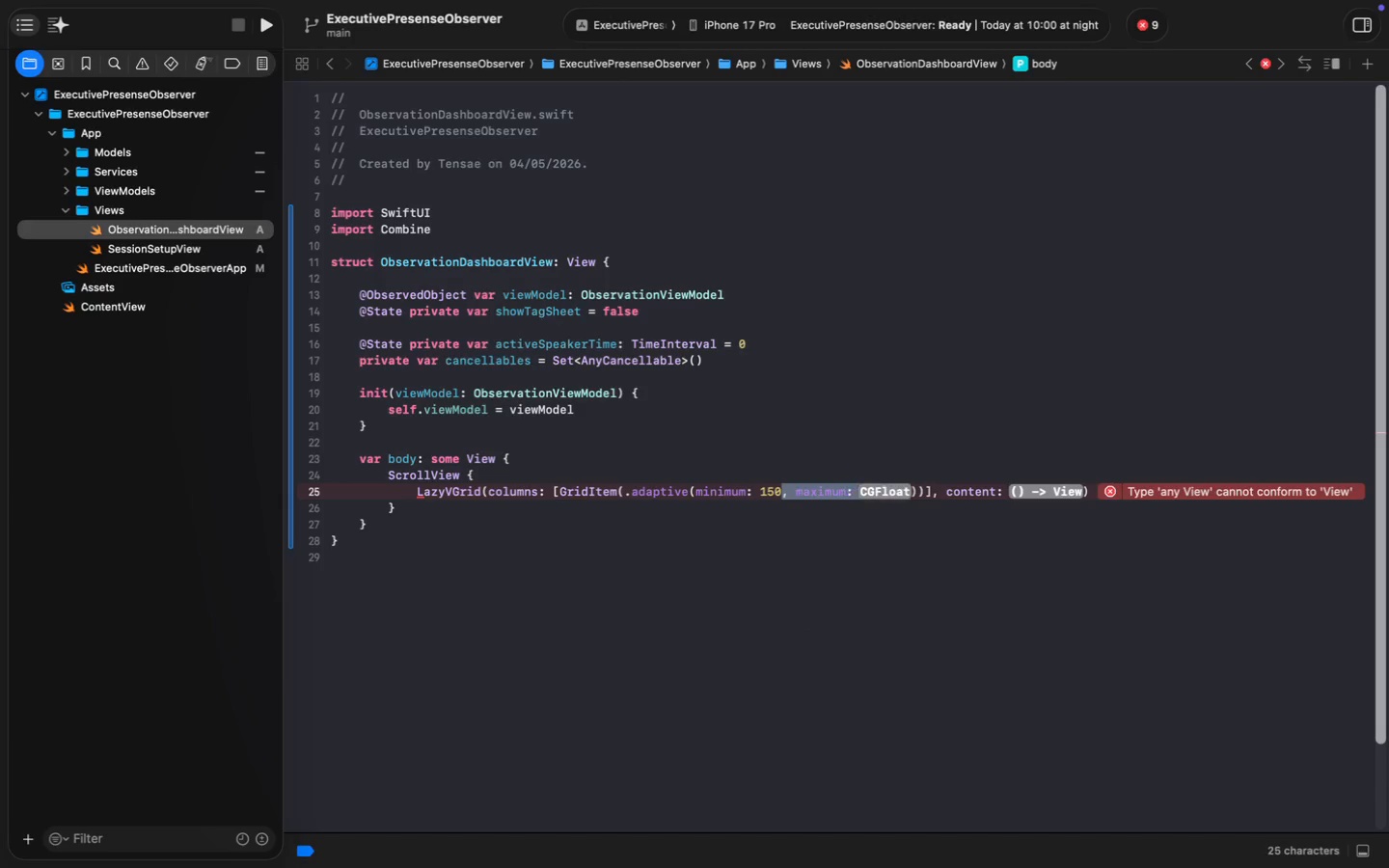 
key(Alt+Shift+ArrowRight)
 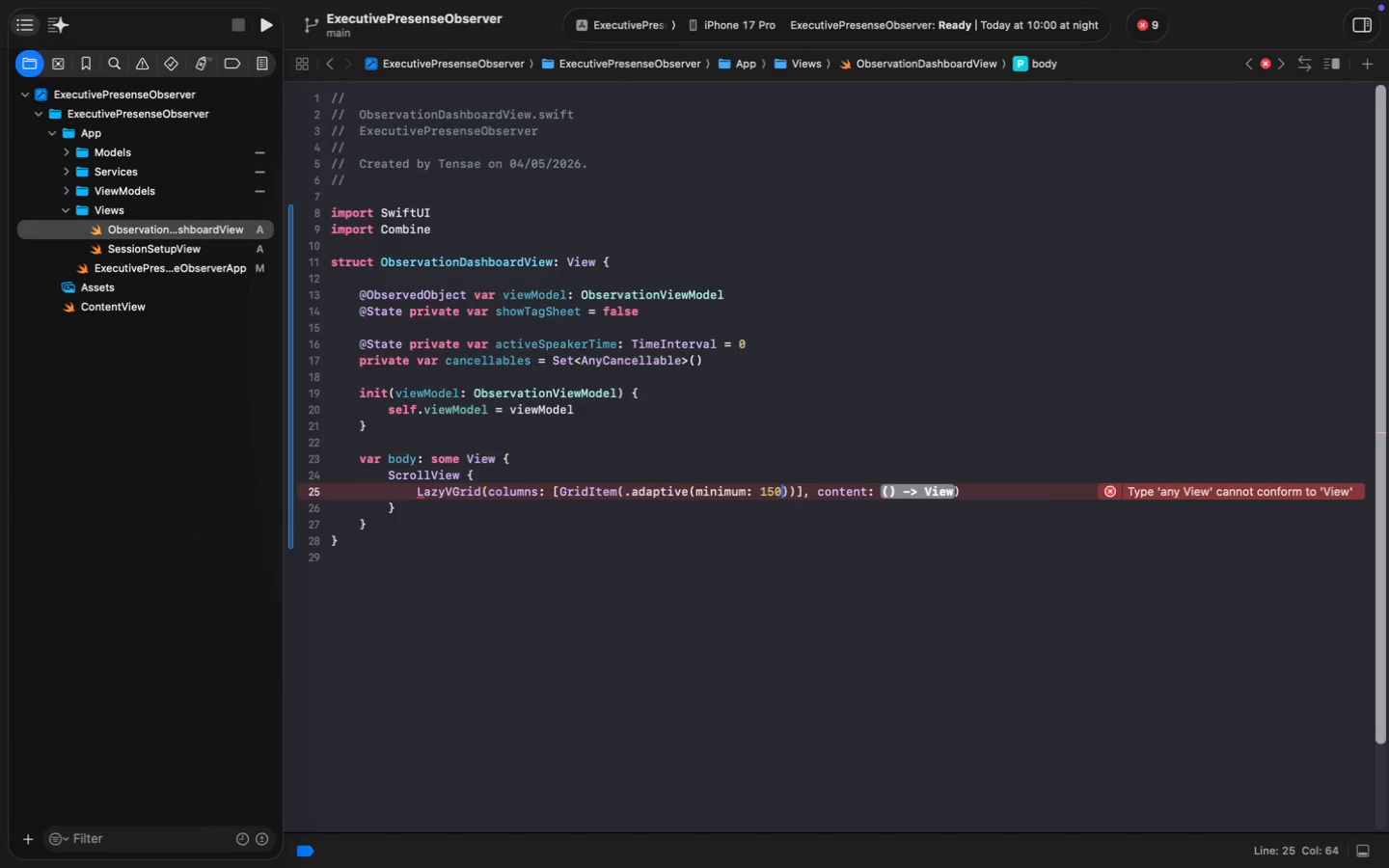 
key(Backspace)
 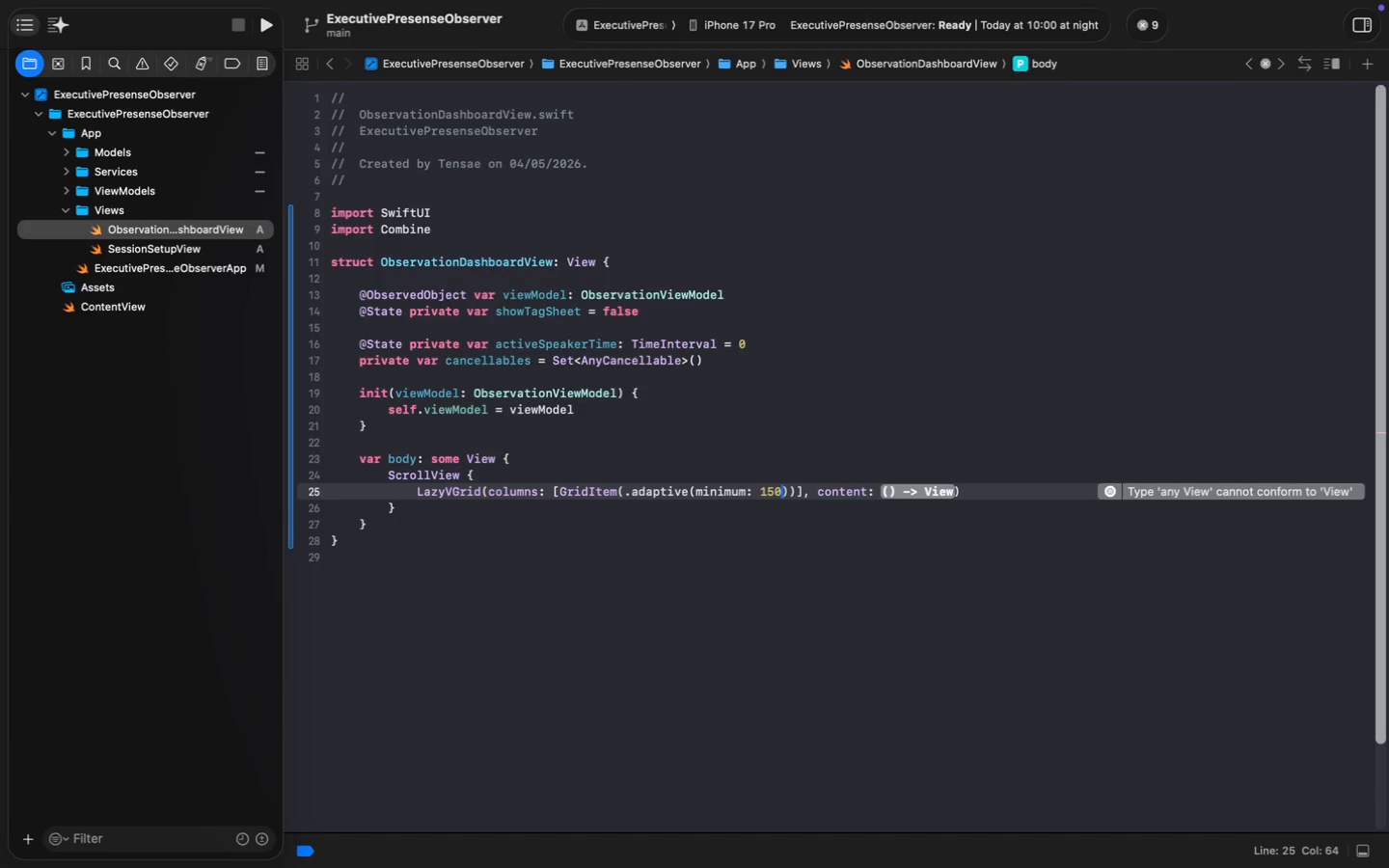 
key(ArrowRight)
 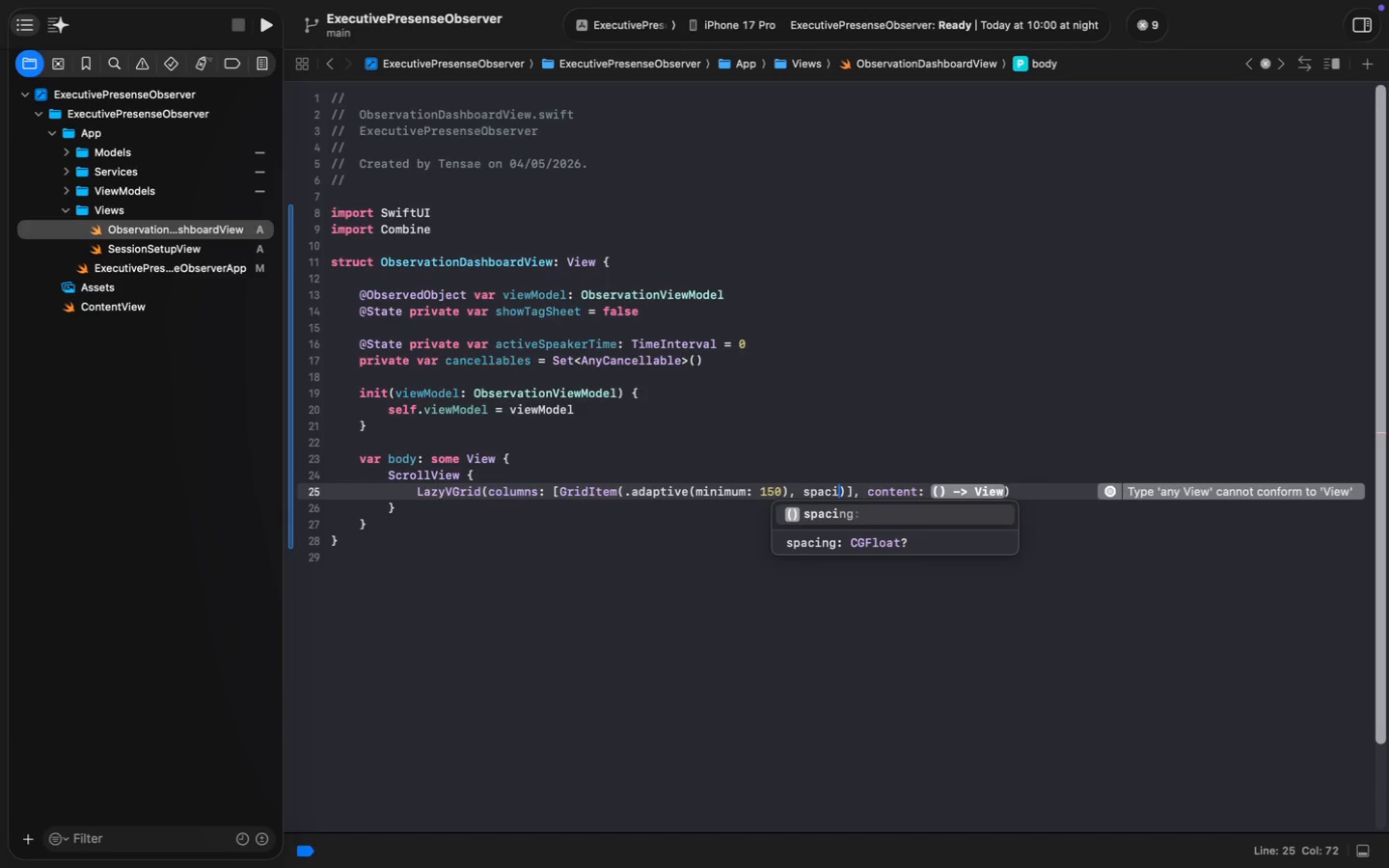 
type(, spacing)
 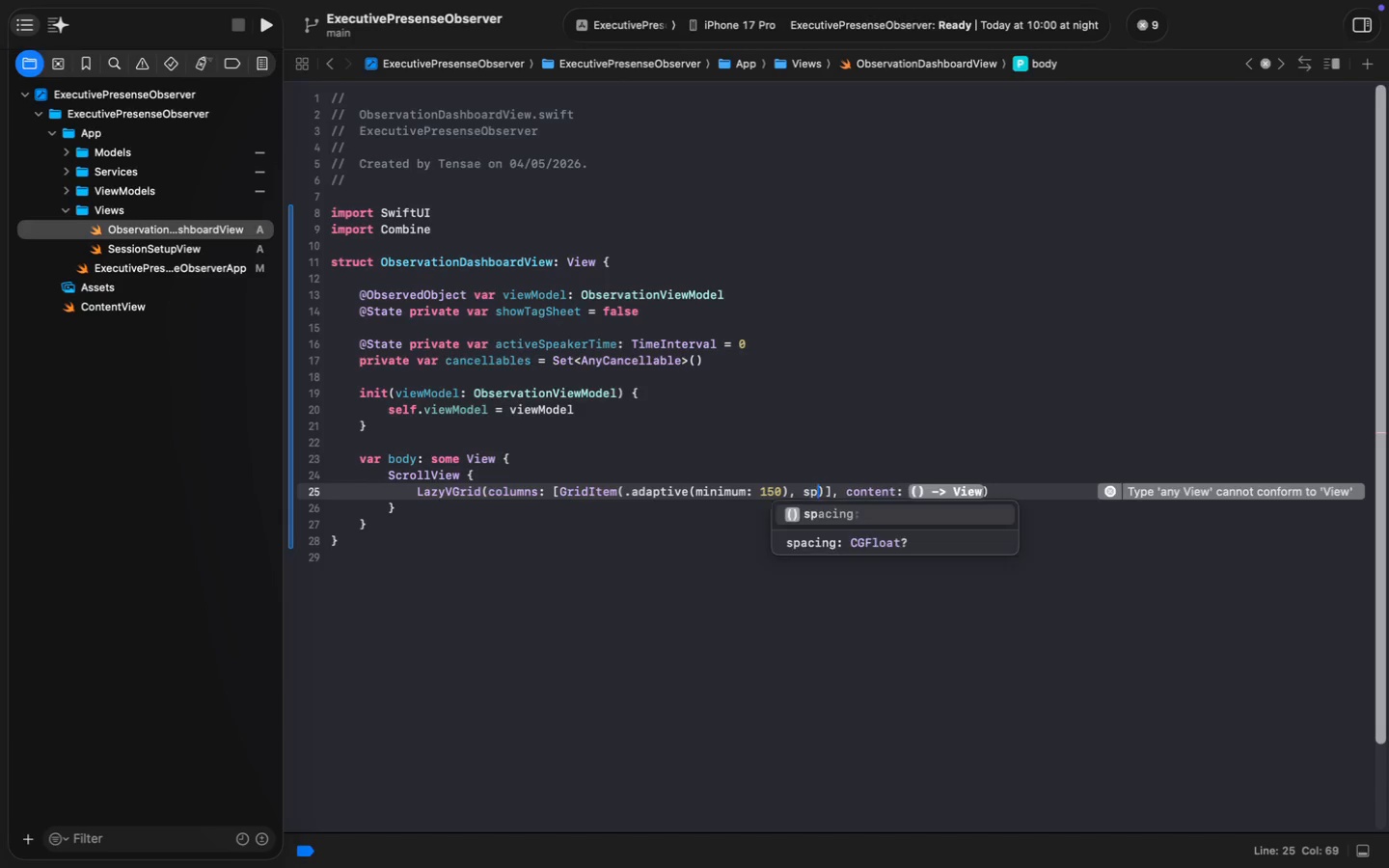 
key(Enter)
 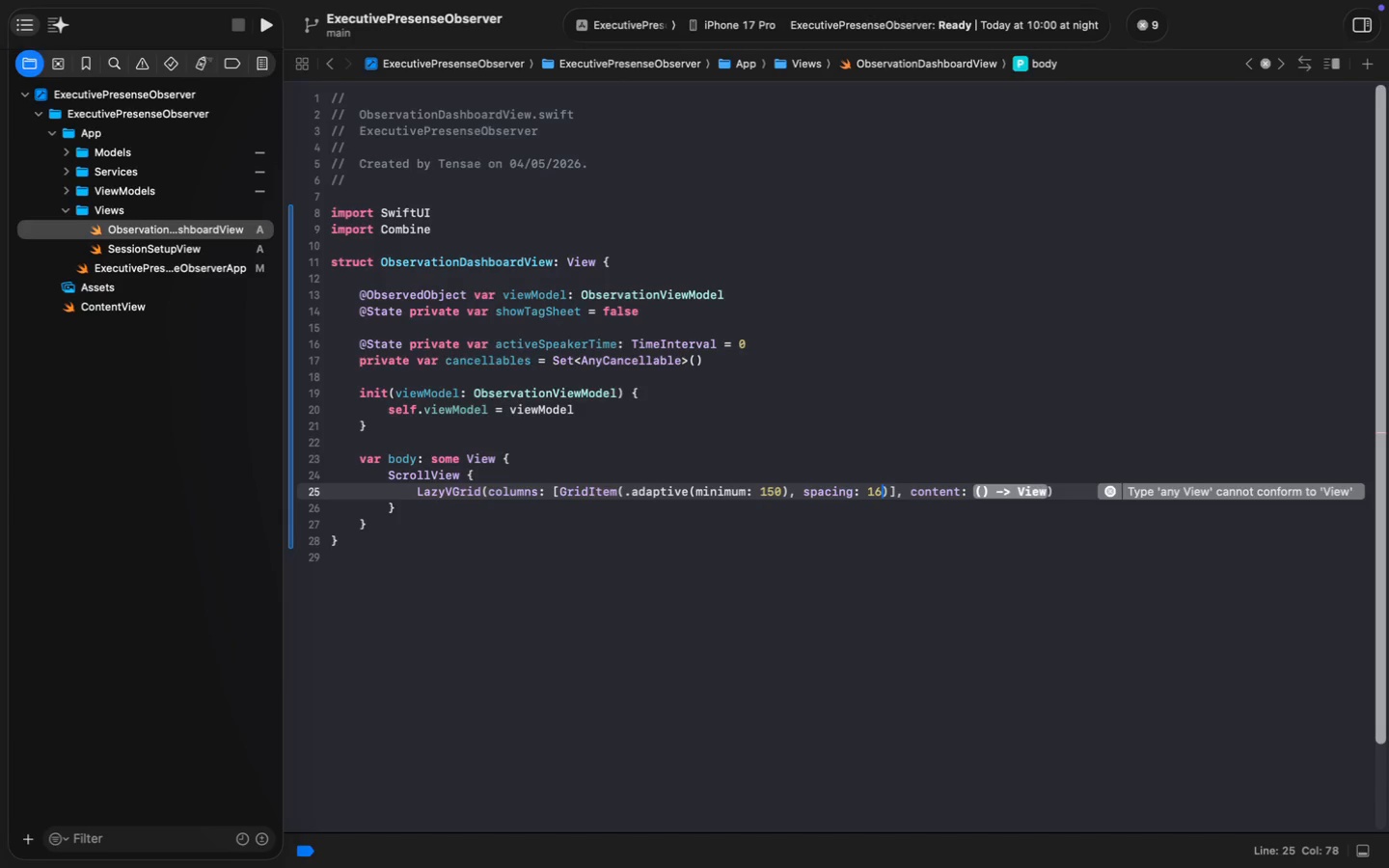 
type(16)
 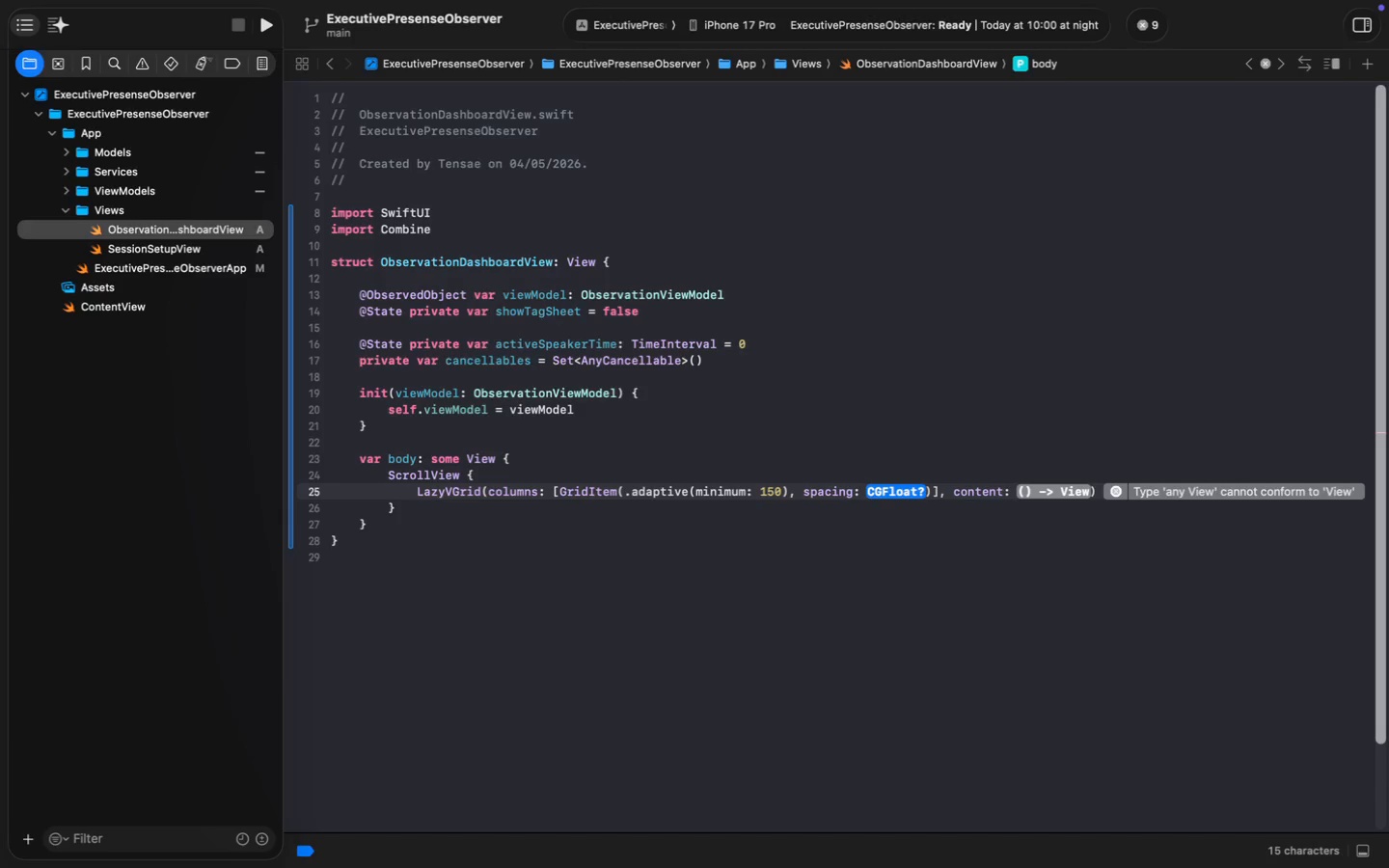 
key(ArrowRight)
 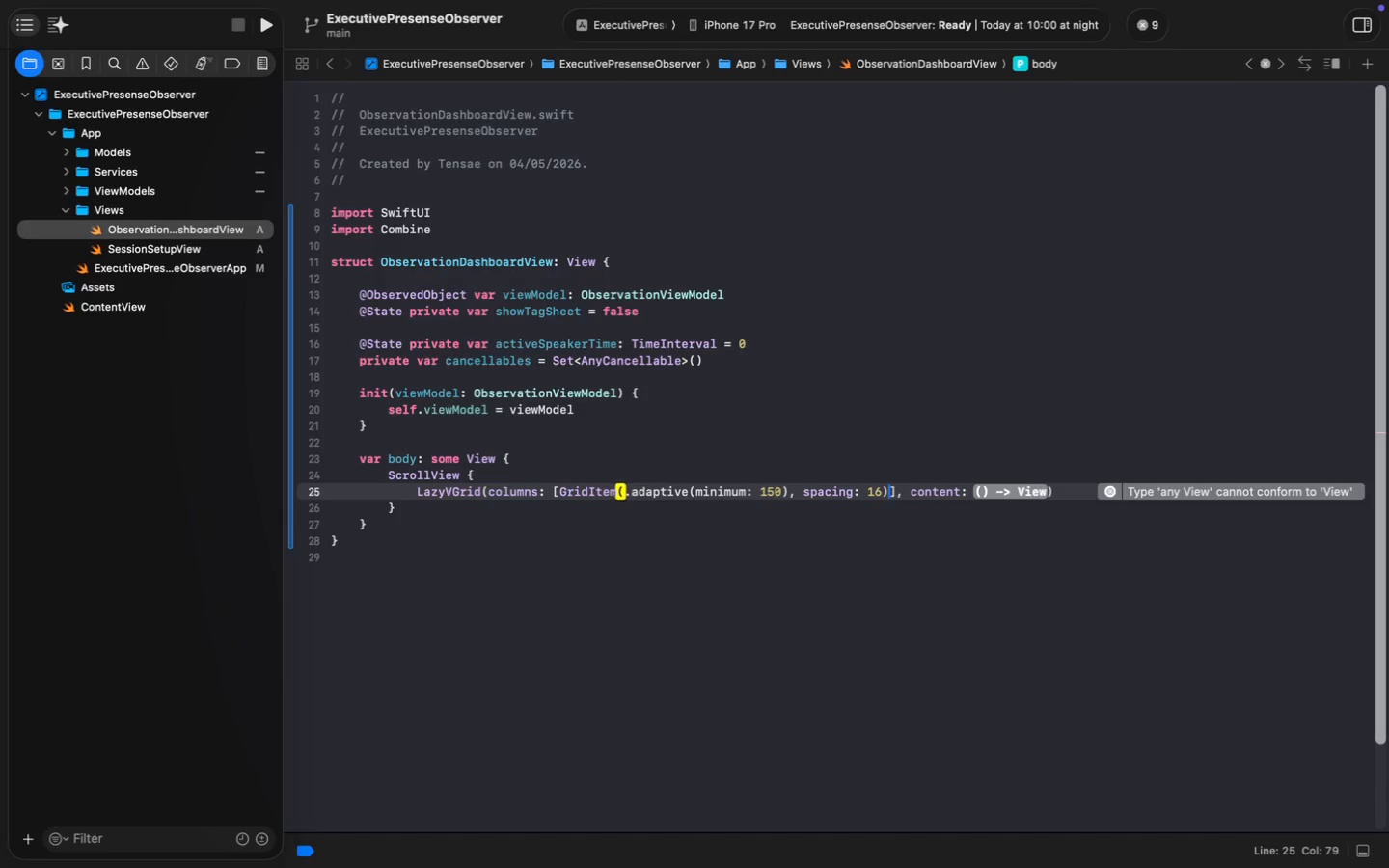 
key(ArrowRight)
 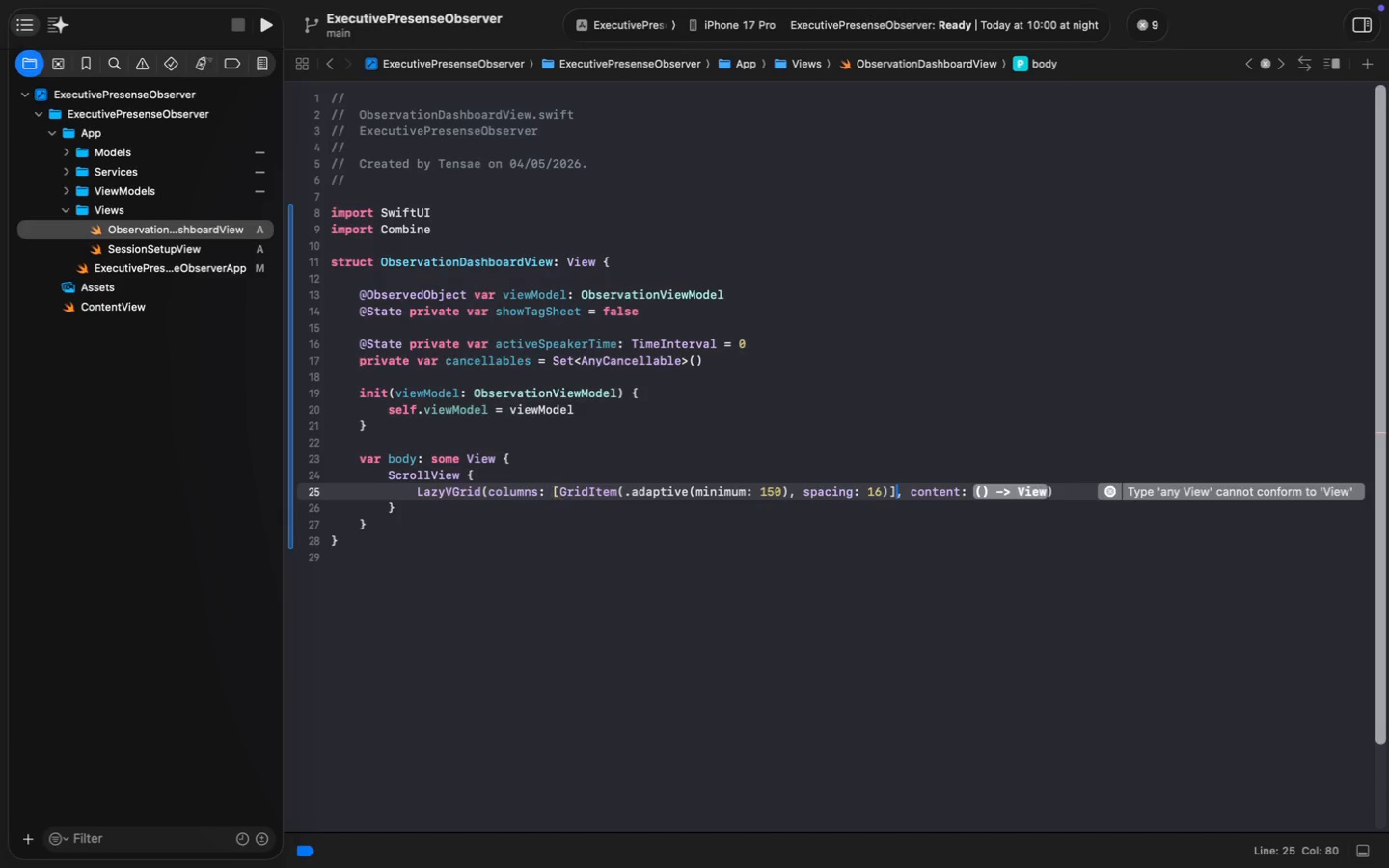 
key(Alt+Shift+ArrowRight)
 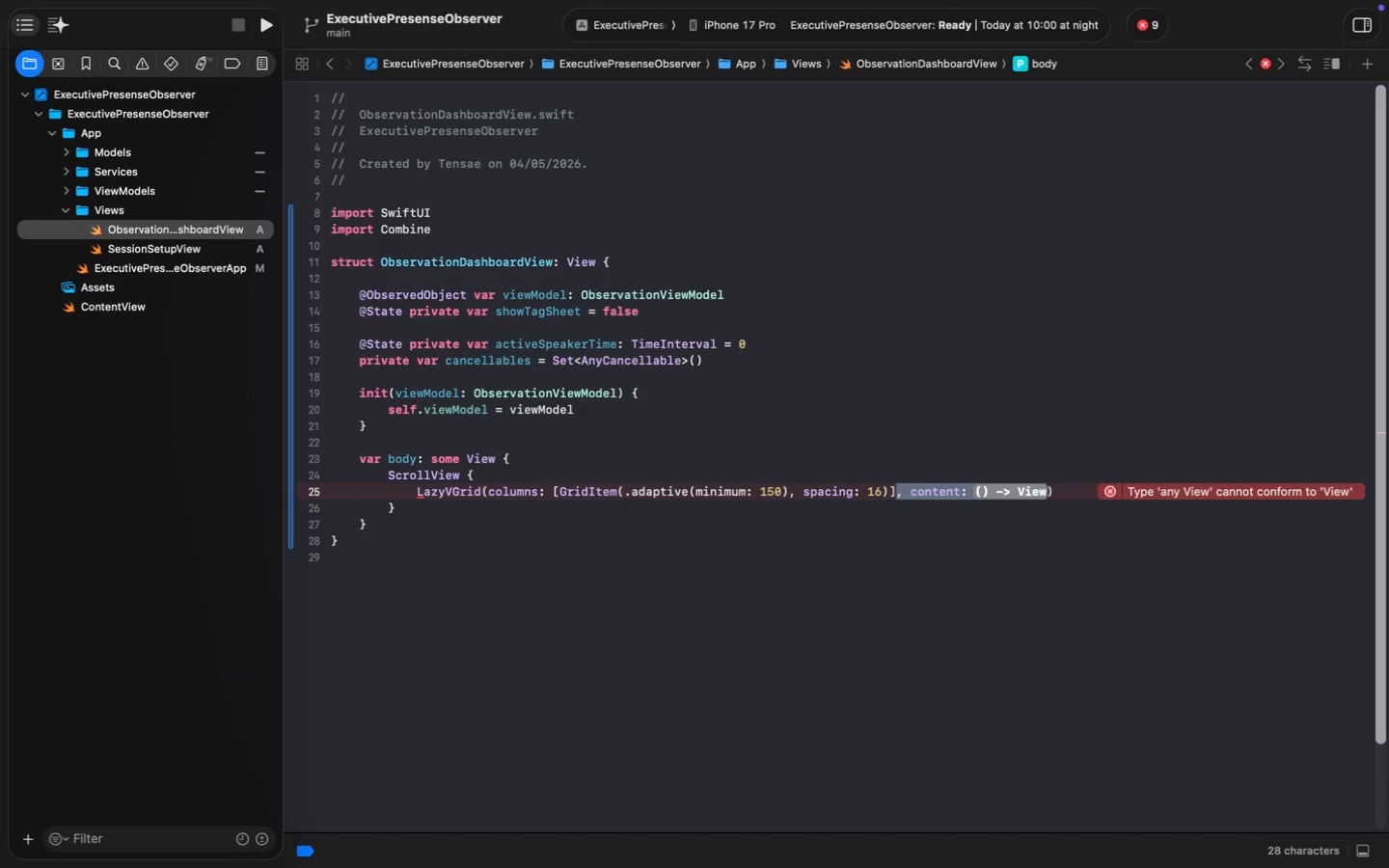 
key(Alt+Shift+ArrowRight)
 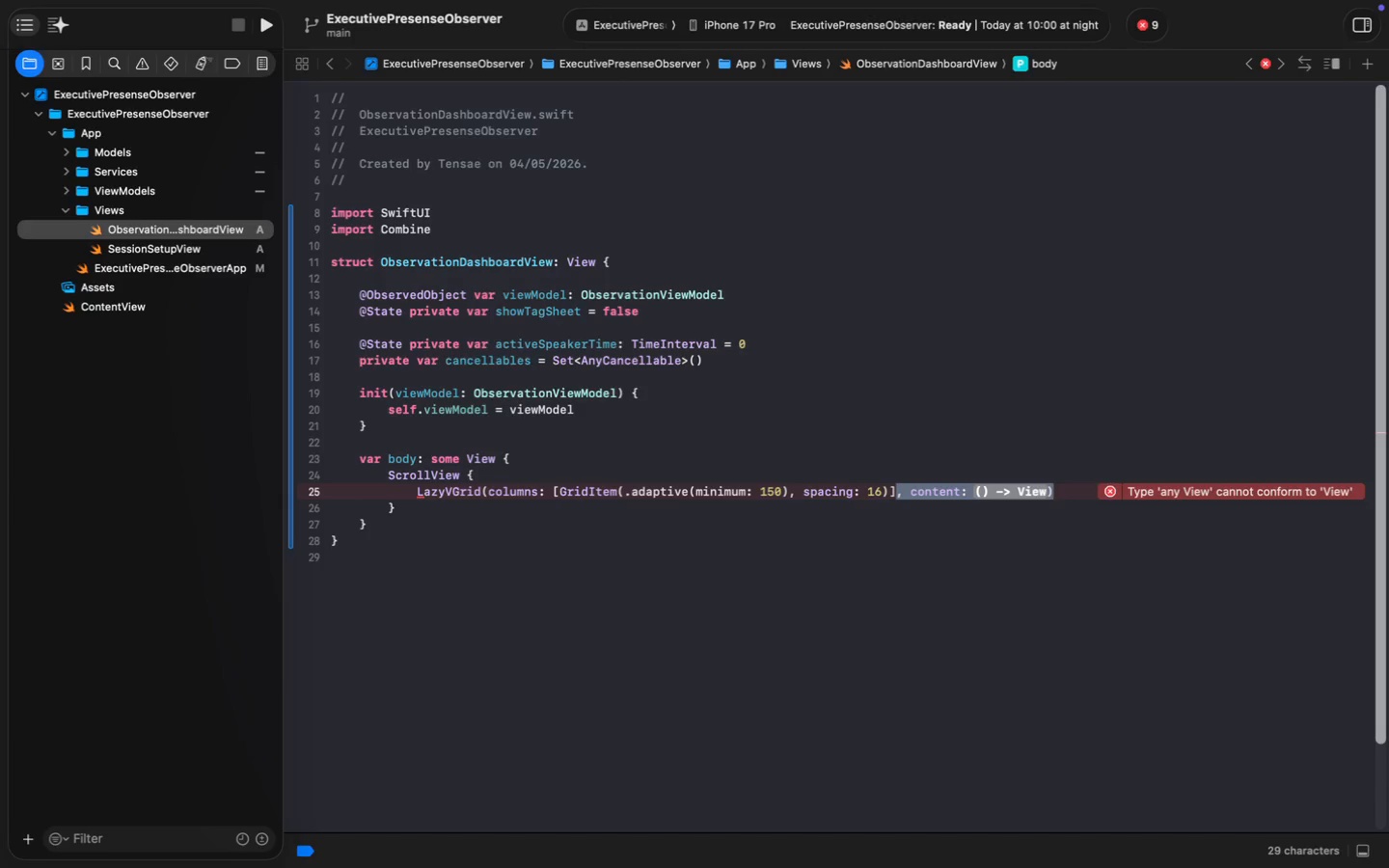 
key(Alt+Shift+ArrowRight)
 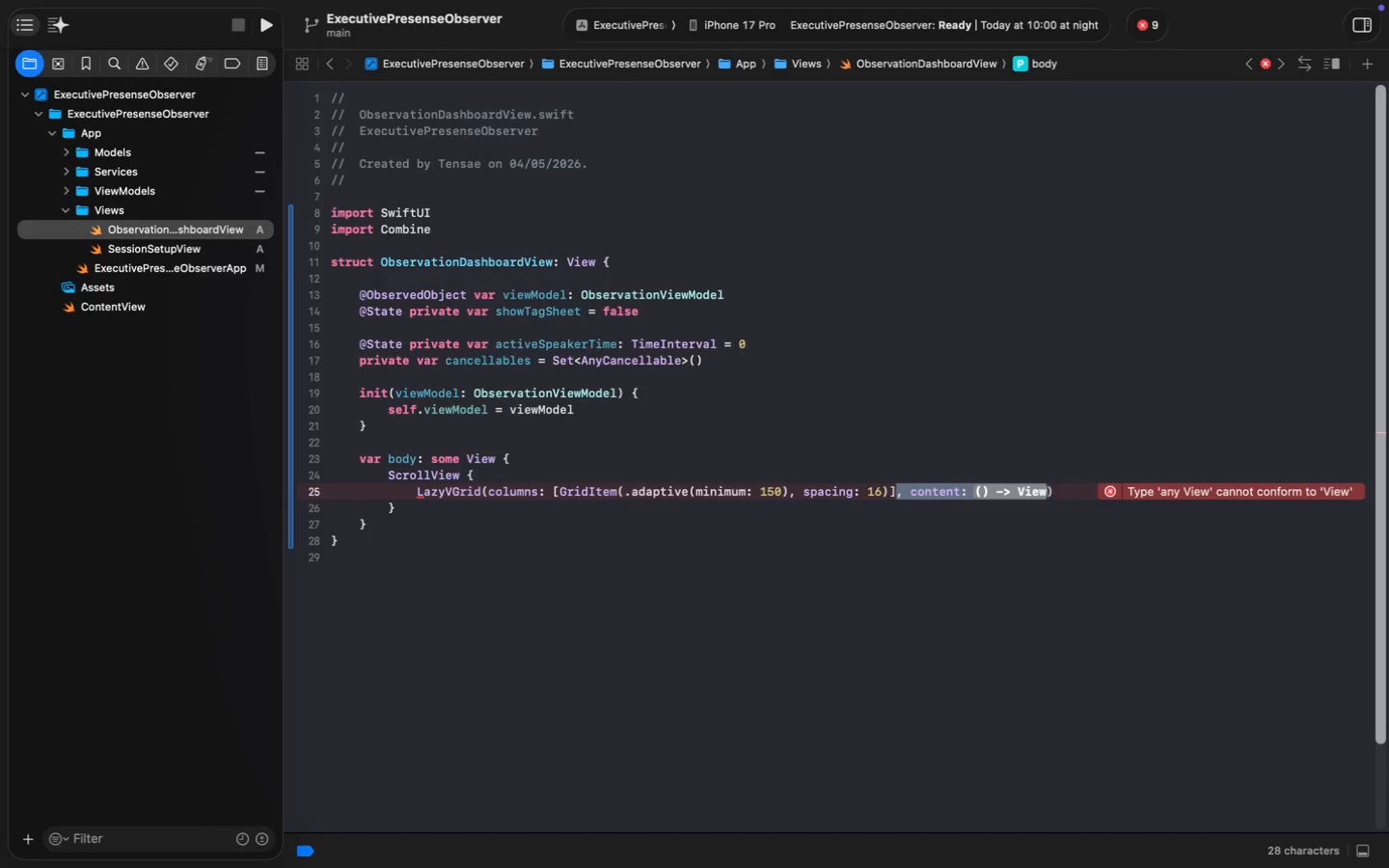 
key(Shift+ArrowLeft)
 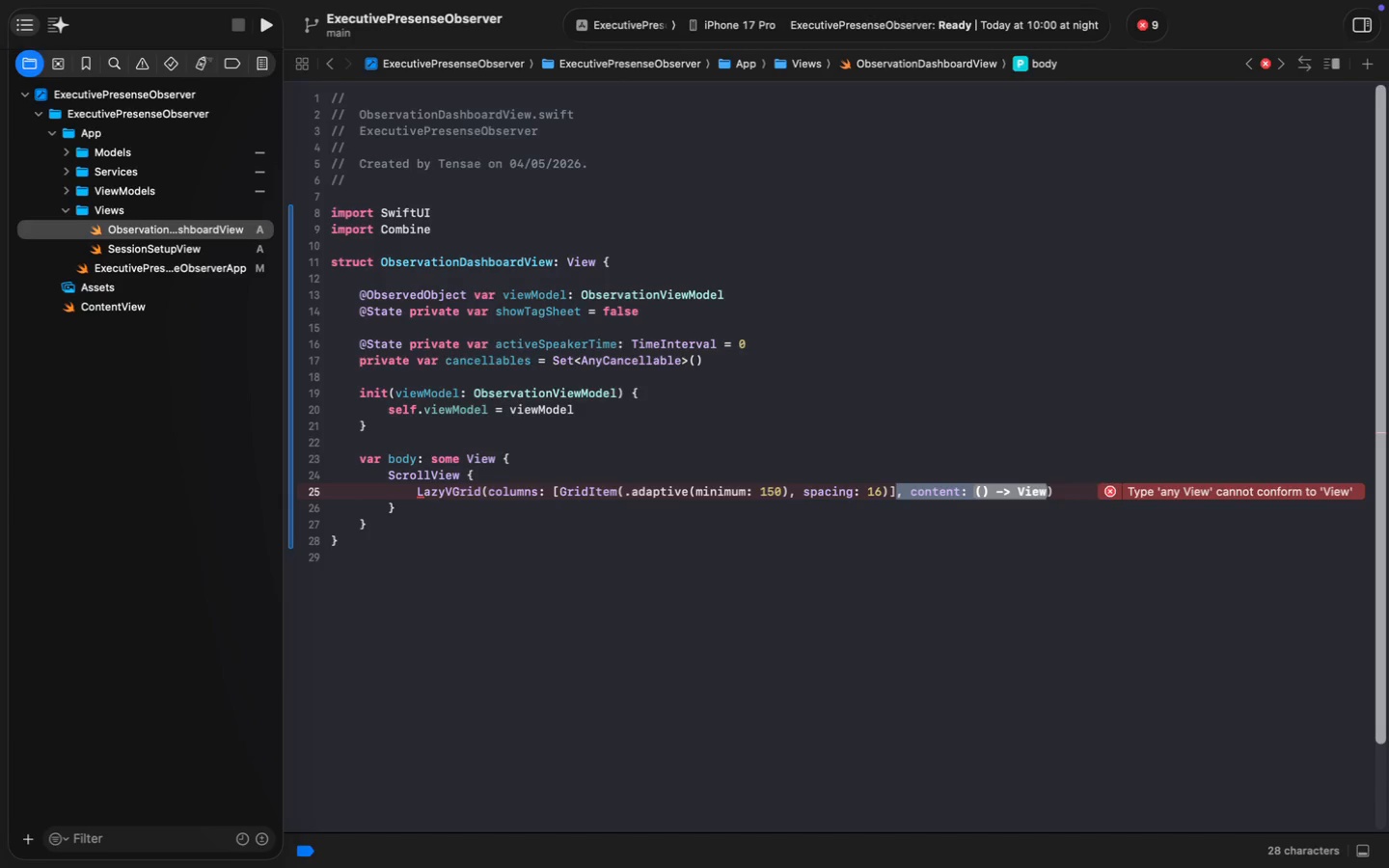 
type(spa)
key(Backspace)
key(Backspace)
key(Backspace)
type(, spa)
 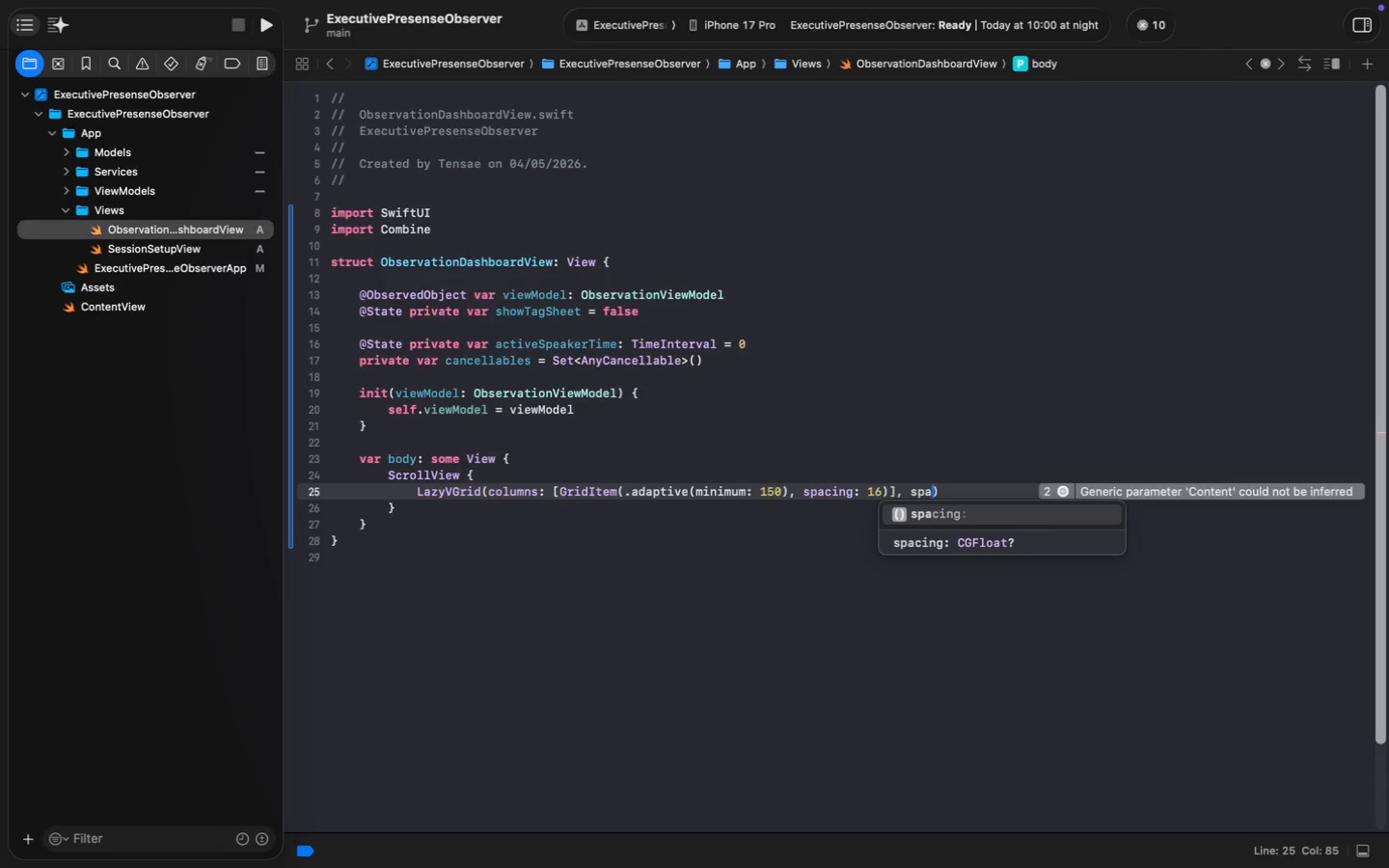 
key(Enter)
 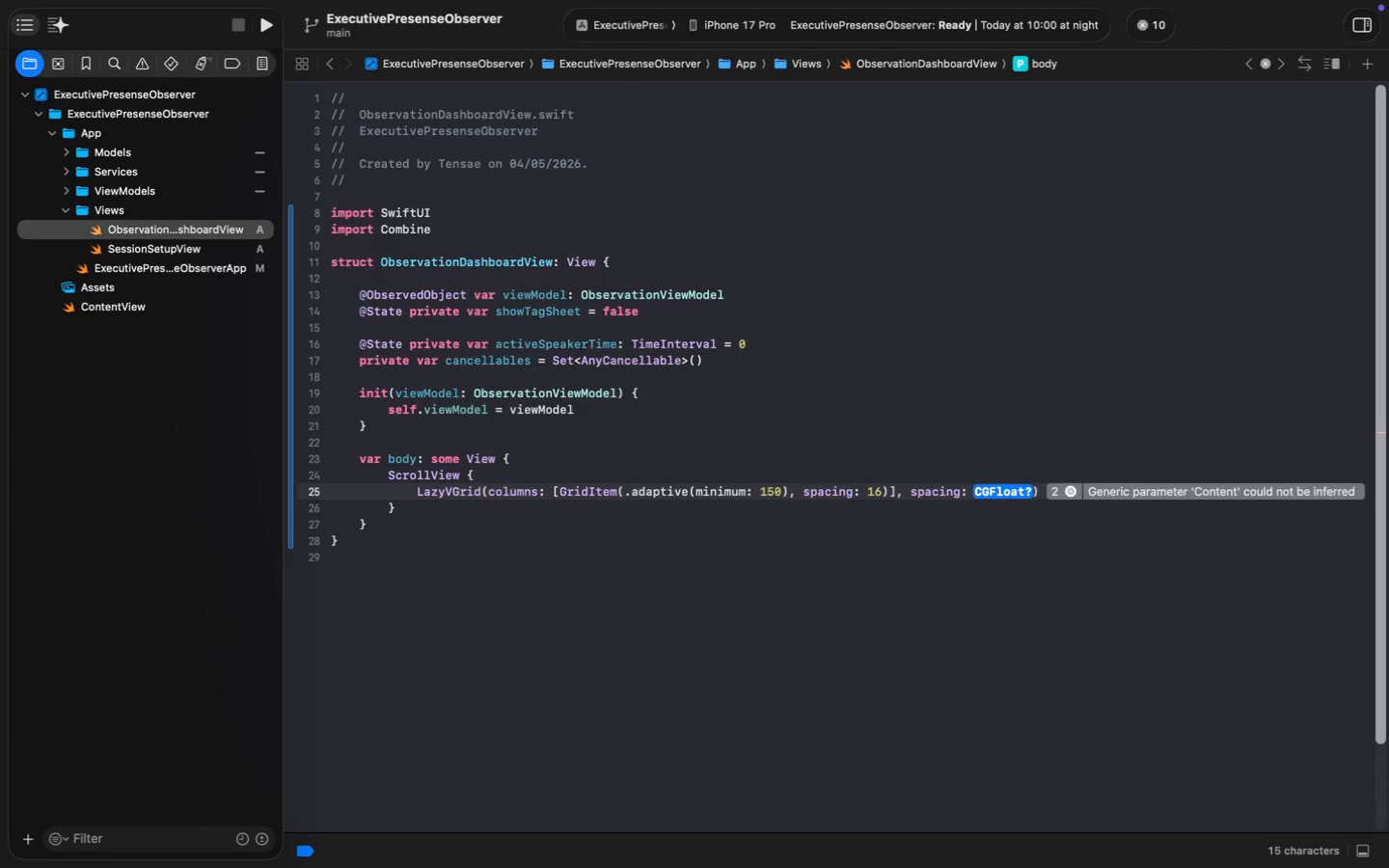 
type(16)
 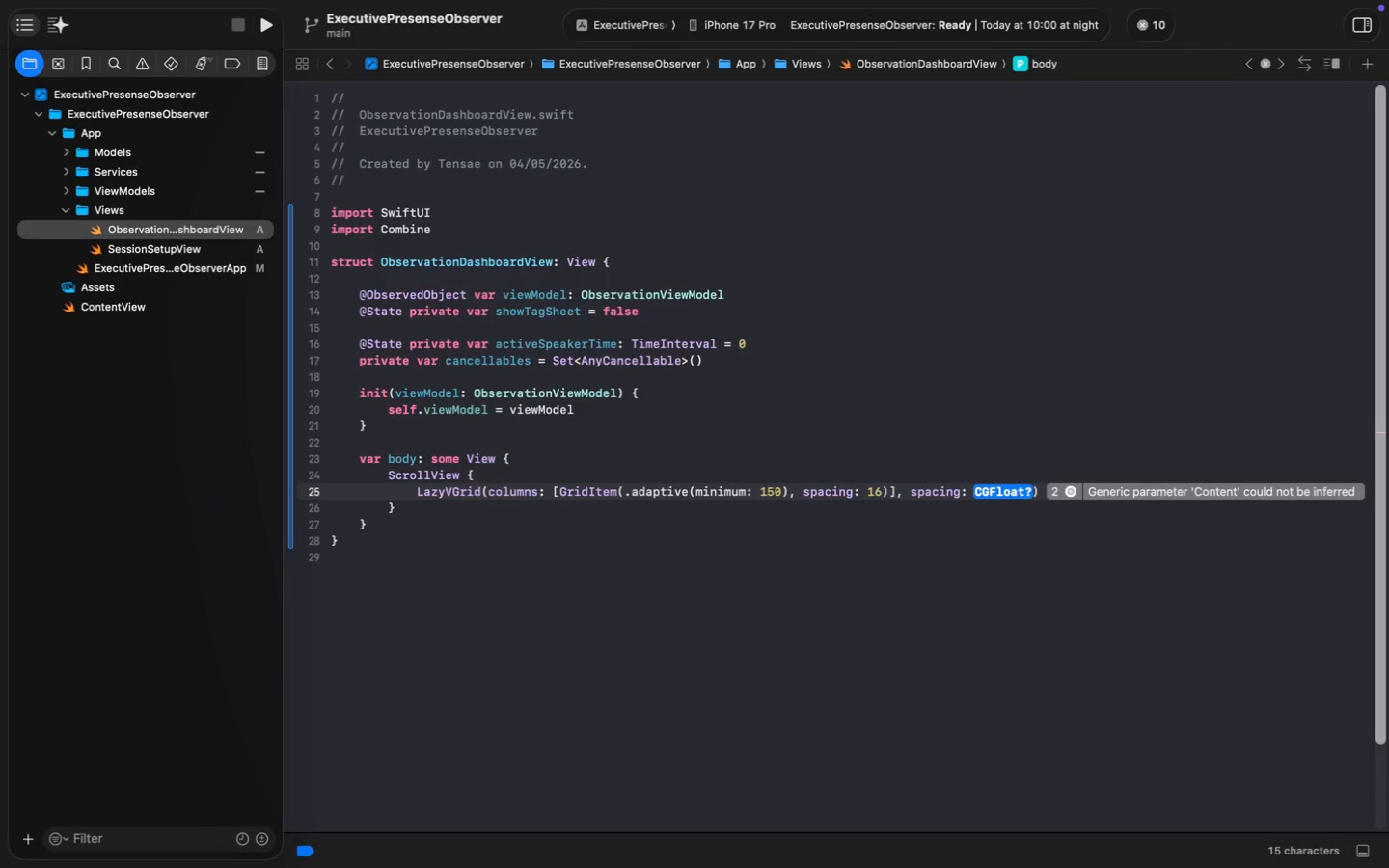 
key(Meta+ArrowRight)
 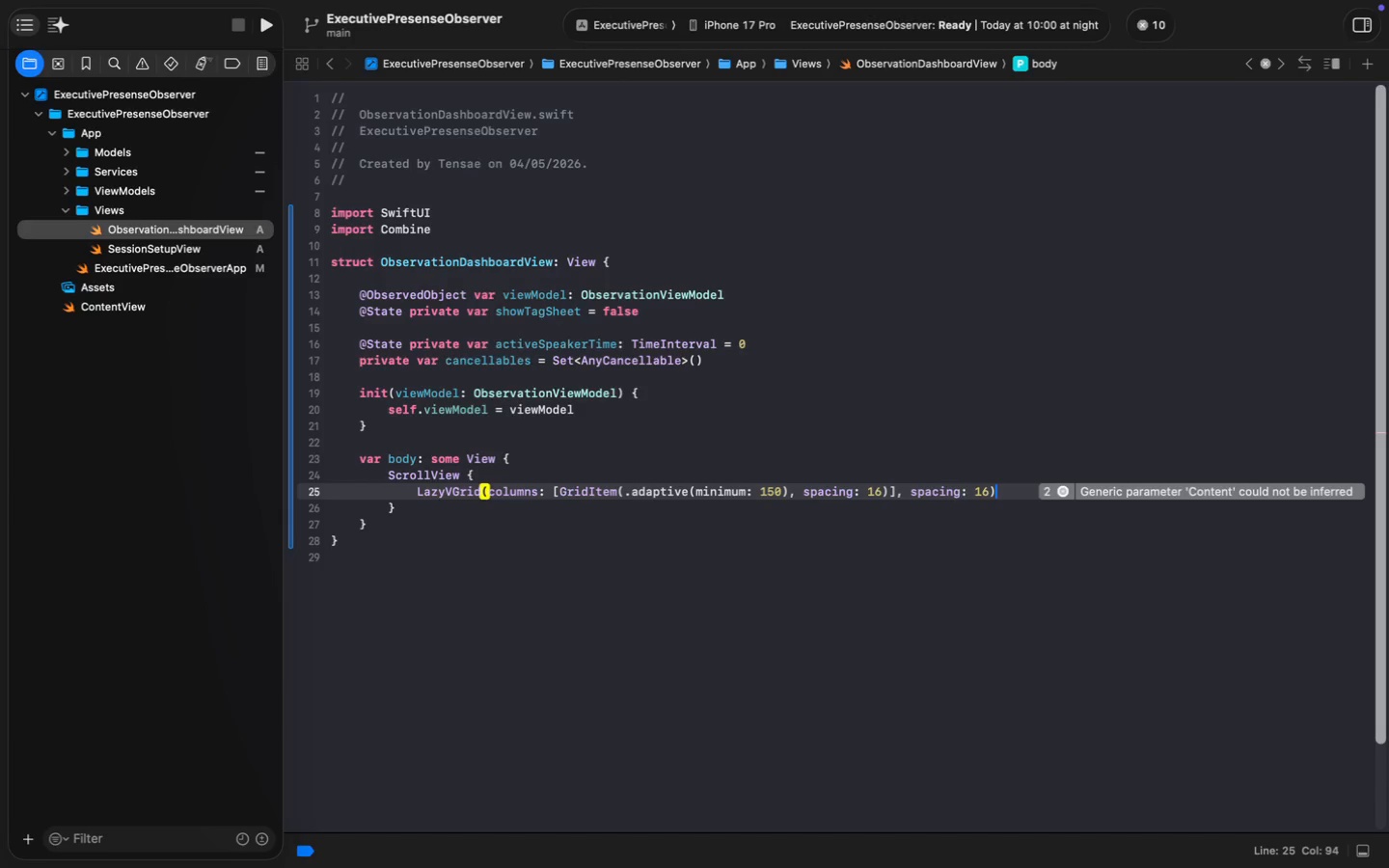 
key(Space)
 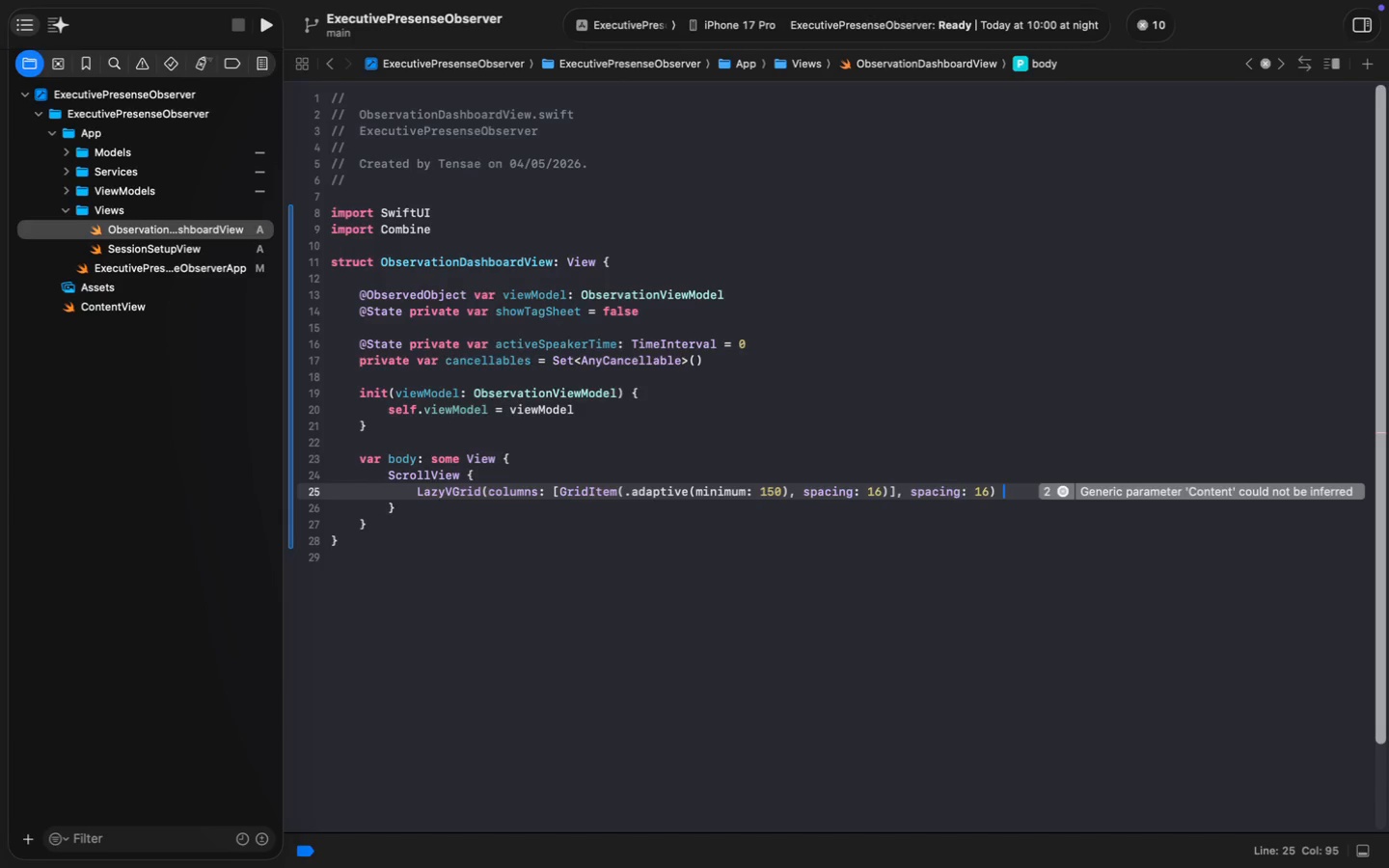 
key(Shift+ShiftLeft)
 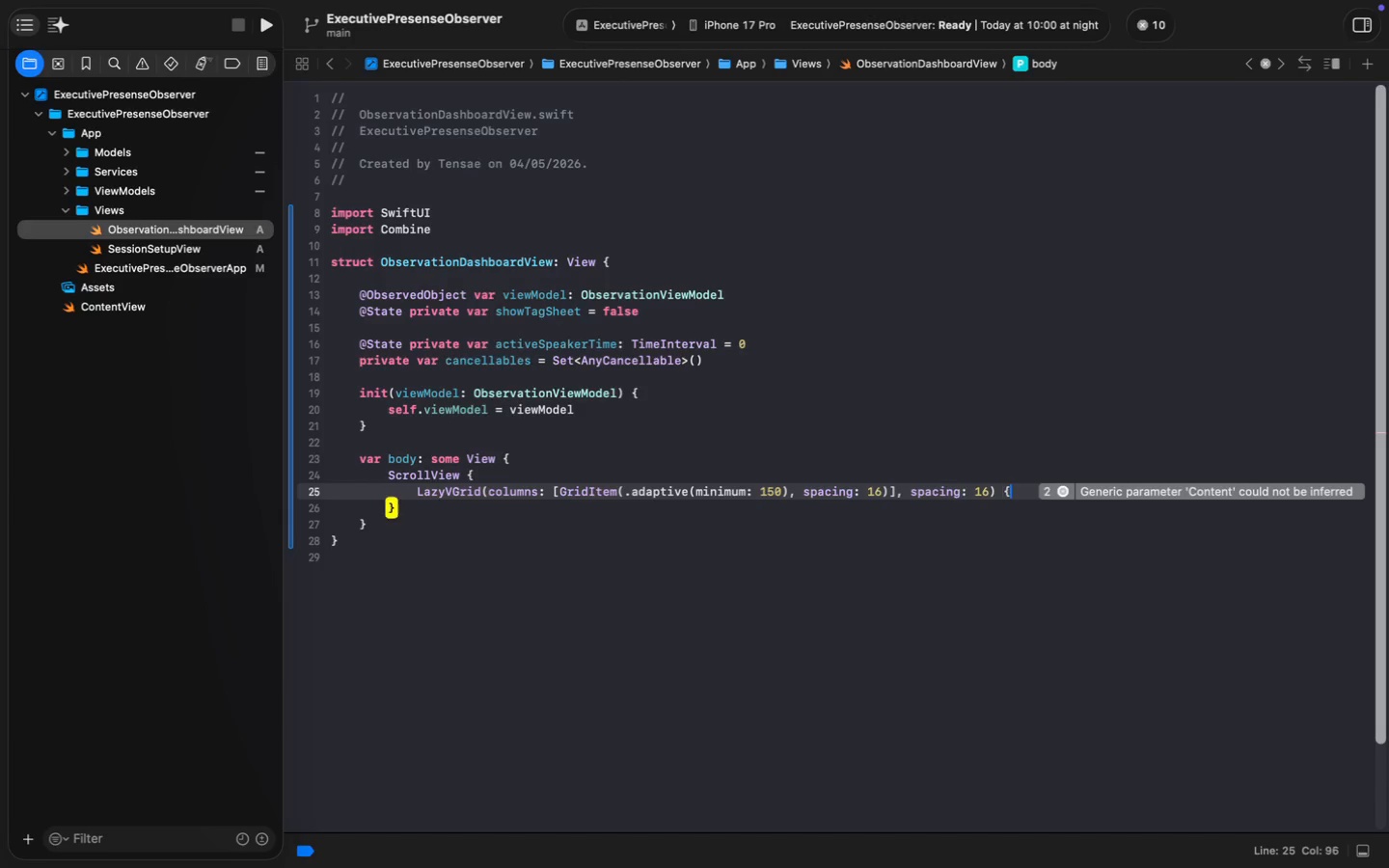 
key(Shift+BracketLeft)
 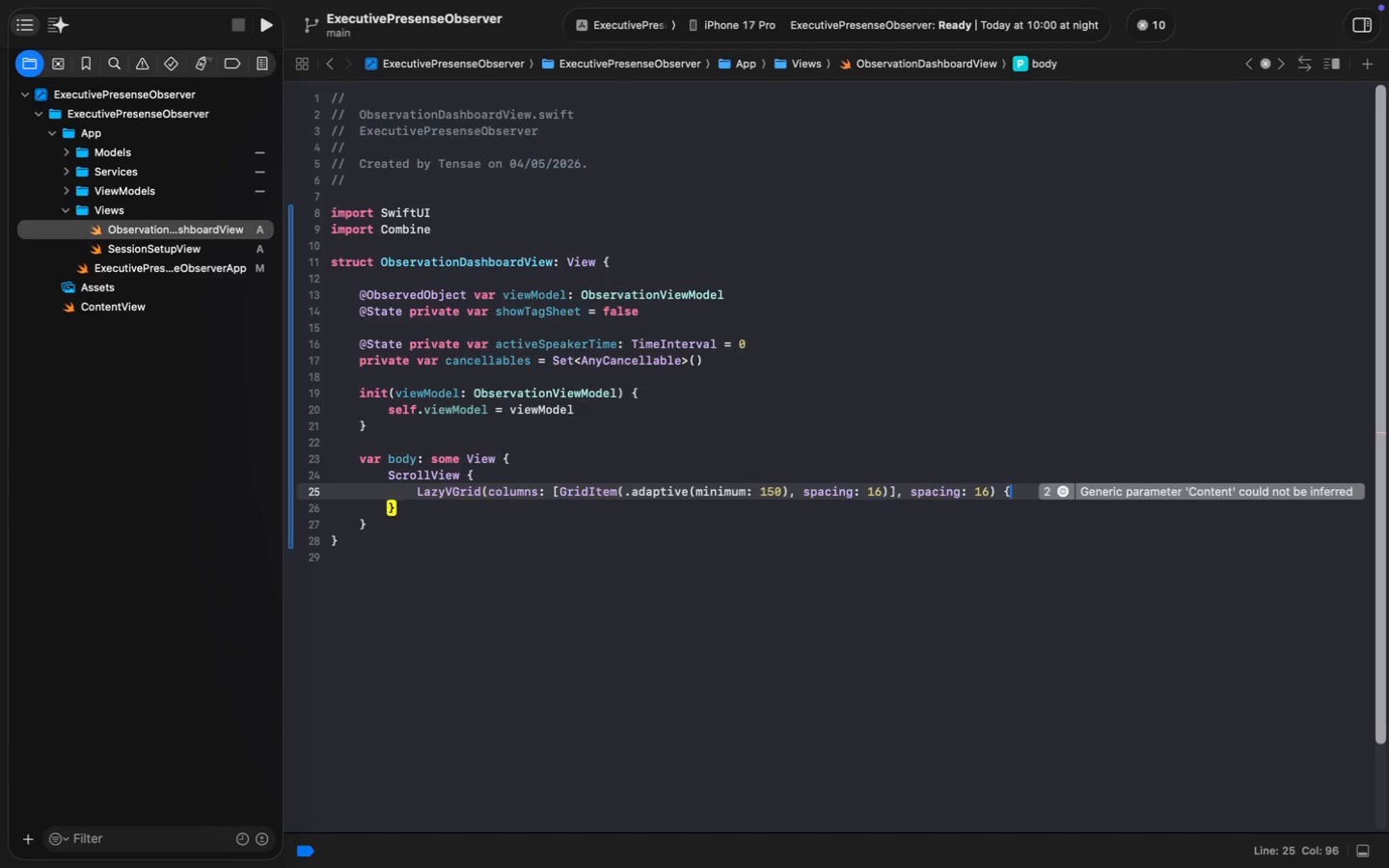 
key(Enter)
 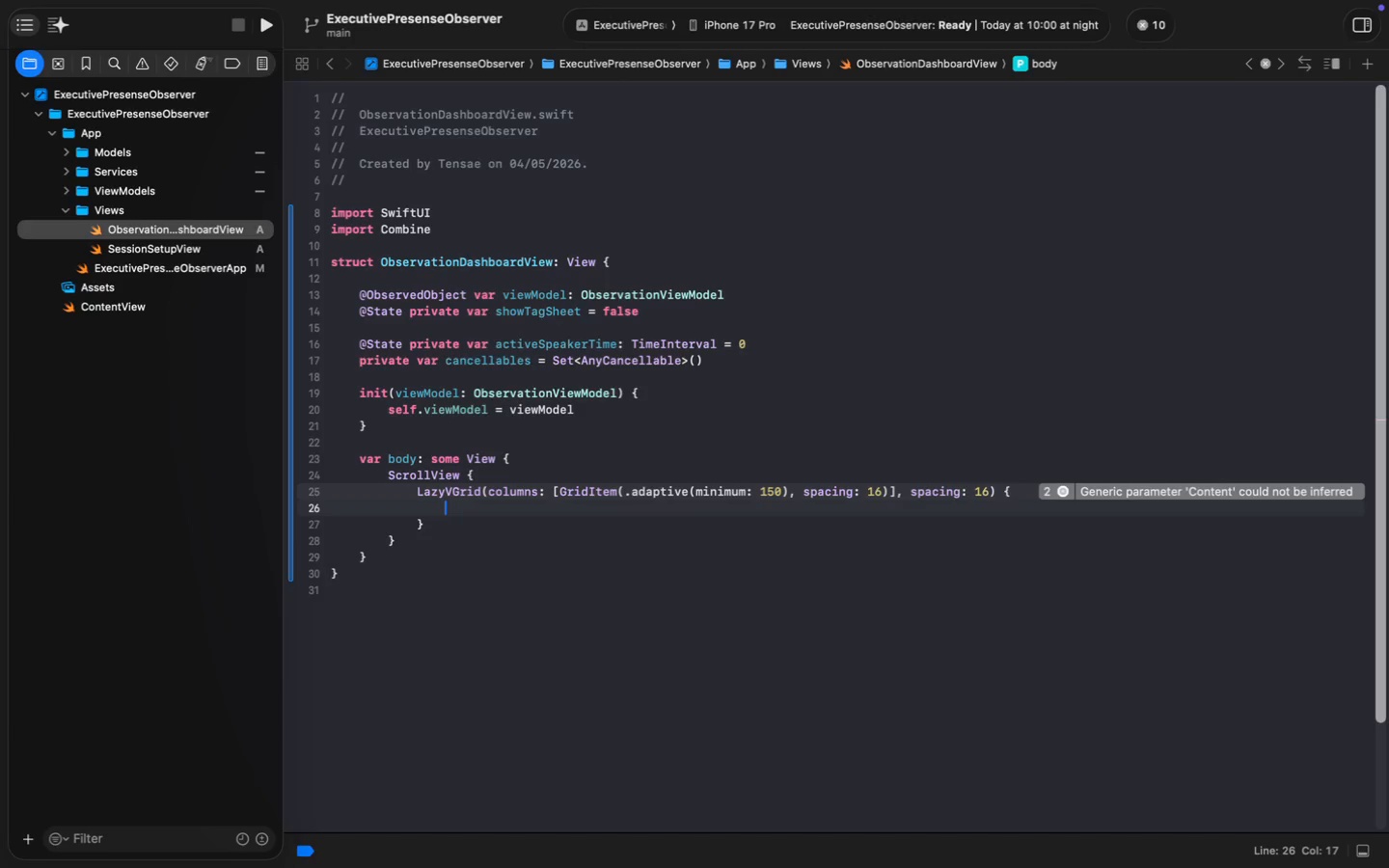 
type(FO)
 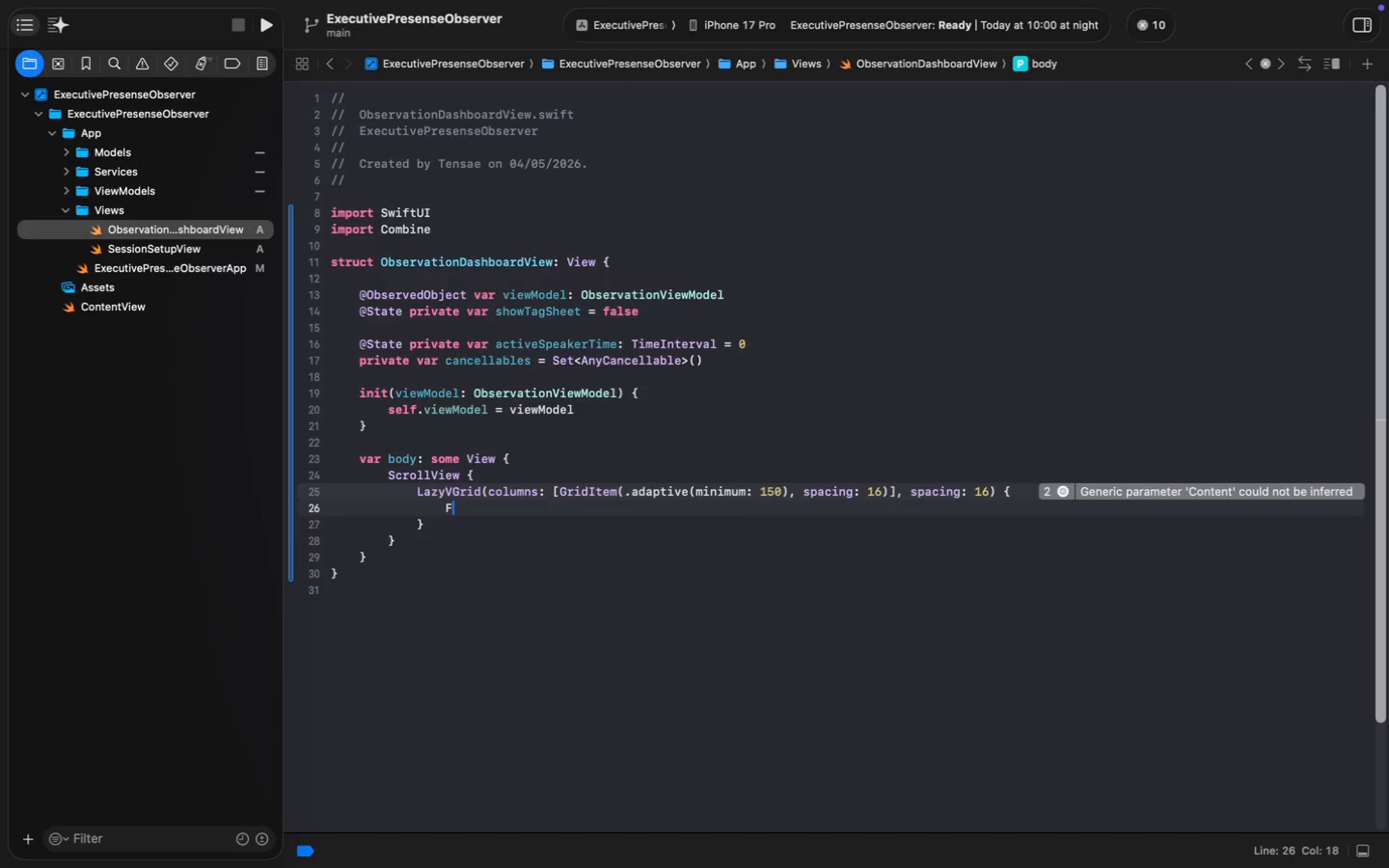 
key(Enter)
 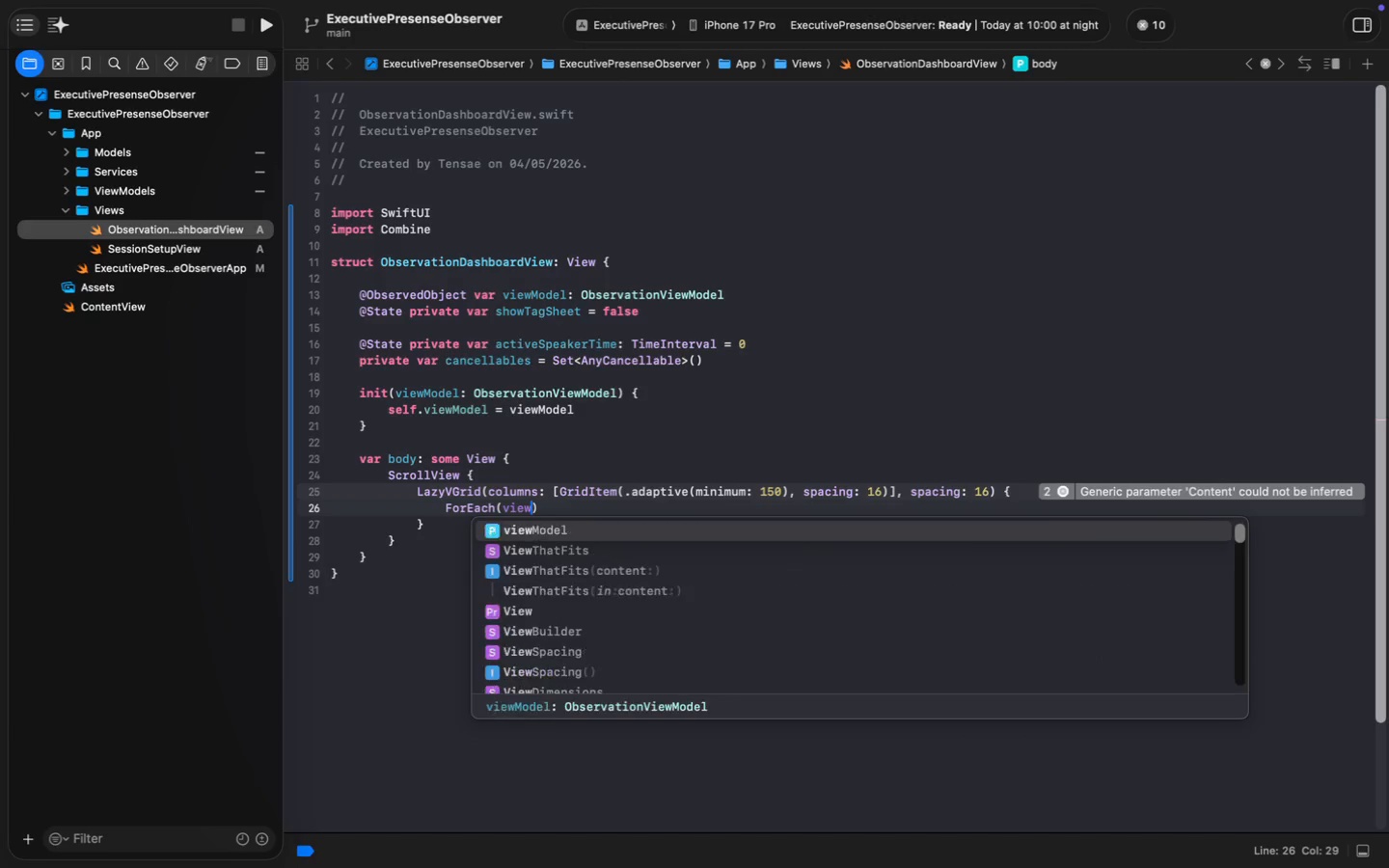 
type((viewe)
key(Backspace)
 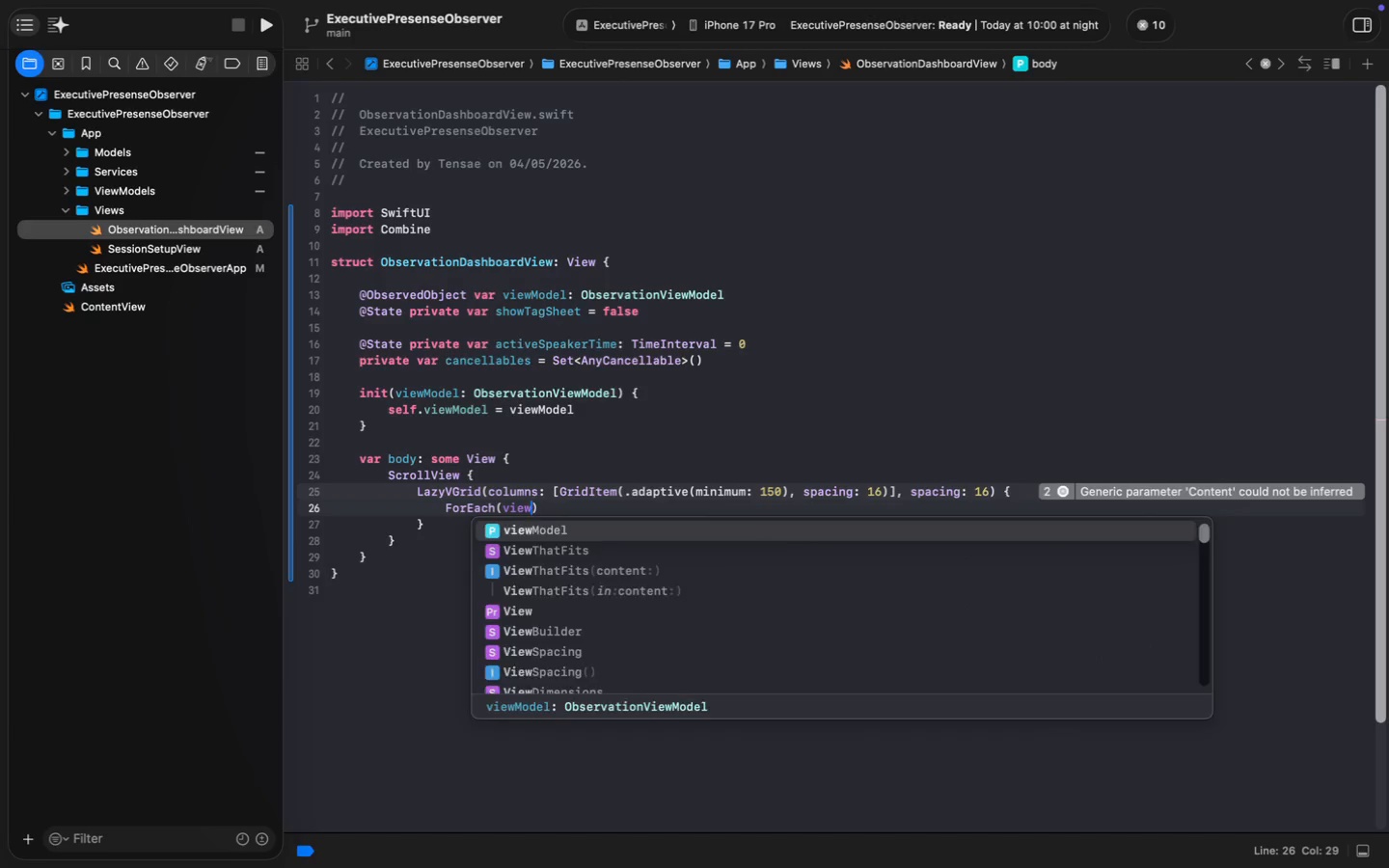 
key(Enter)
 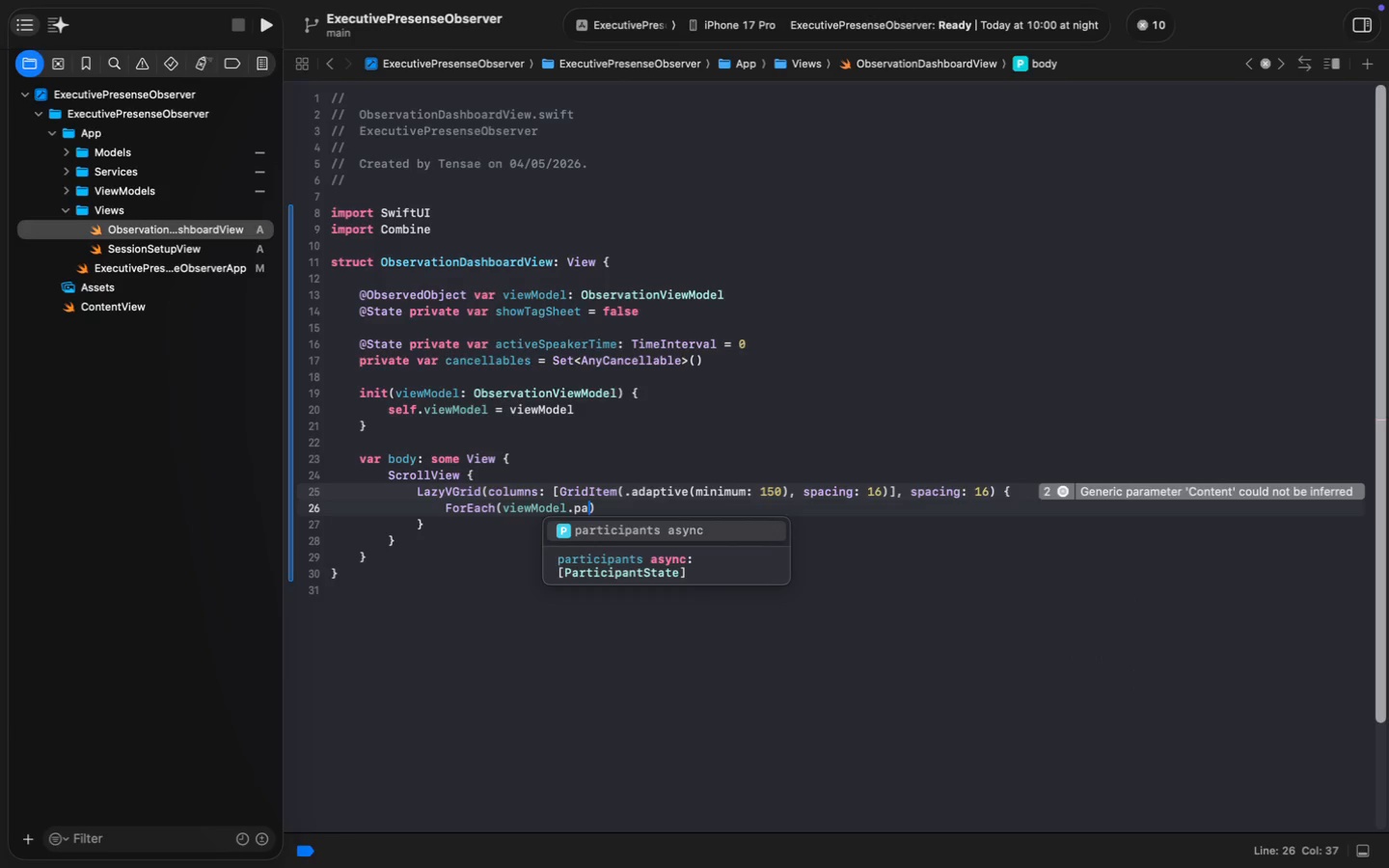 
type(.pa)
 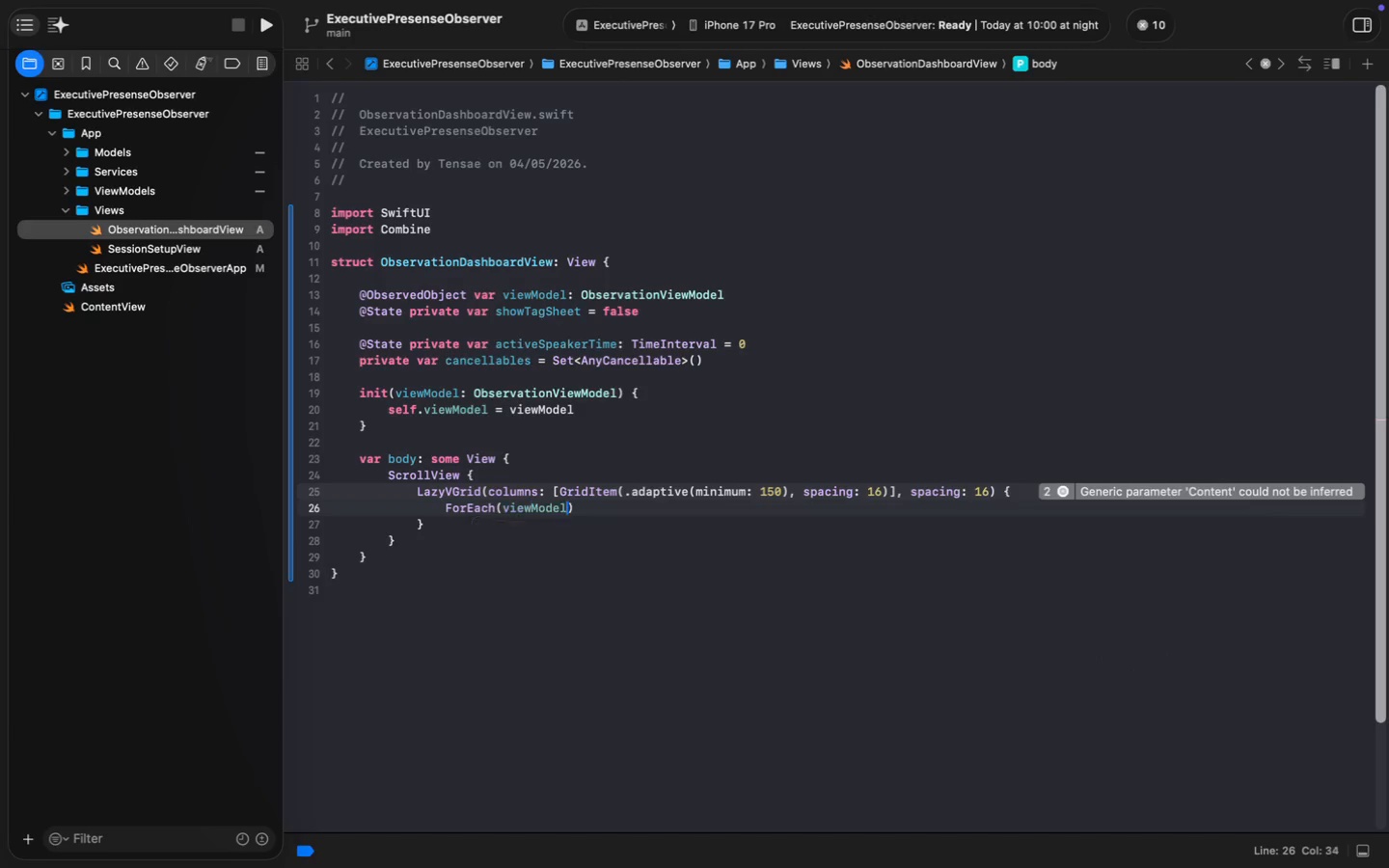 
key(Enter)
 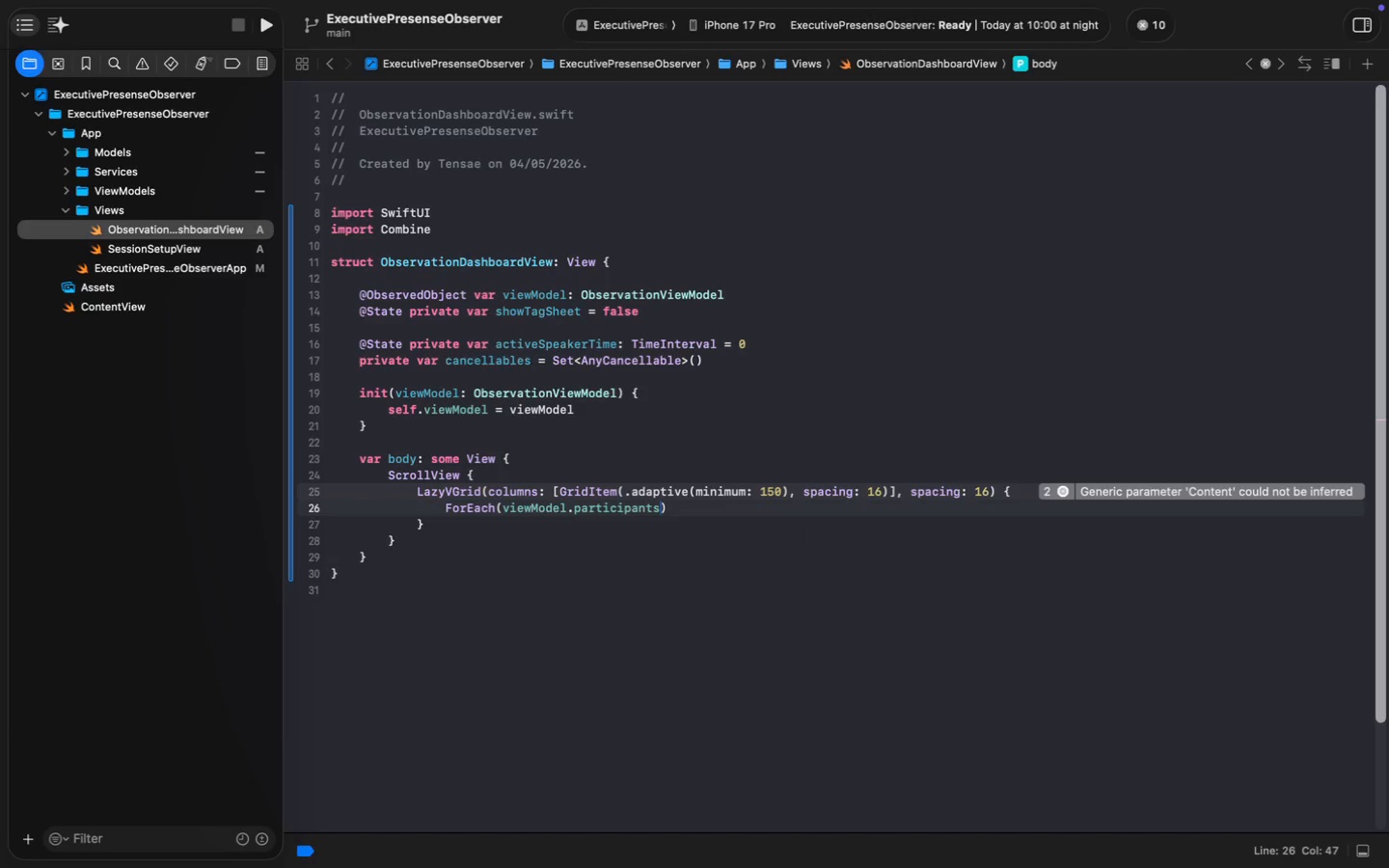 
key(ArrowRight)
 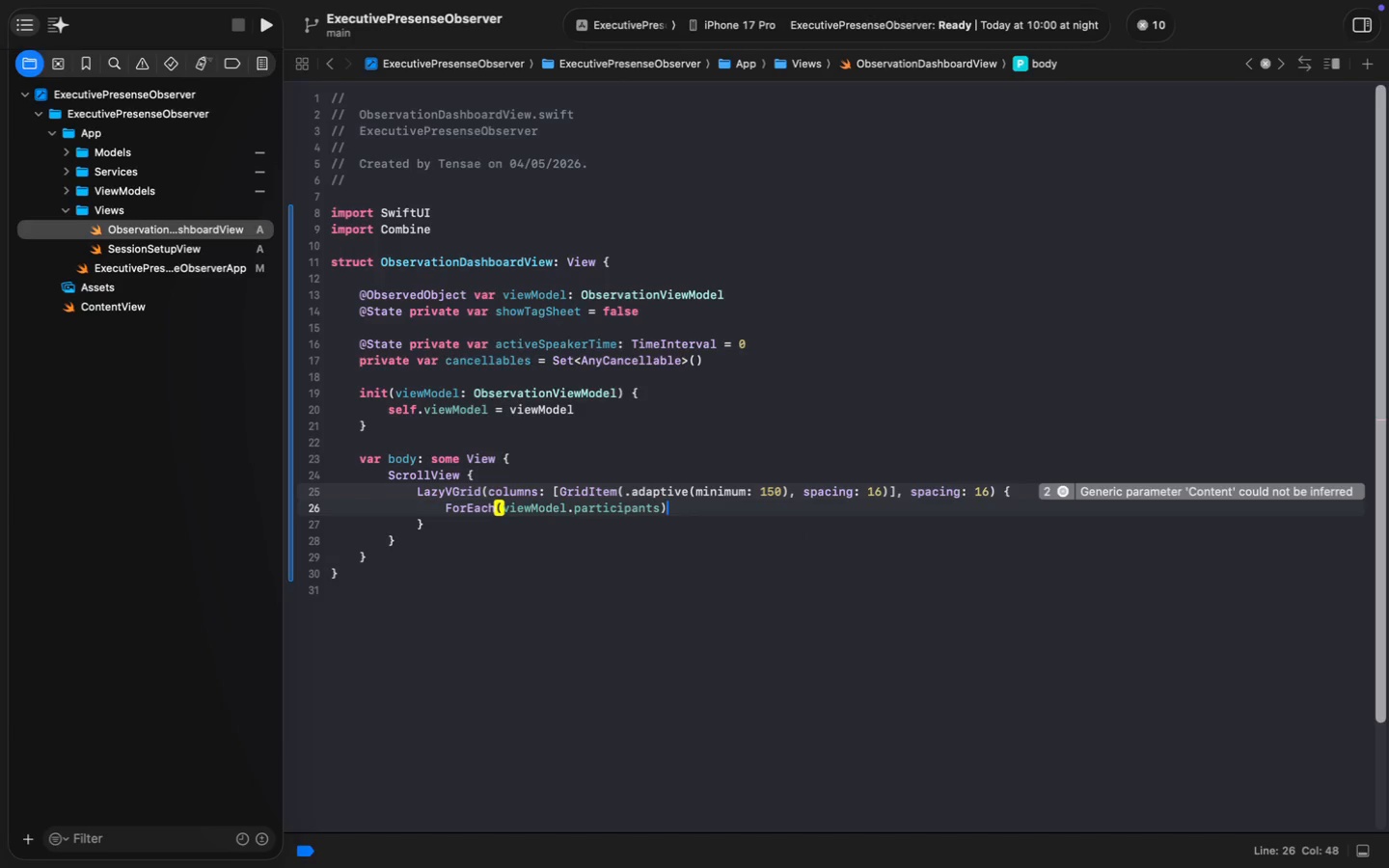 
key(Space)
 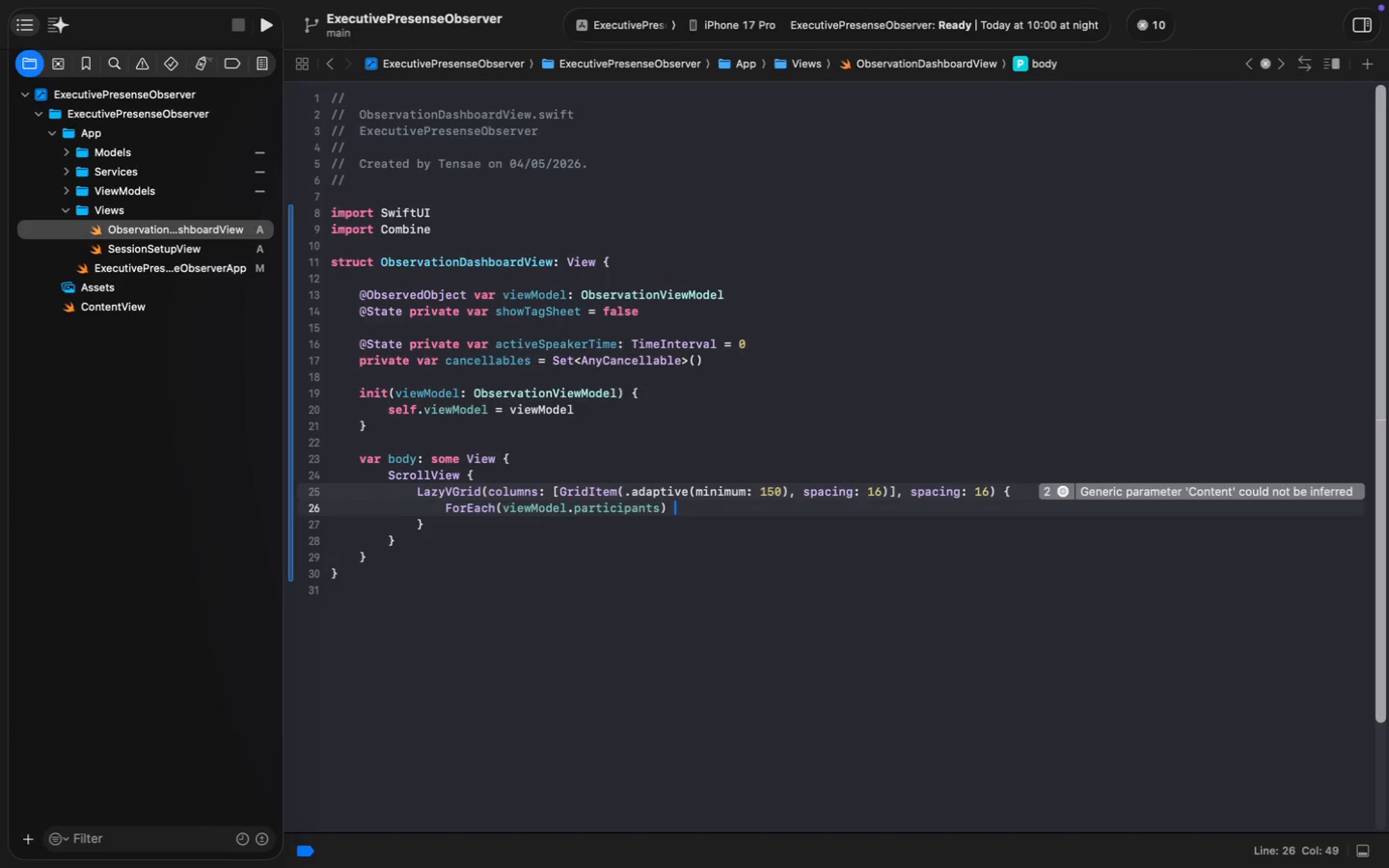 
key(Shift+BracketLeft)
 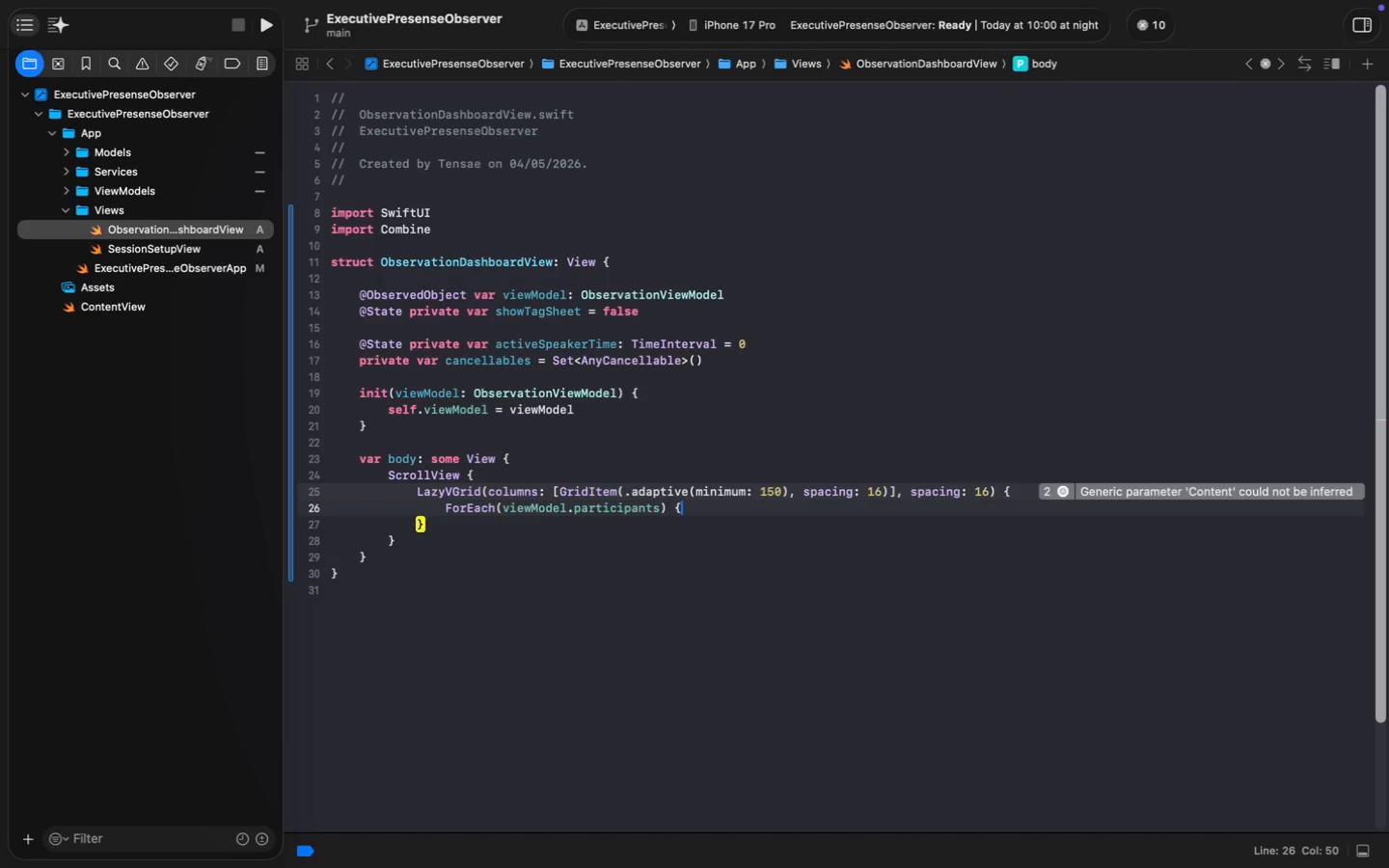 
key(Enter)
 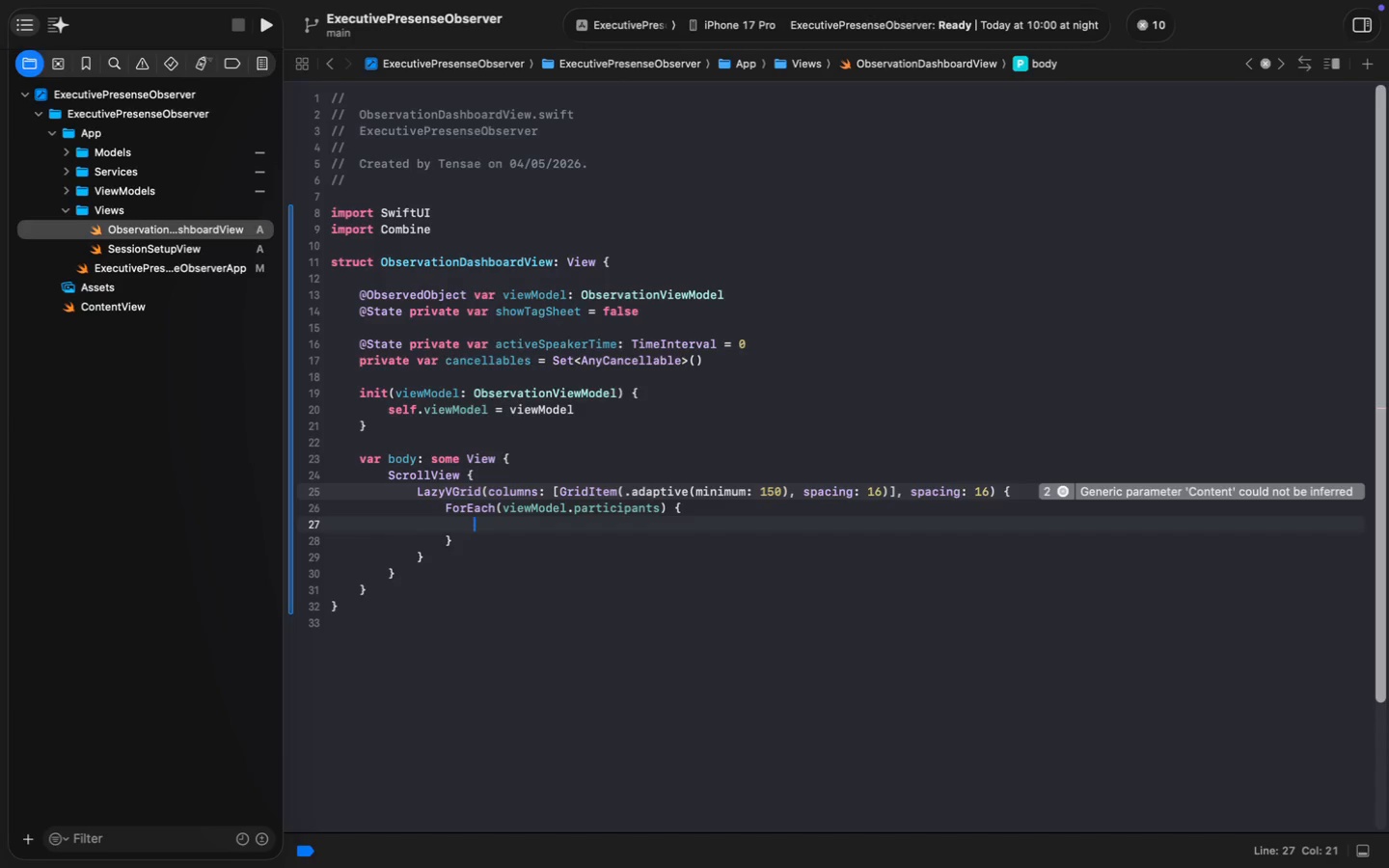 
key(ArrowUp)
 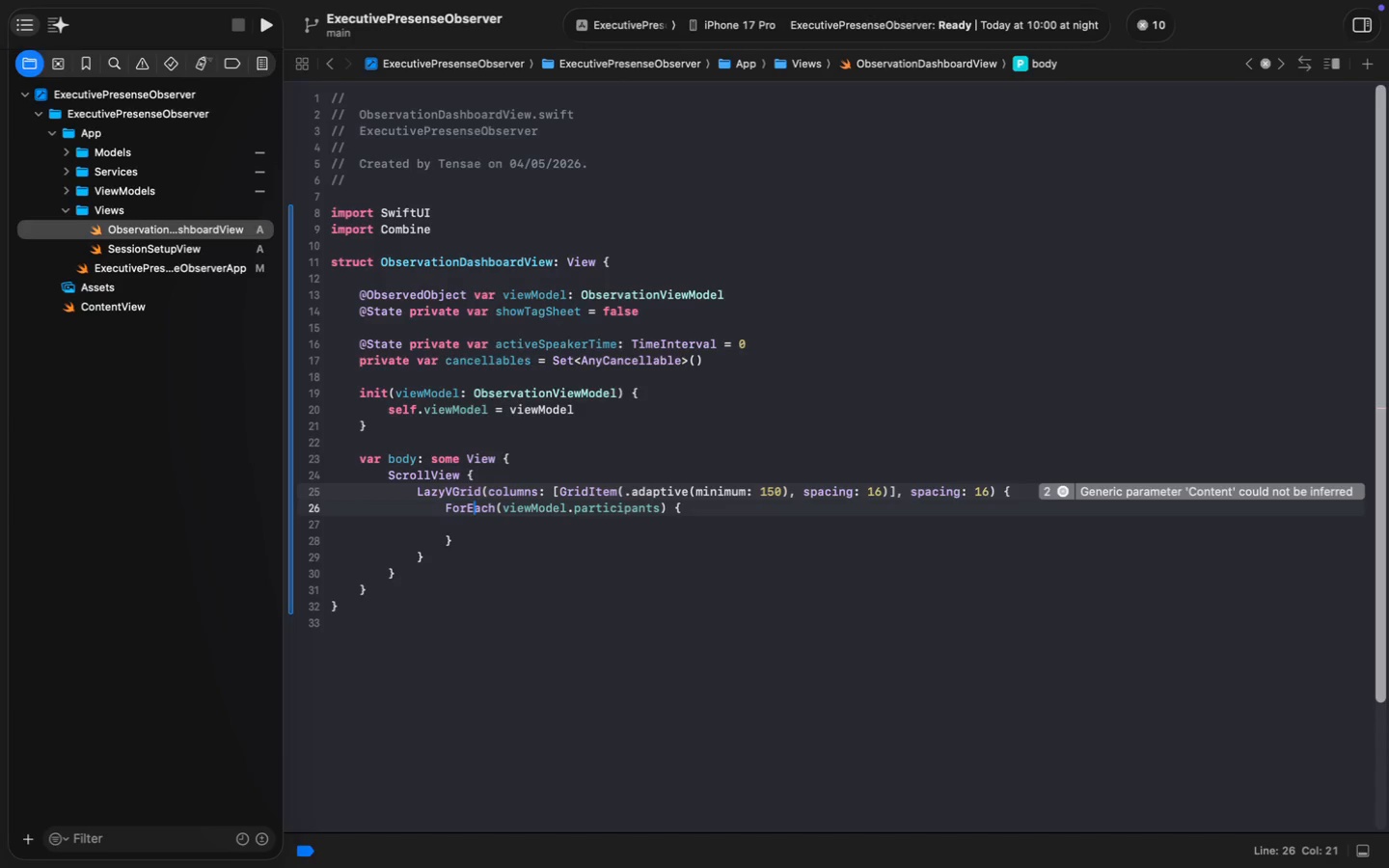 
key(Meta+MetaRight)
 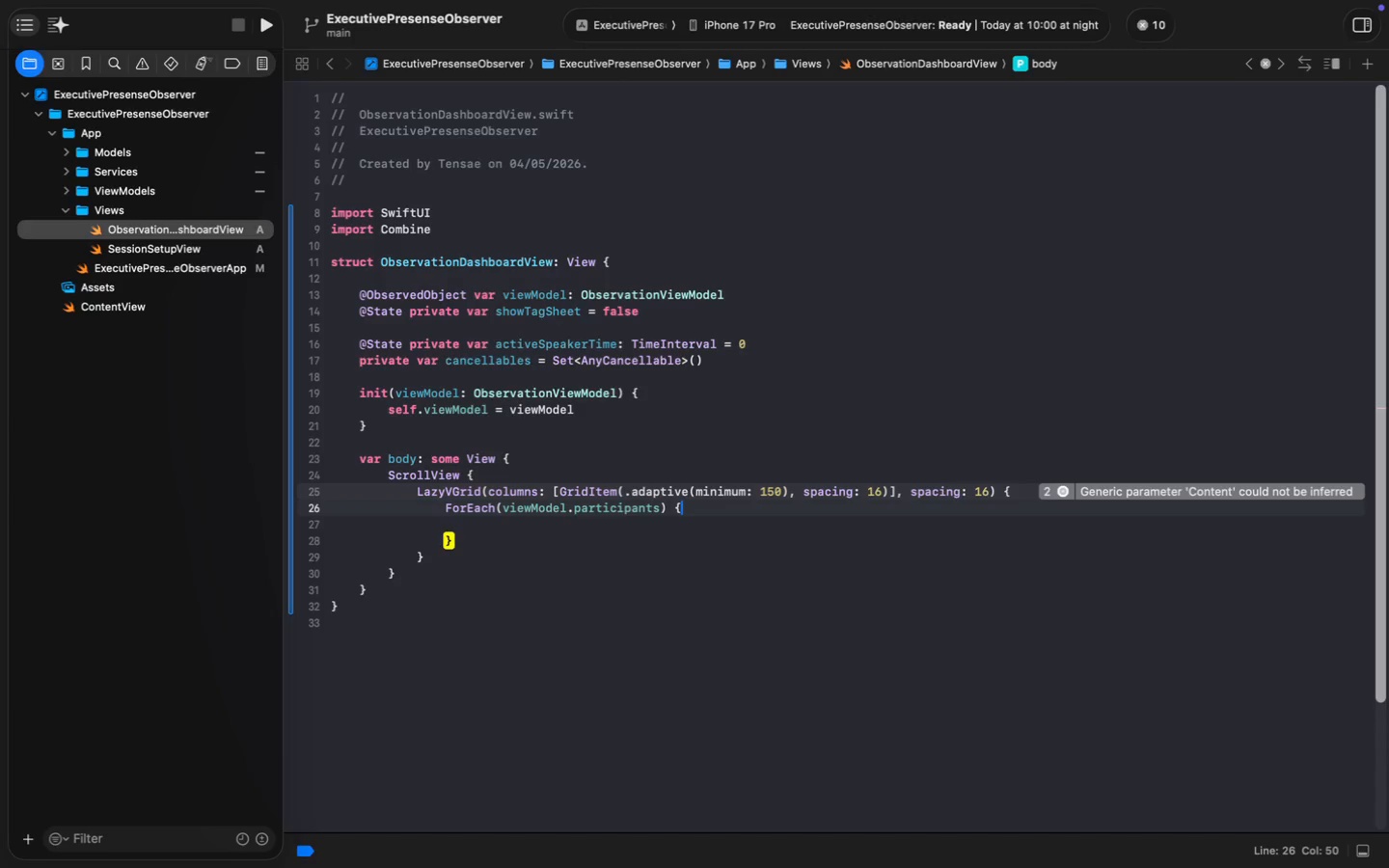 
key(Meta+ArrowRight)
 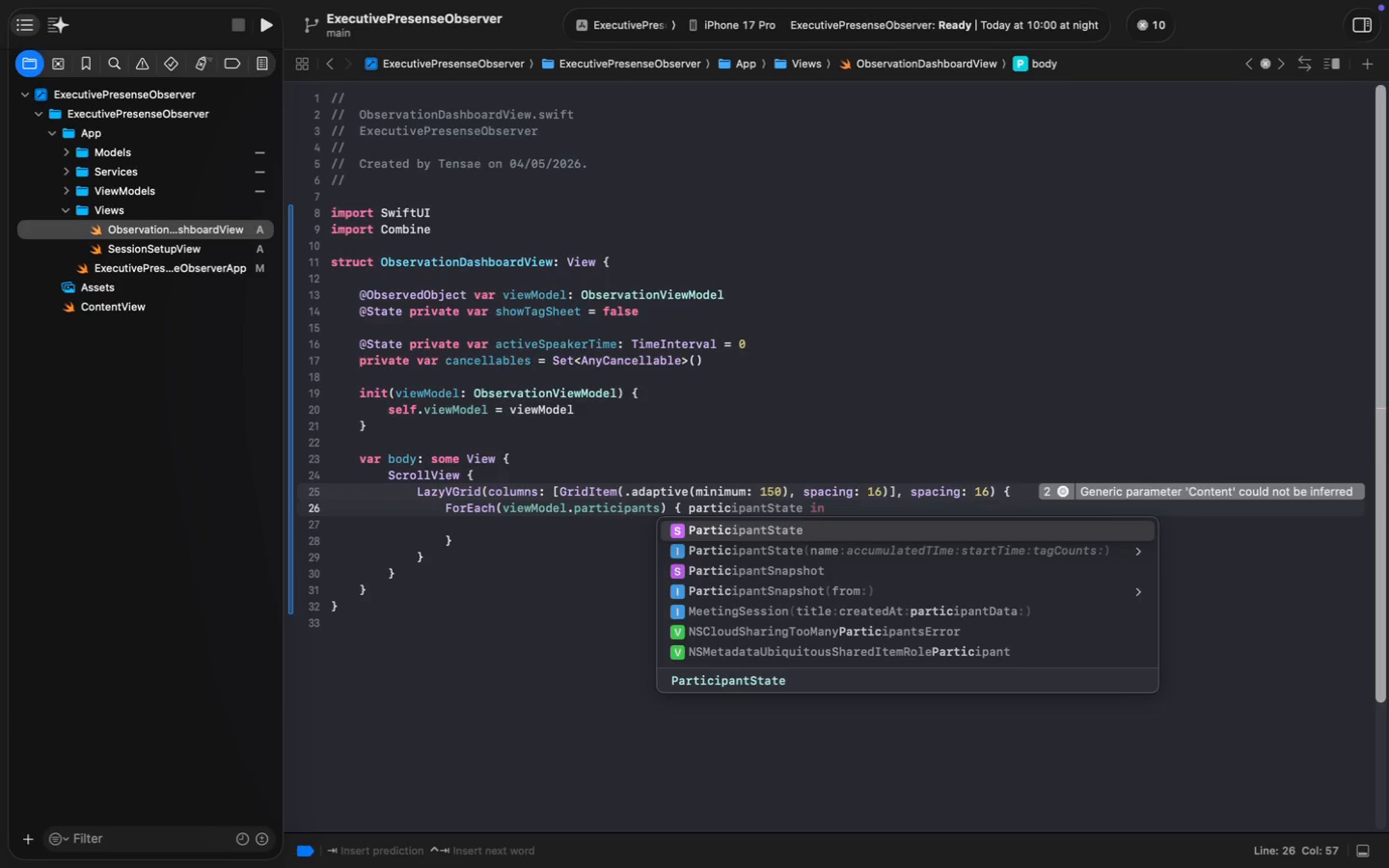 
type( partic)
 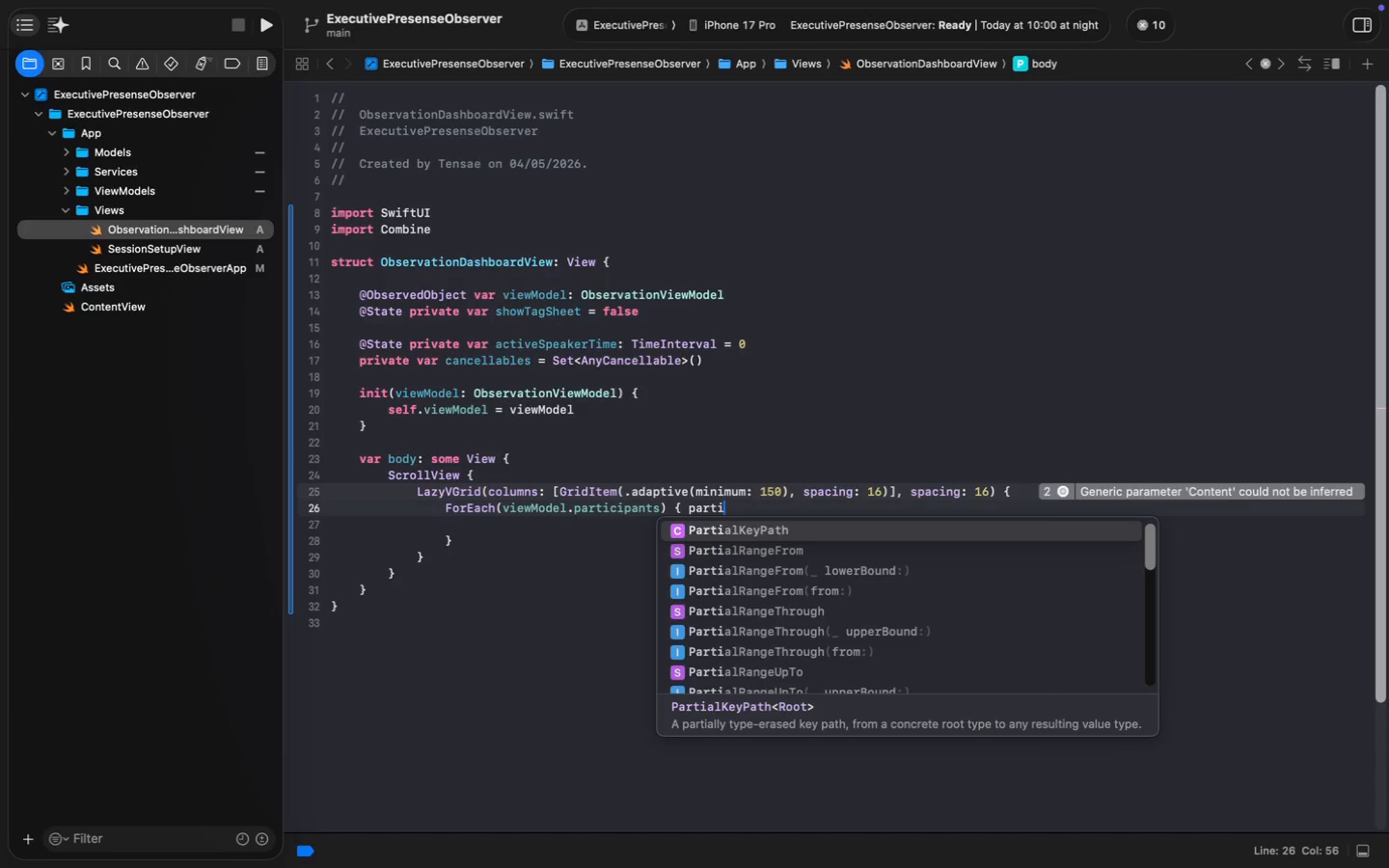 
wait(6.21)
 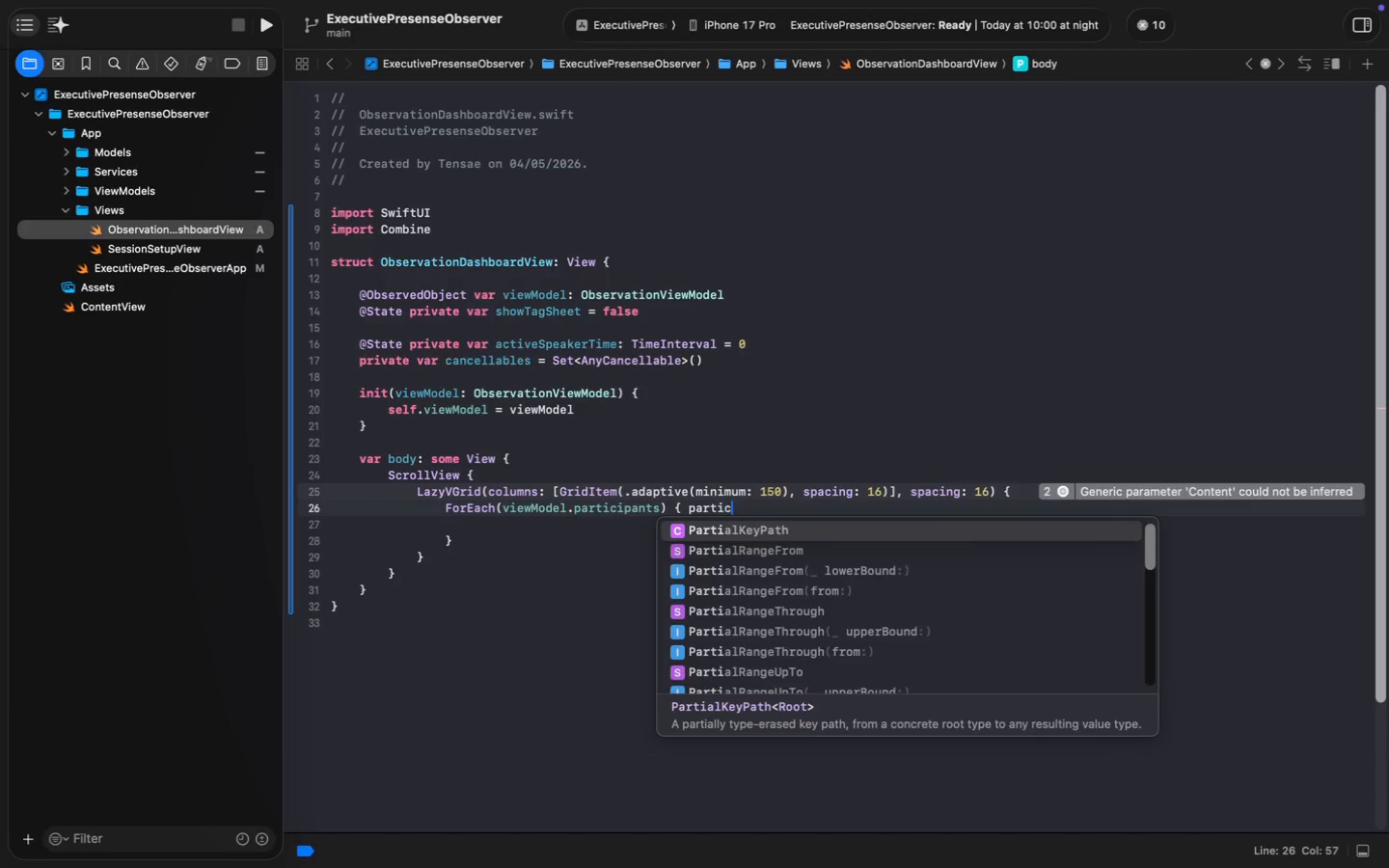 
type(ipant in)
 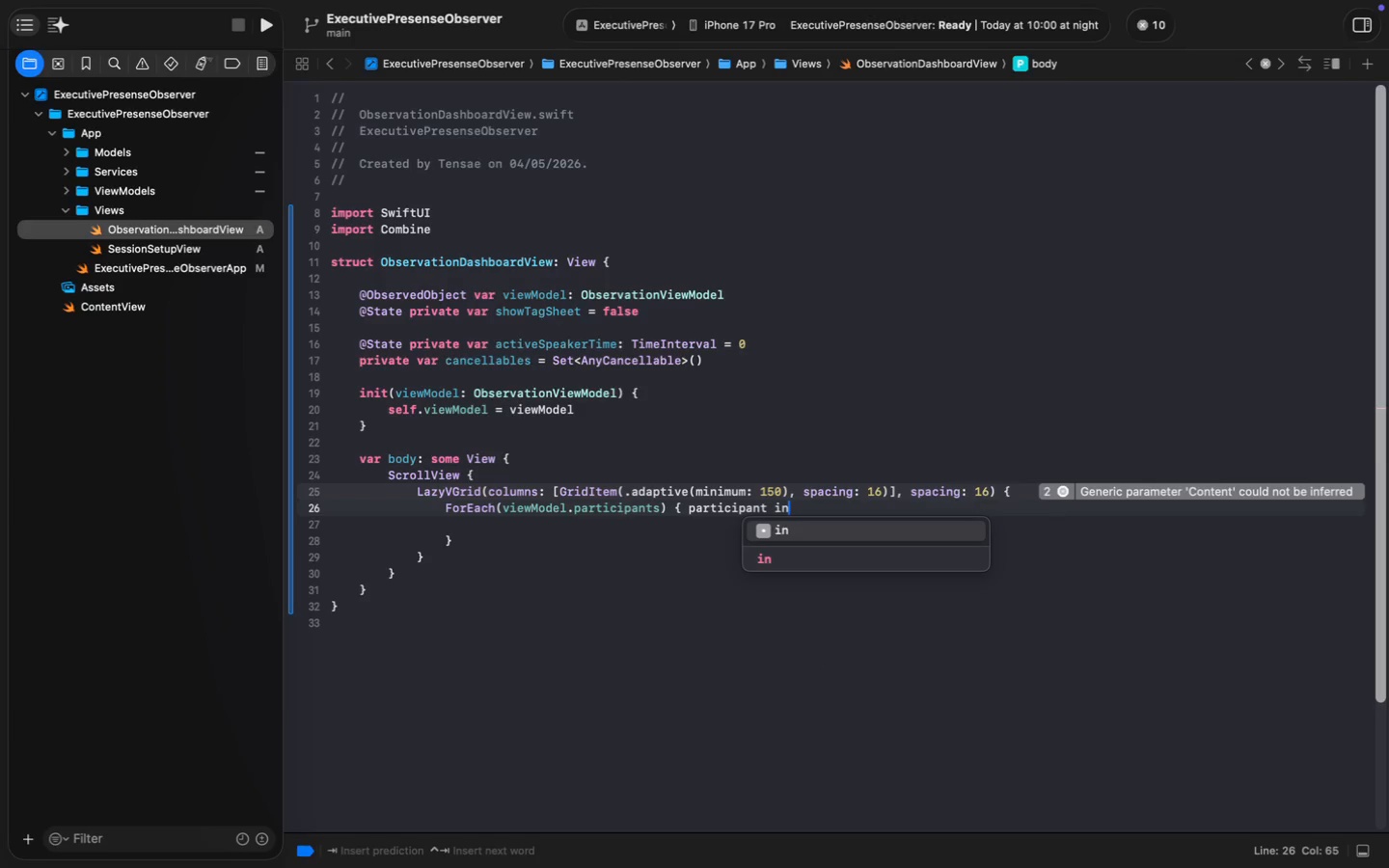 
key(Enter)
 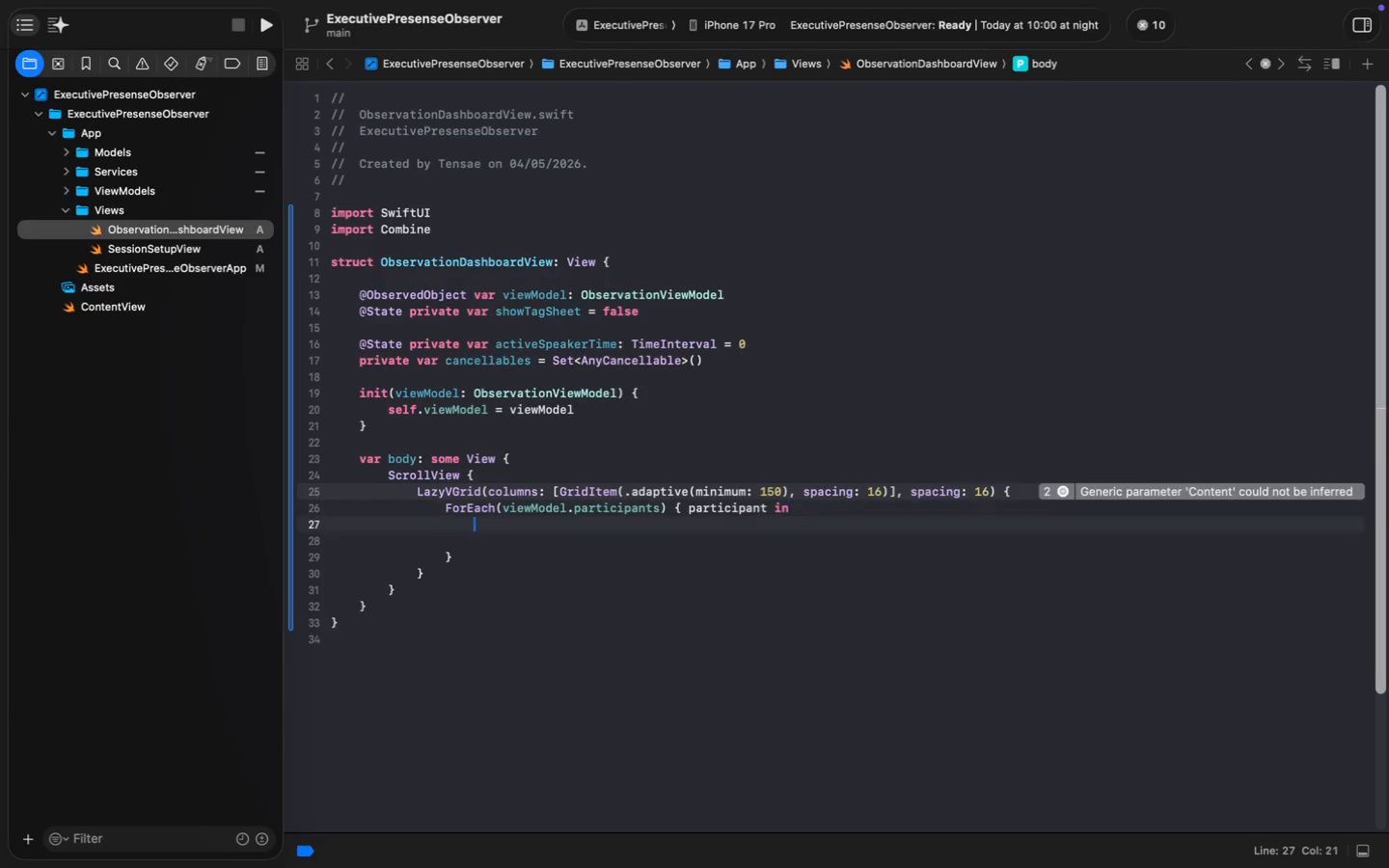 
key(Enter)
 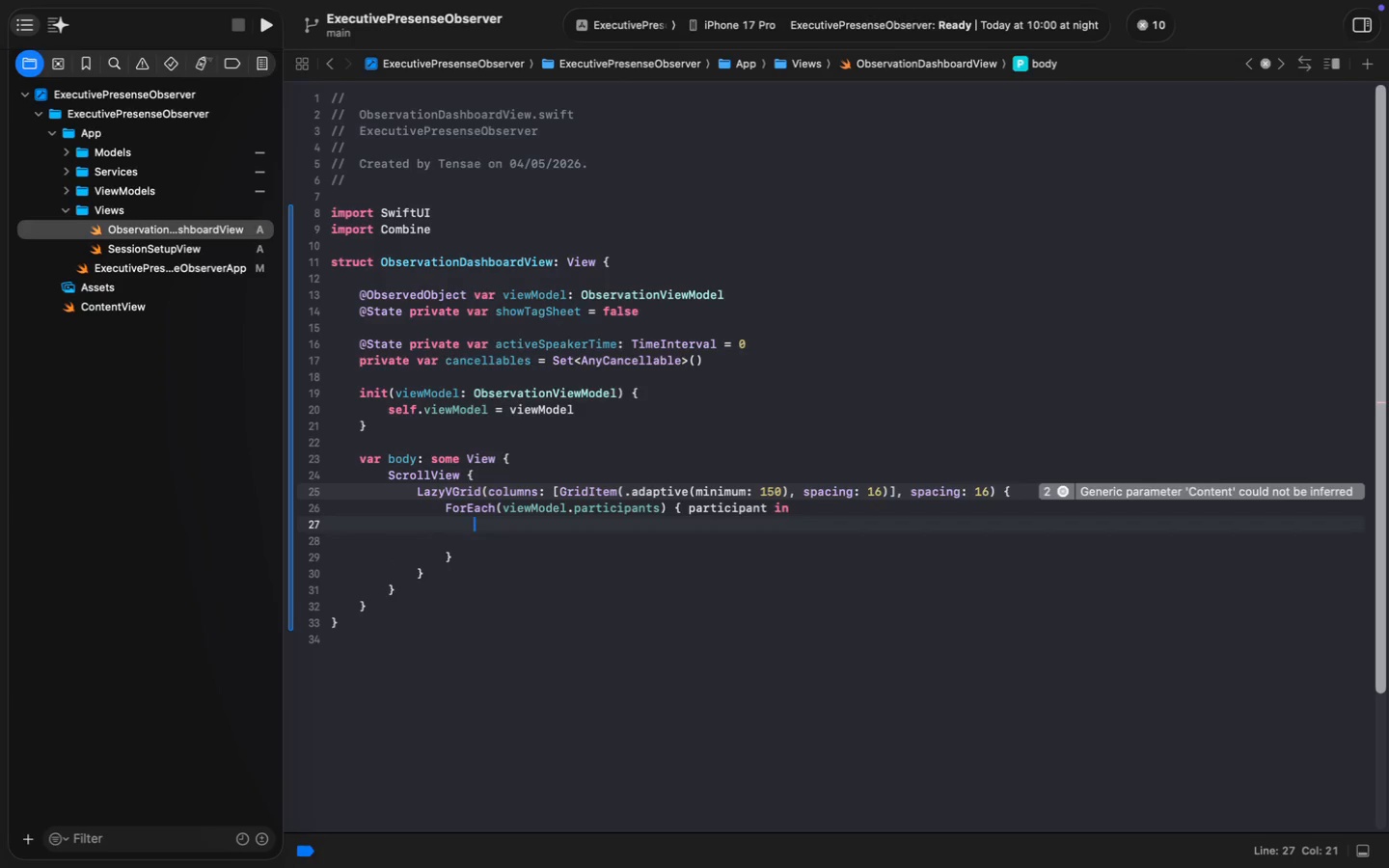 
type(Part)
 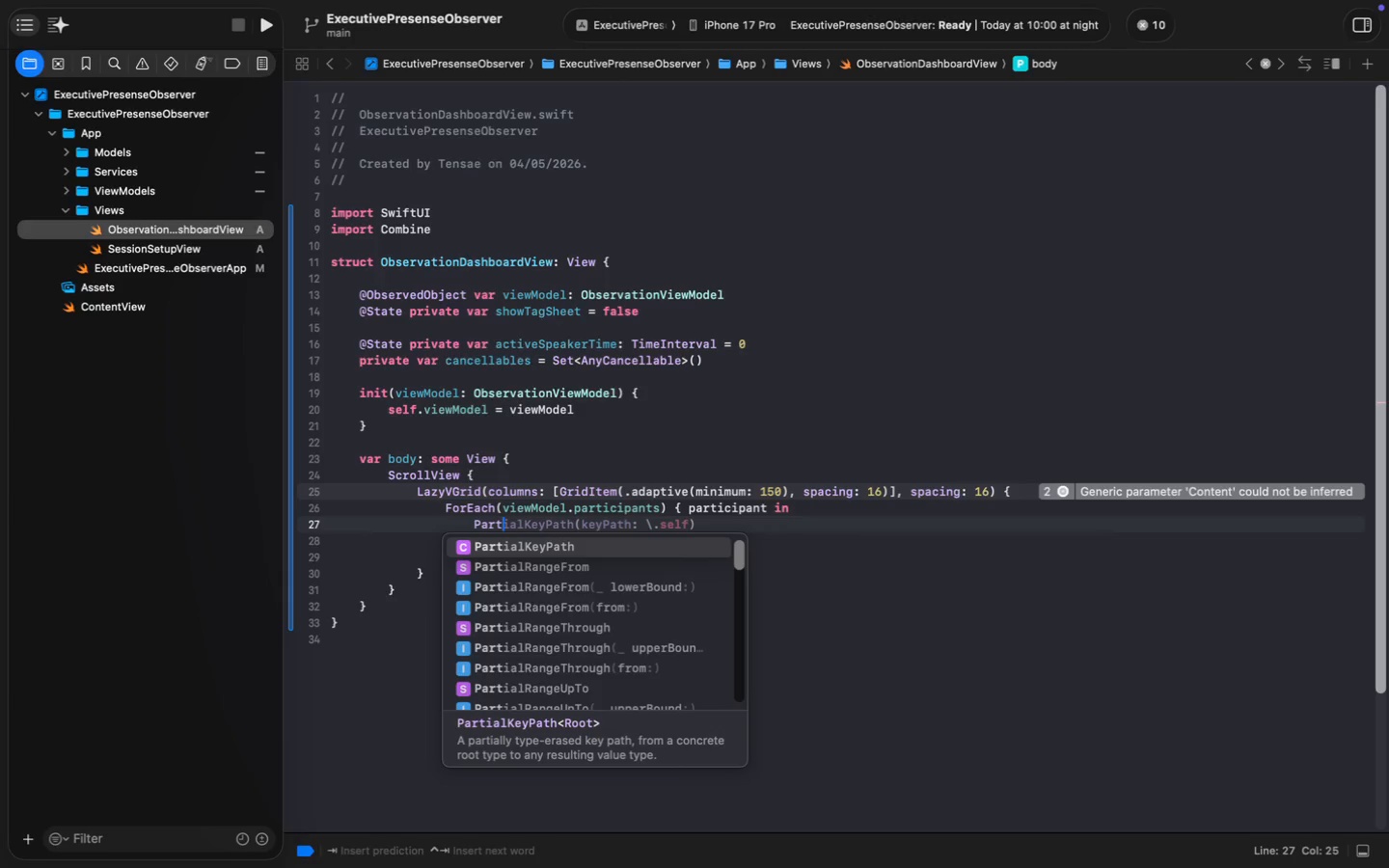 
type(ic)
 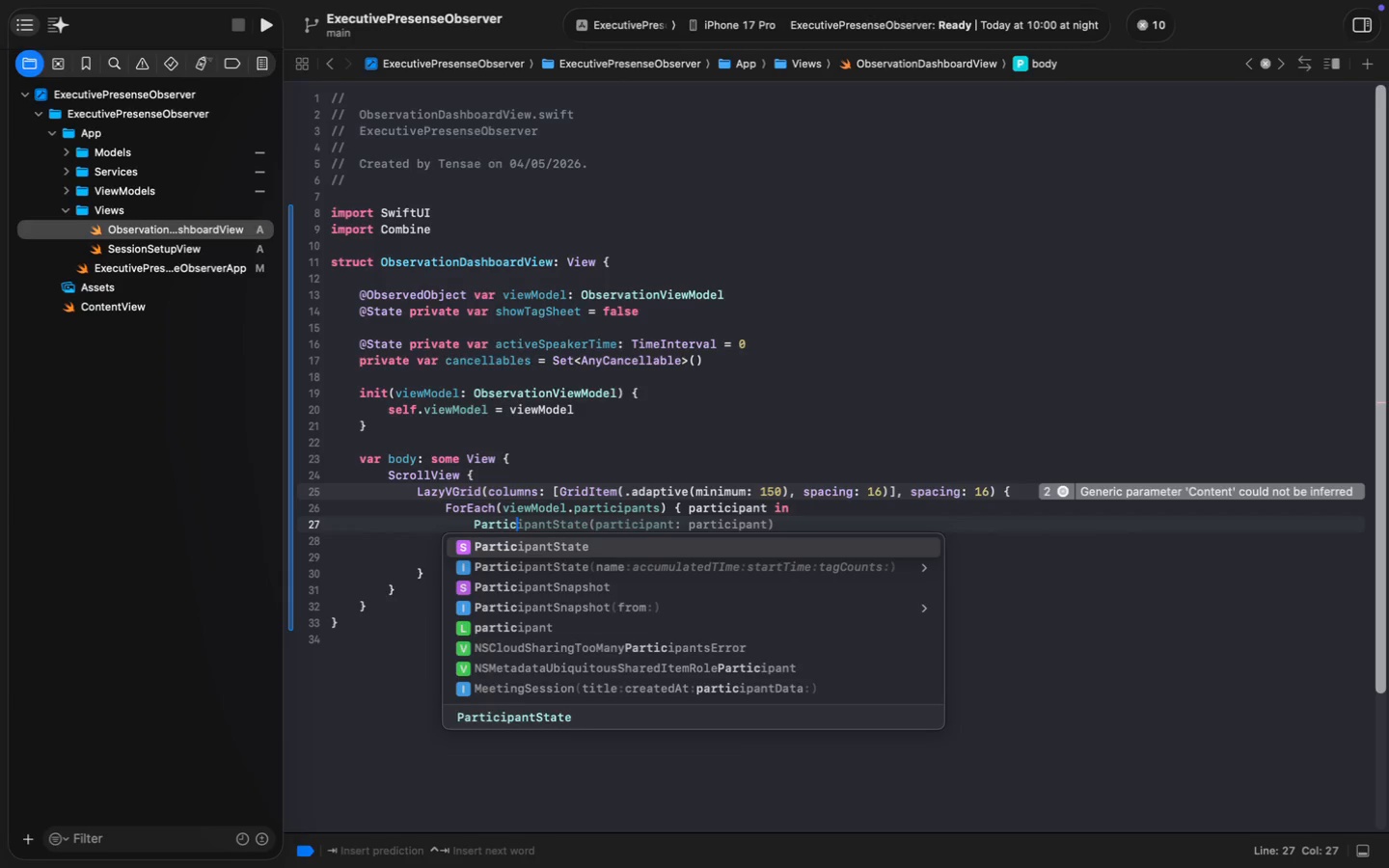 
wait(5.01)
 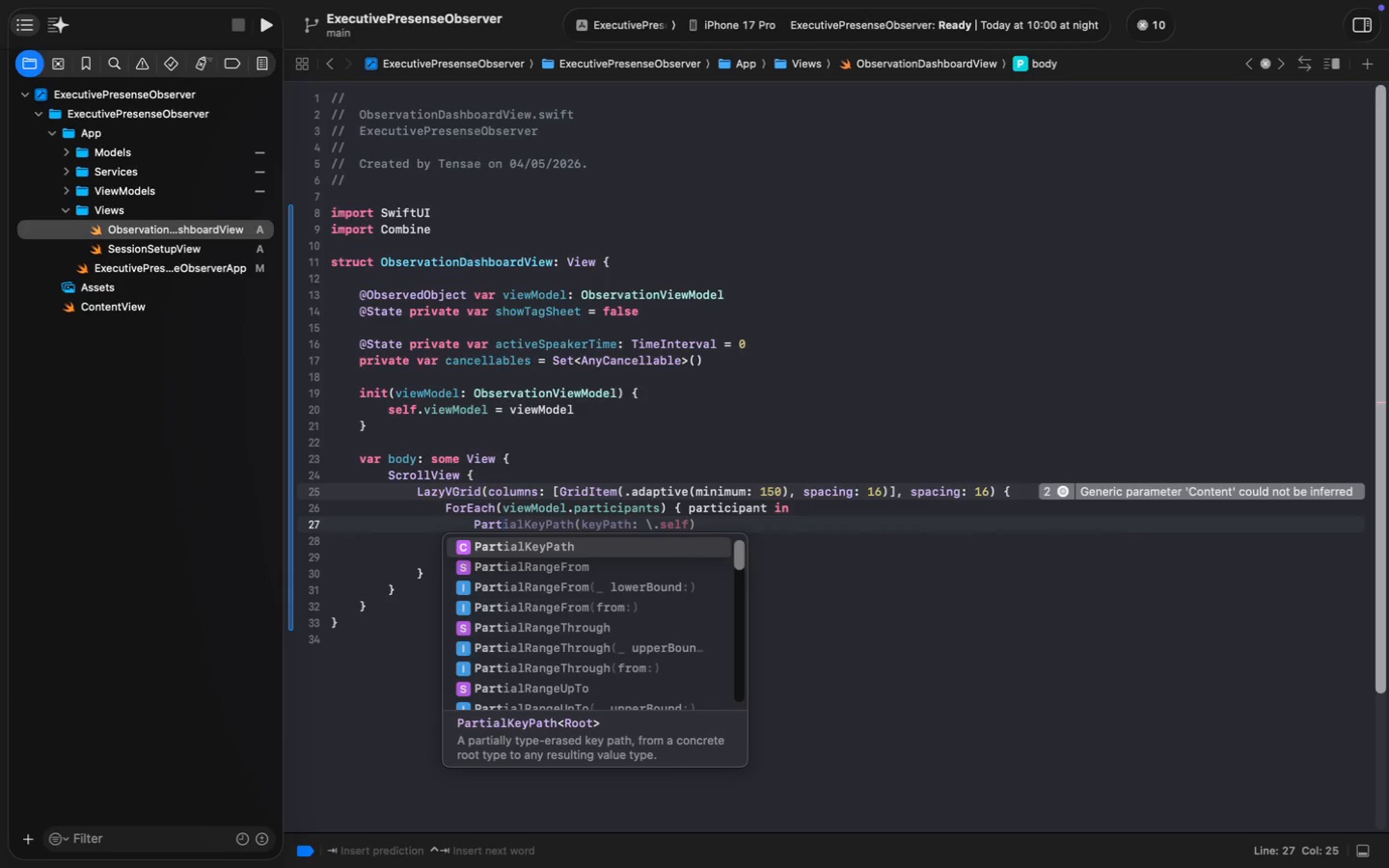 
type(tile)
key(Backspace)
key(Backspace)
key(Backspace)
key(Backspace)
 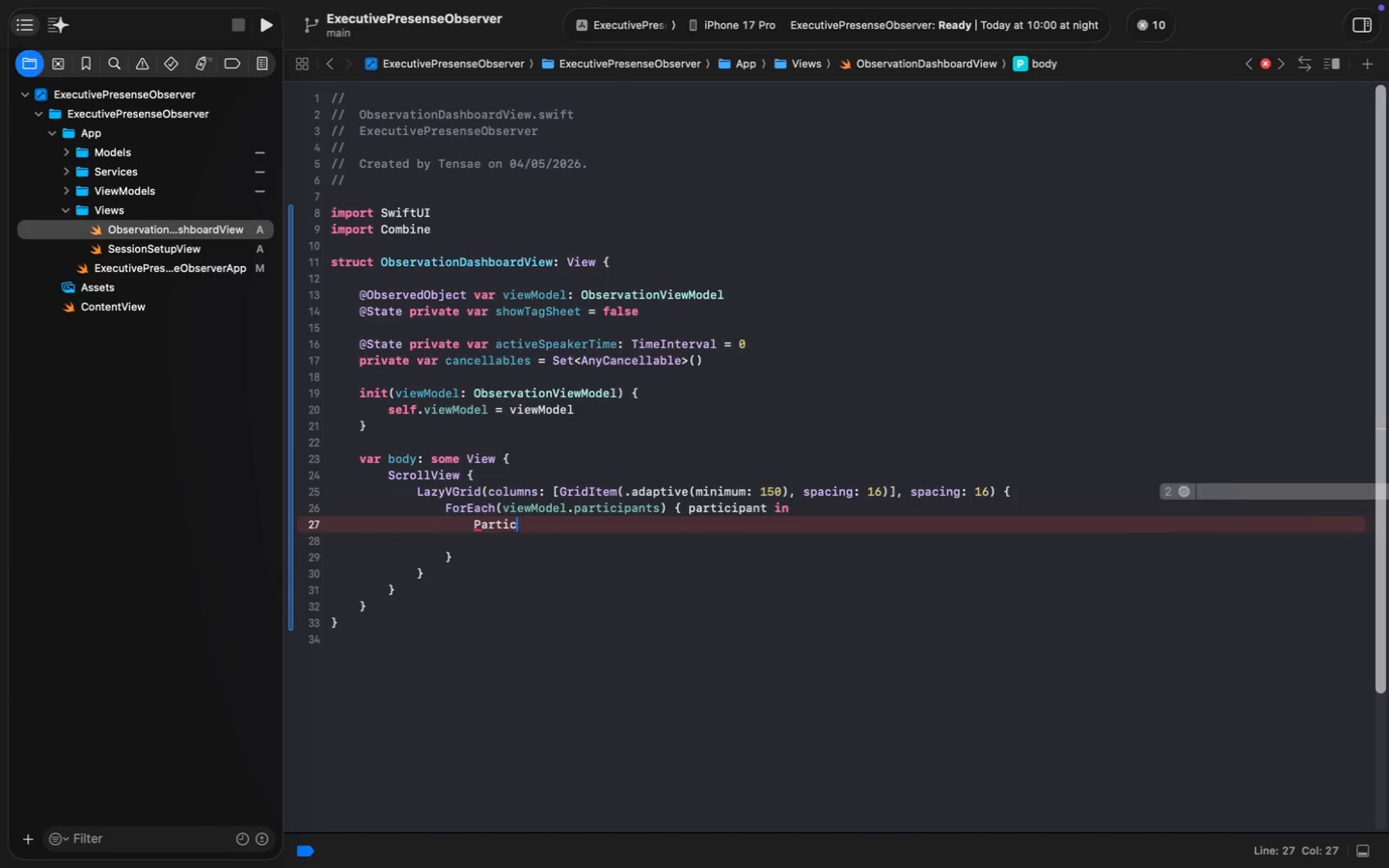 
type(ipantTileView()
 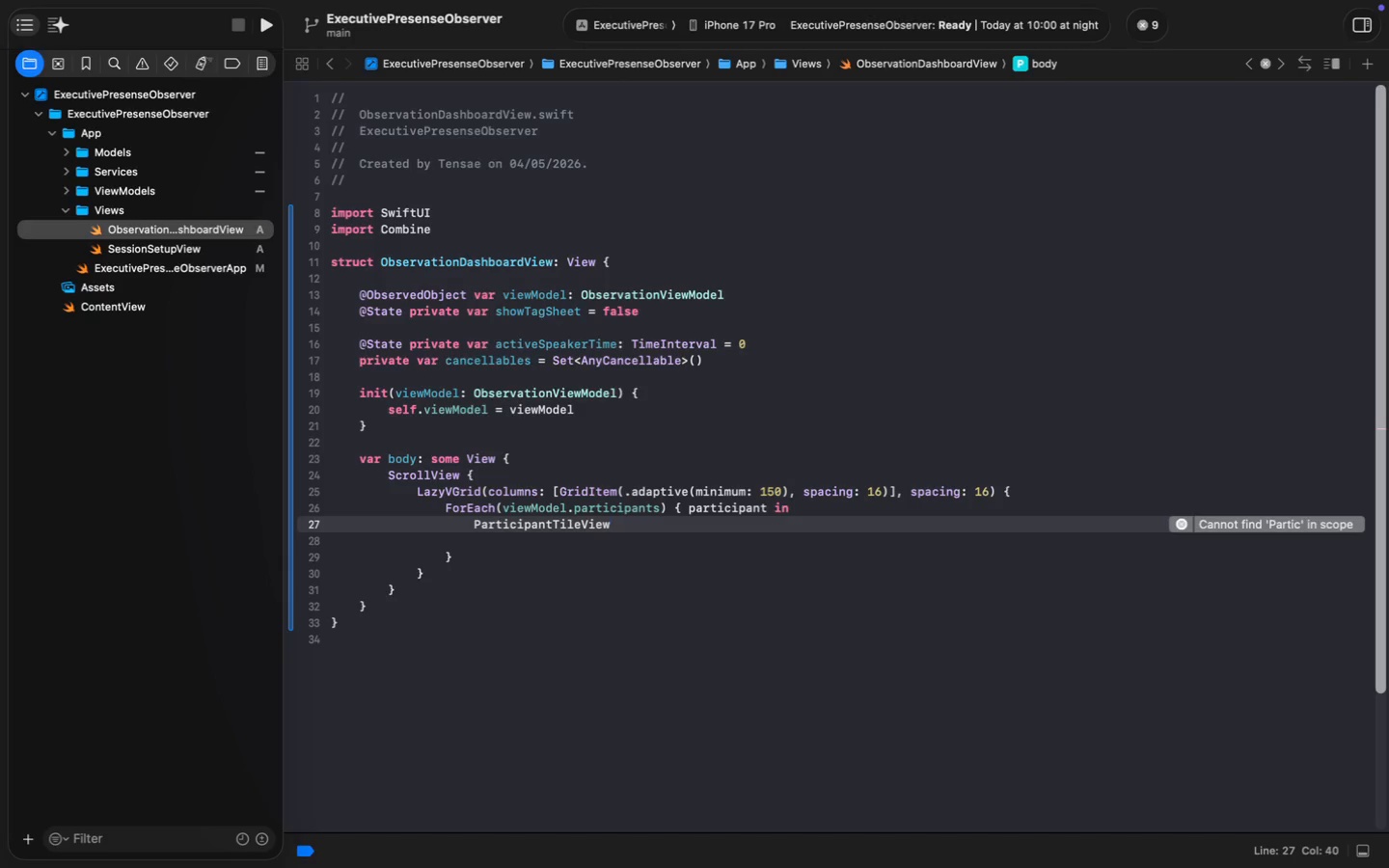 
 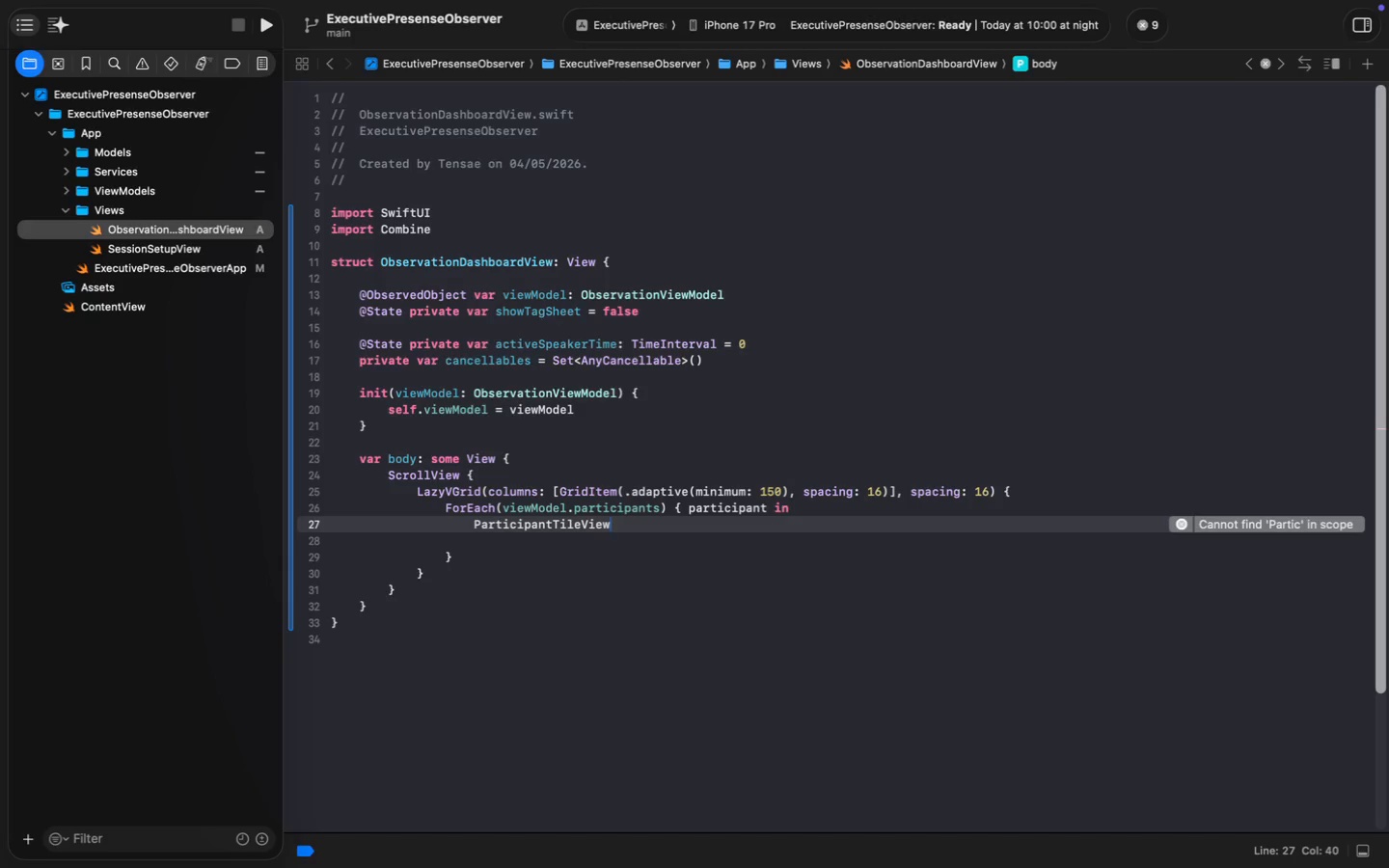 
key(Enter)
 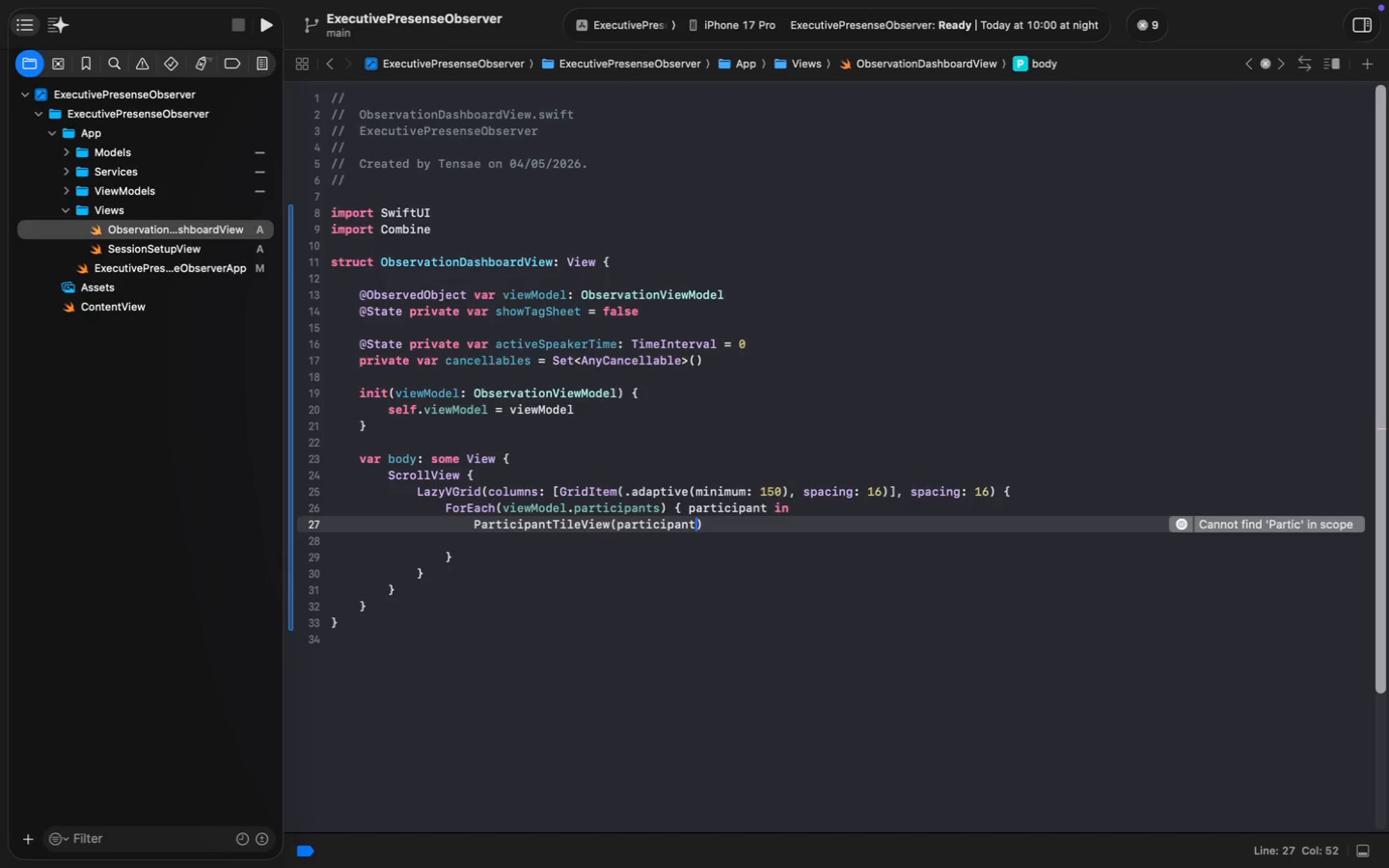 
key(Meta+CommandLeft)
 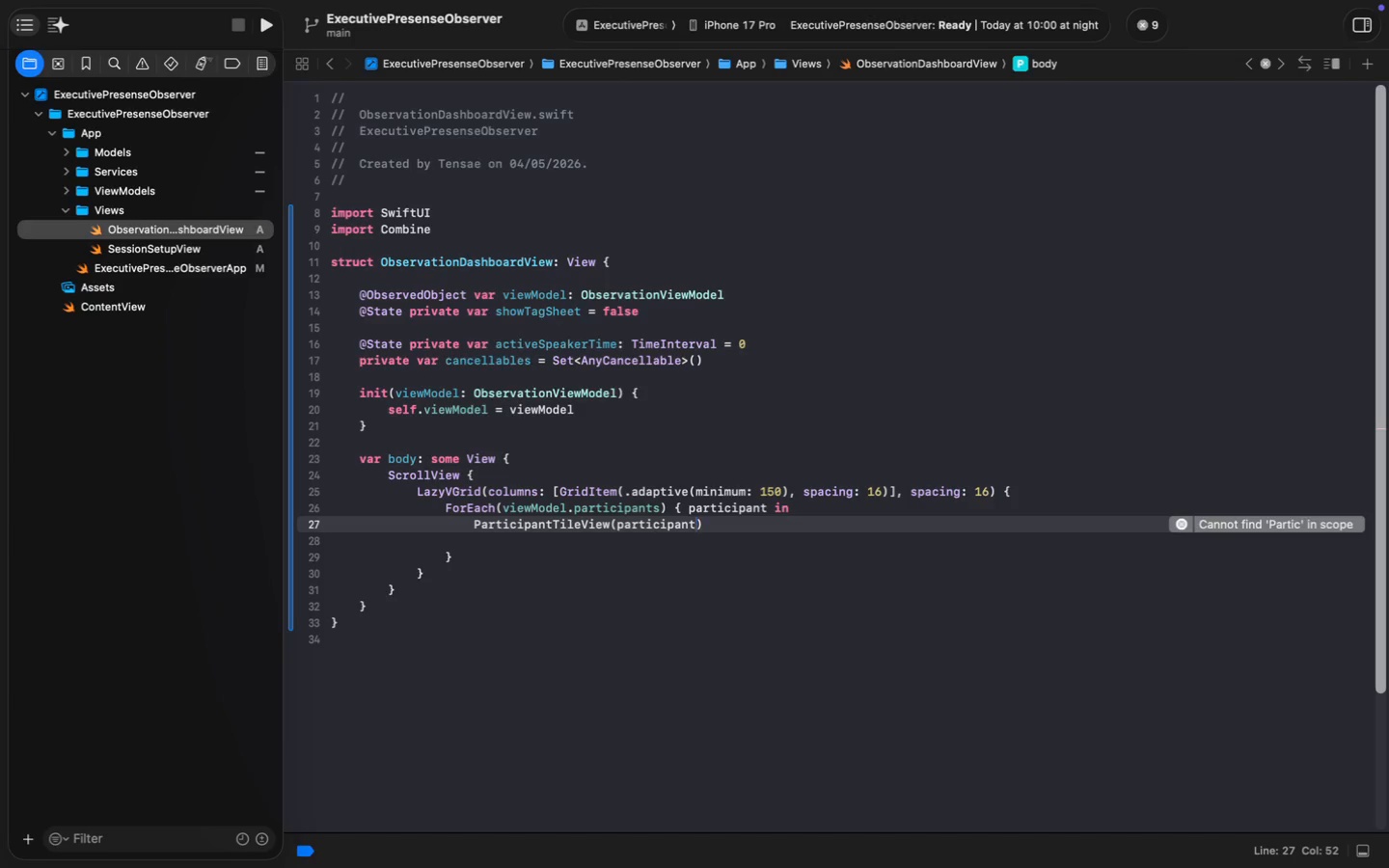 
key(Meta+Z)
 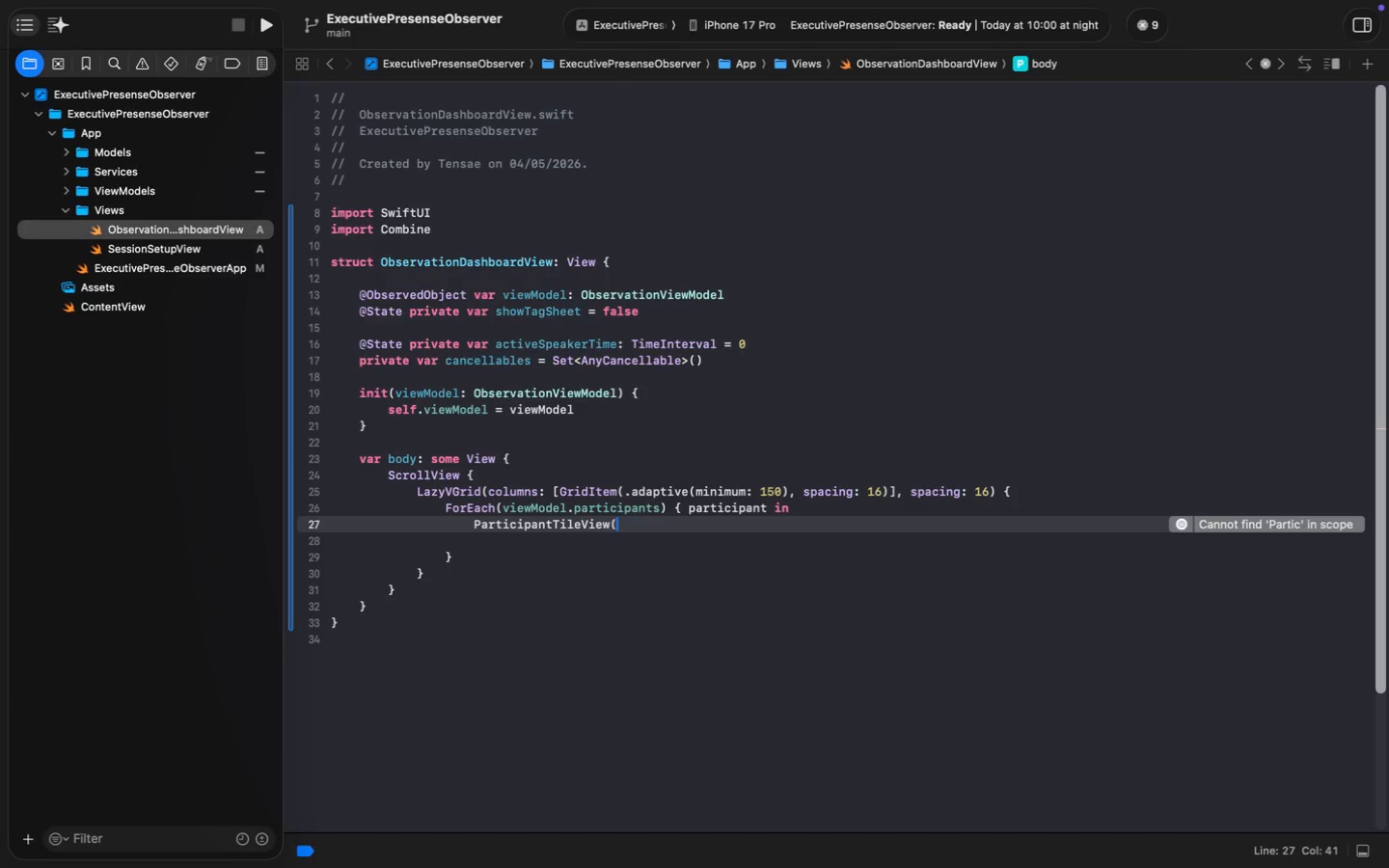 
key(Enter)
 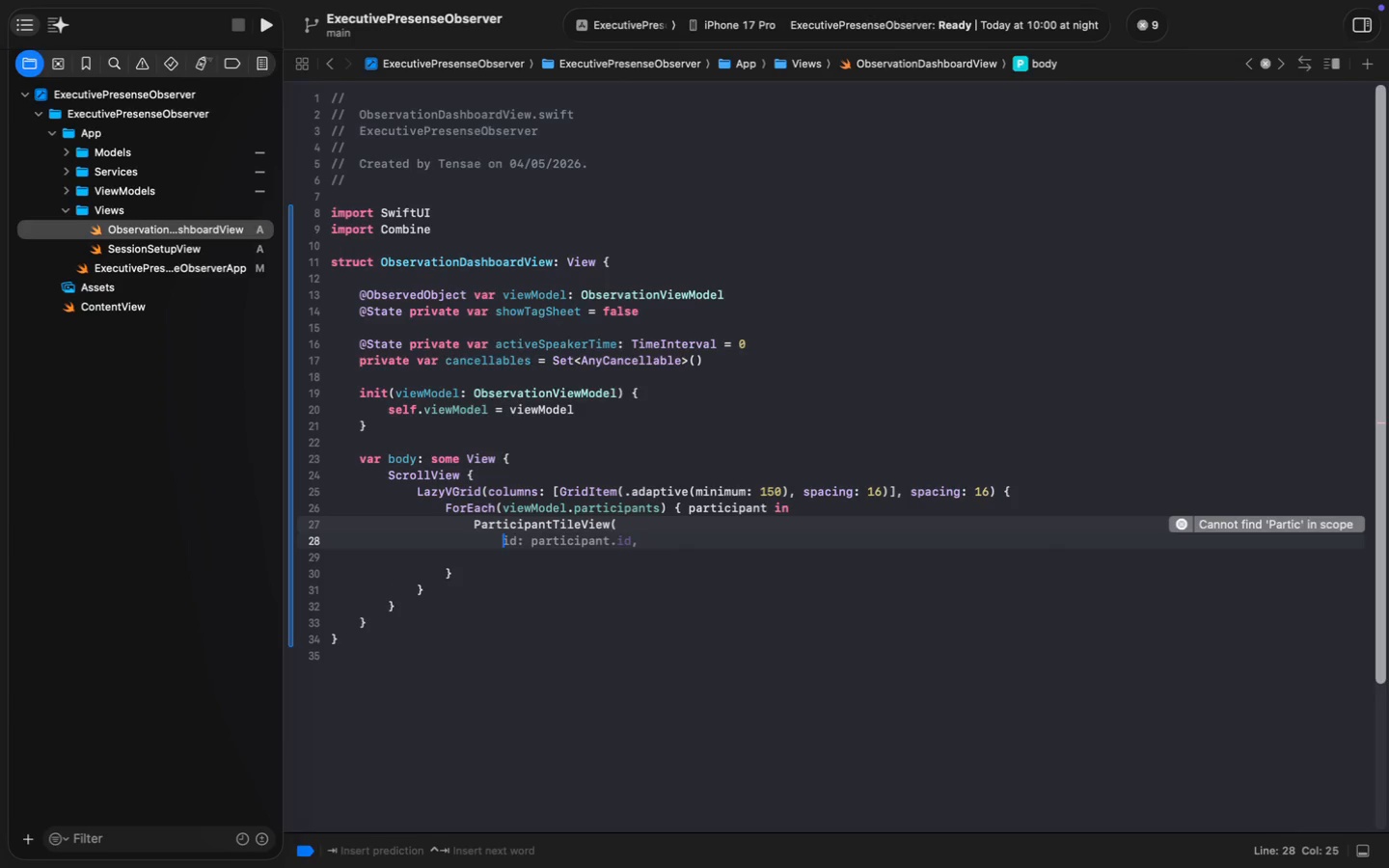 
key(Backspace)
 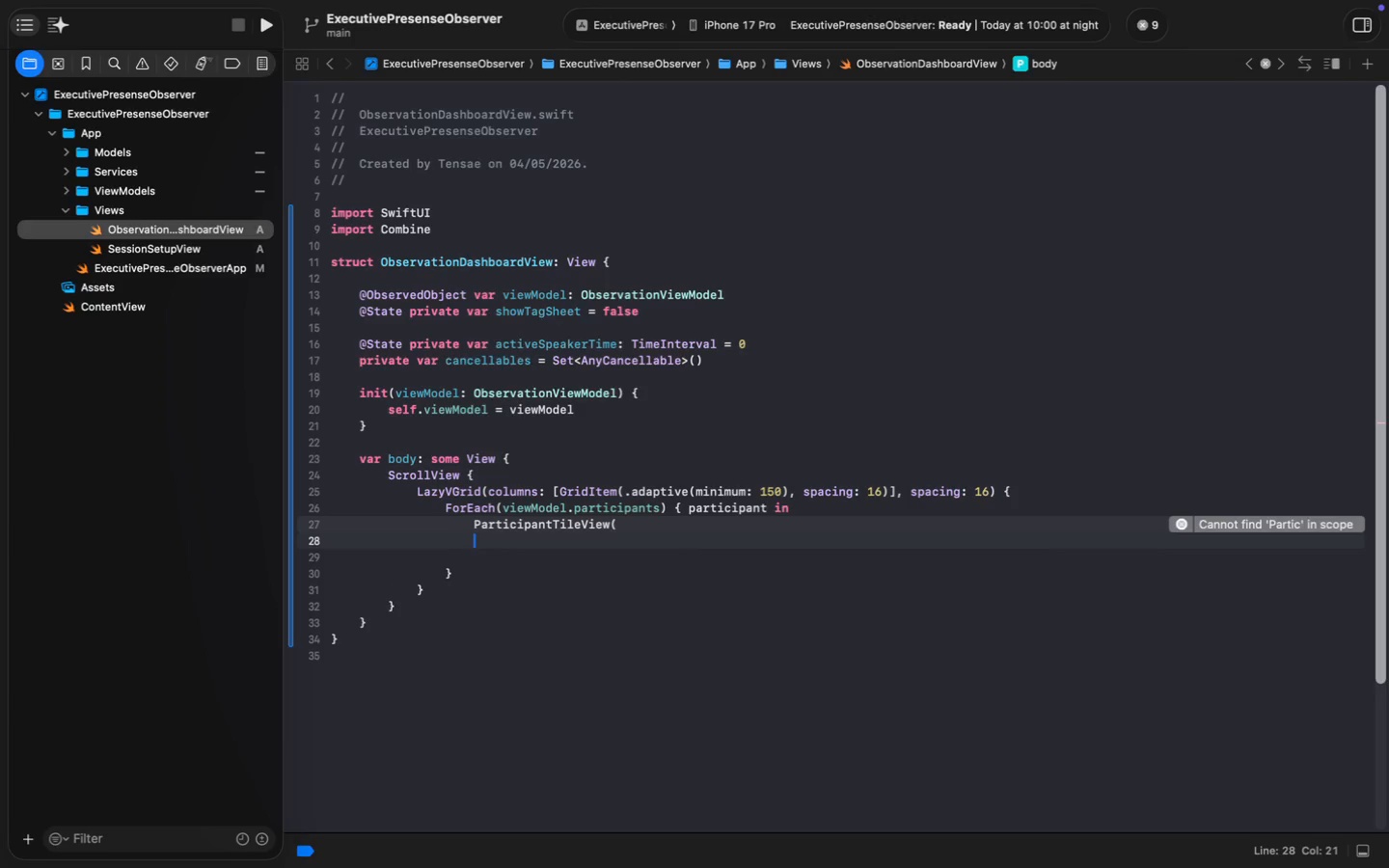 
key(Backspace)
 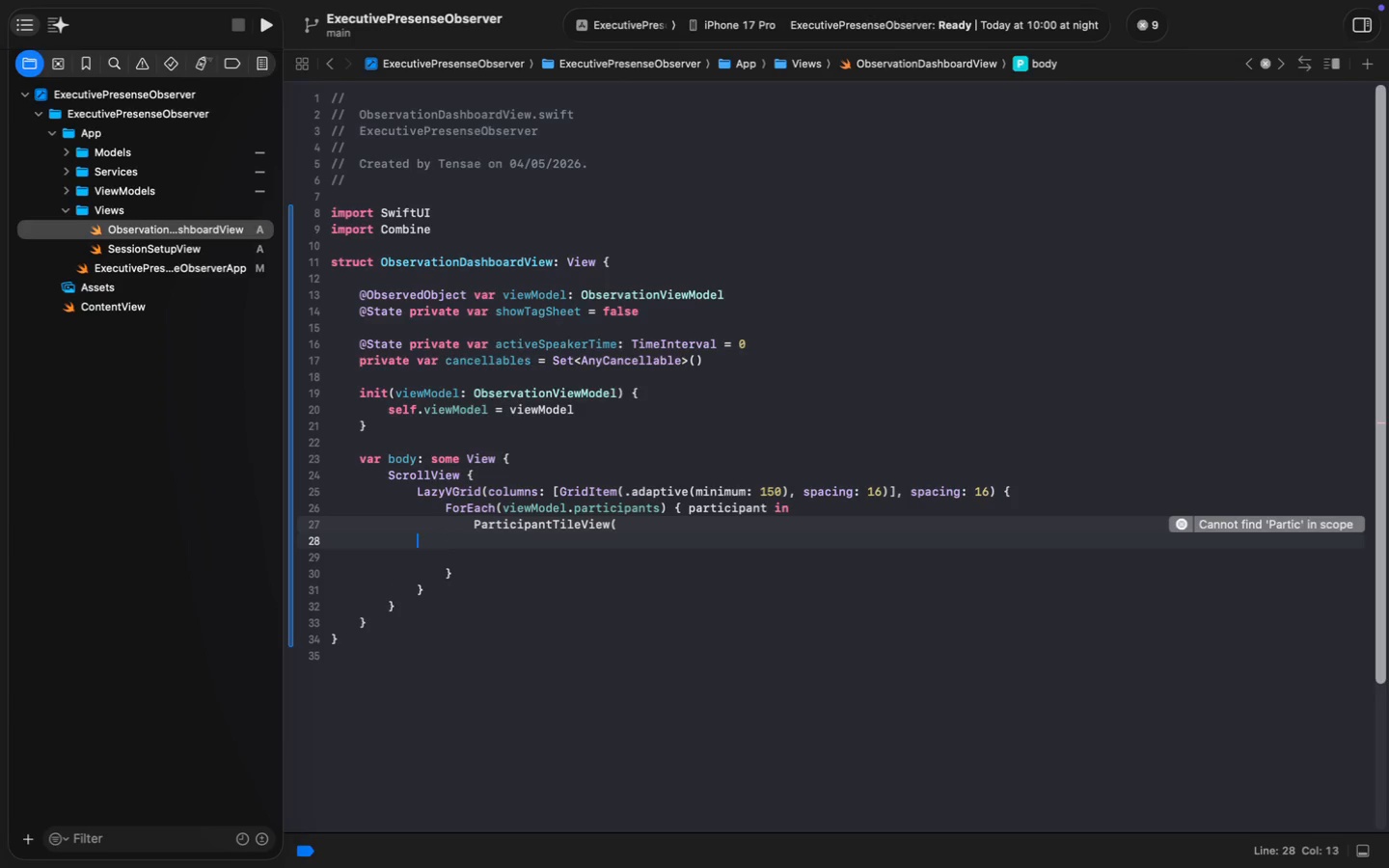 
key(Backspace)
 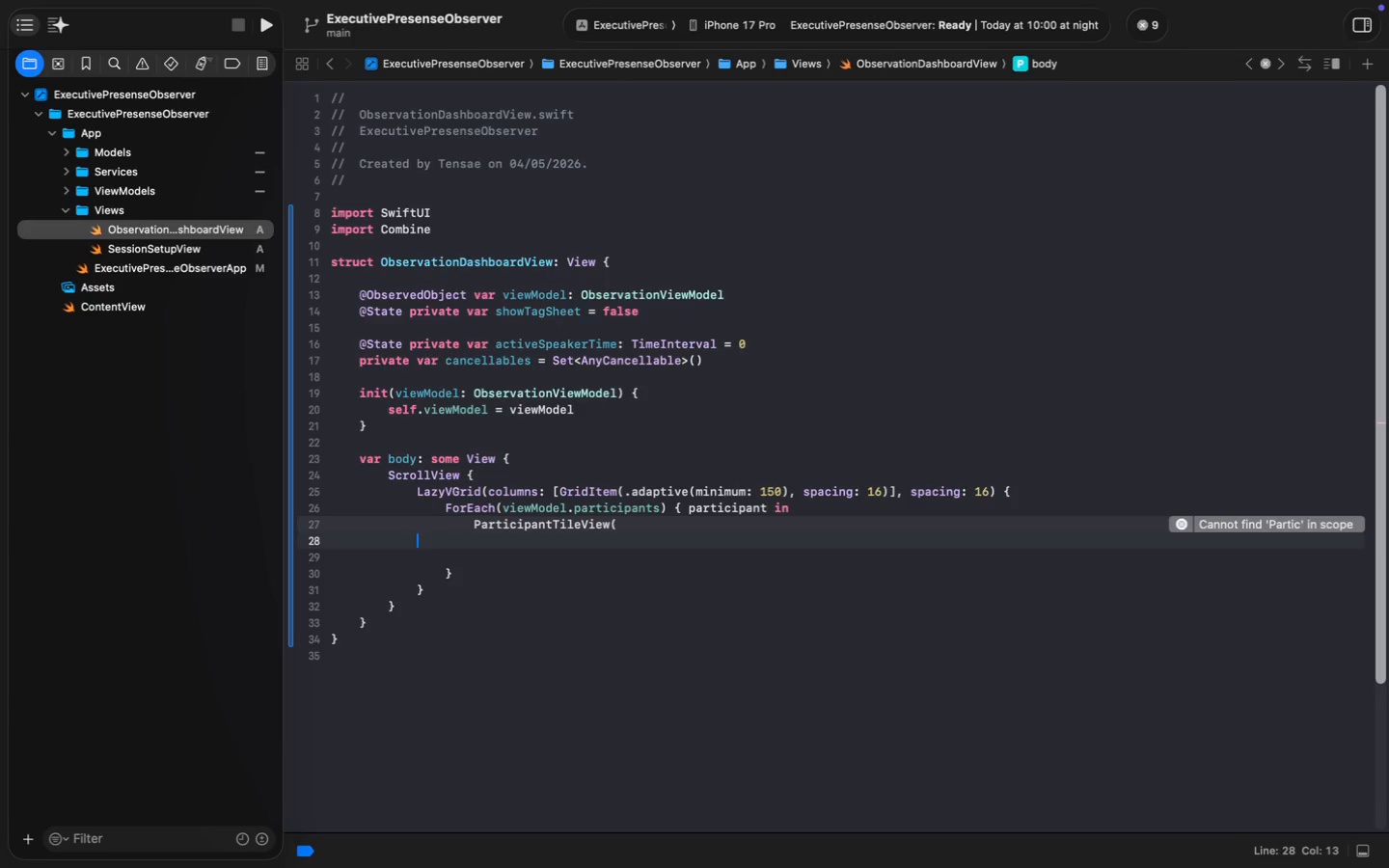 
key(Backspace)
 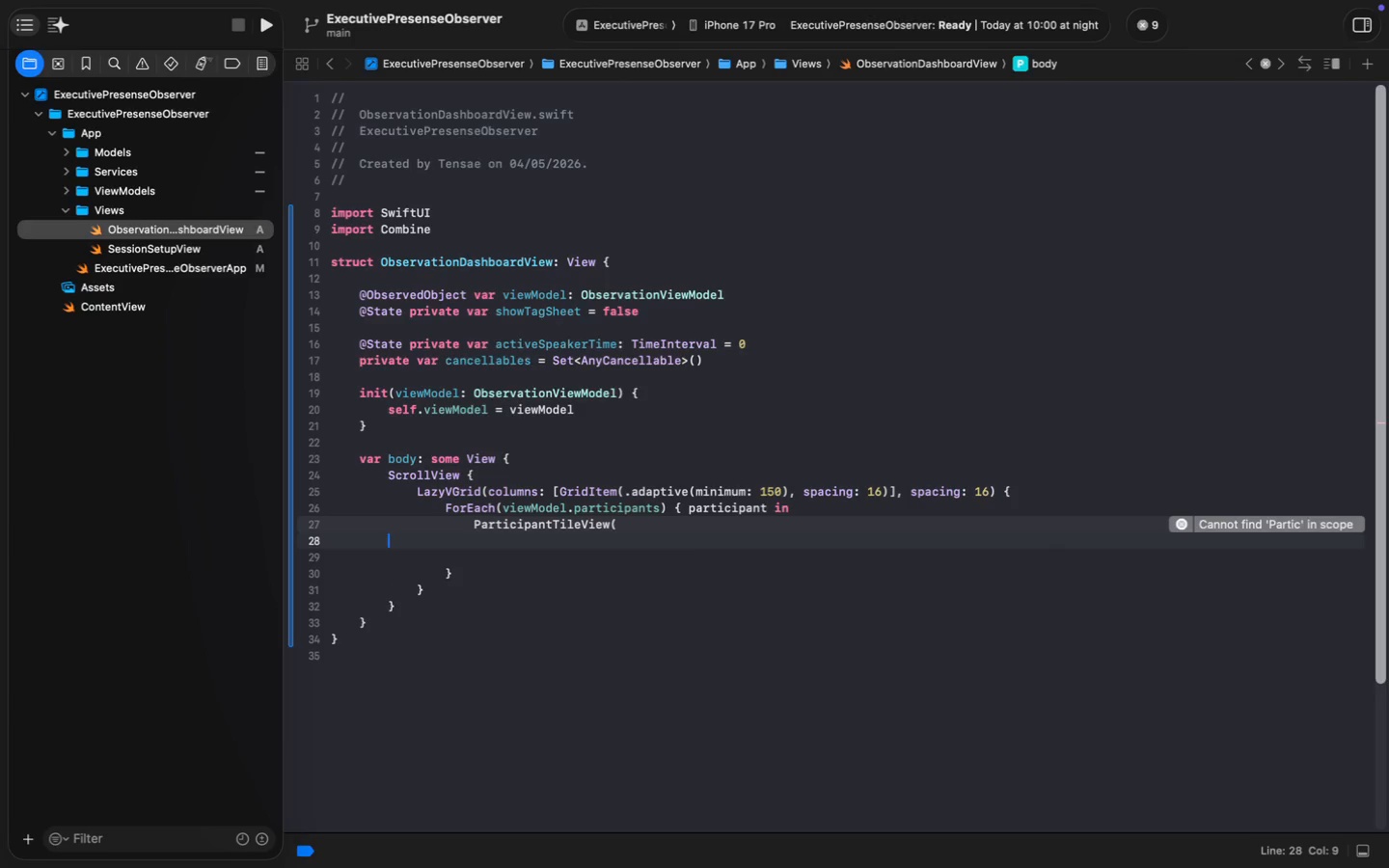 
key(Backspace)
 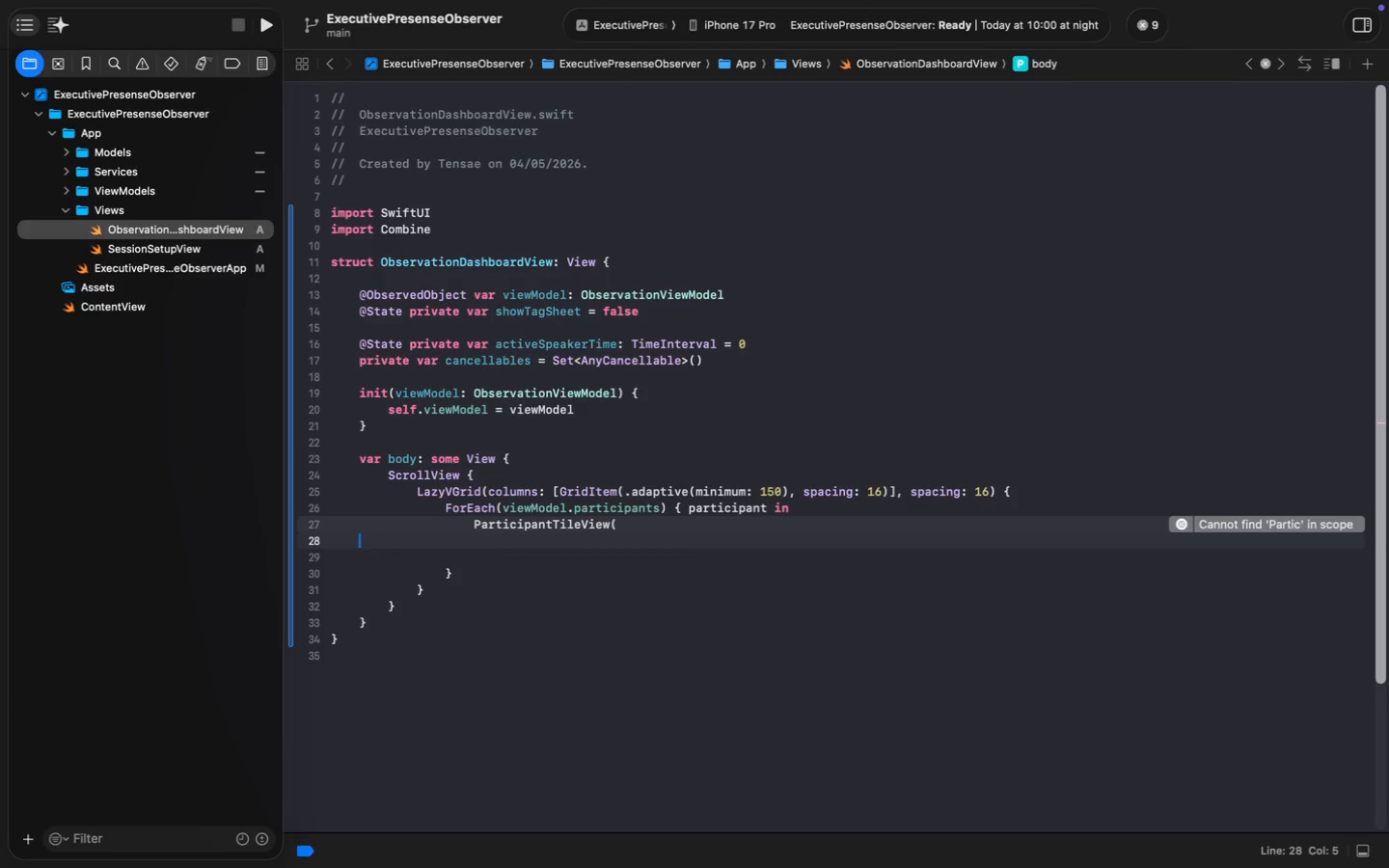 
key(Backspace)
 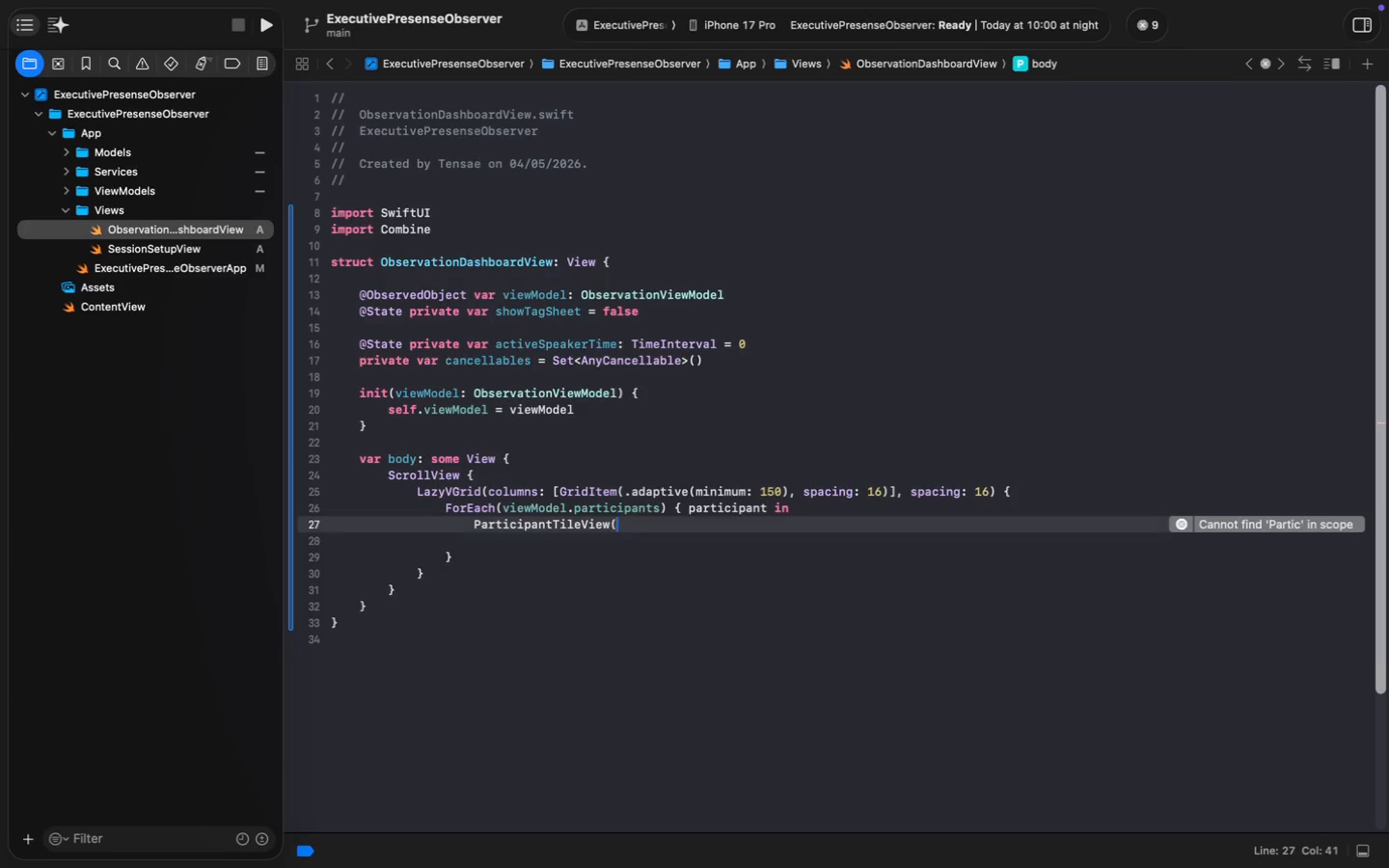 
key(Backspace)
 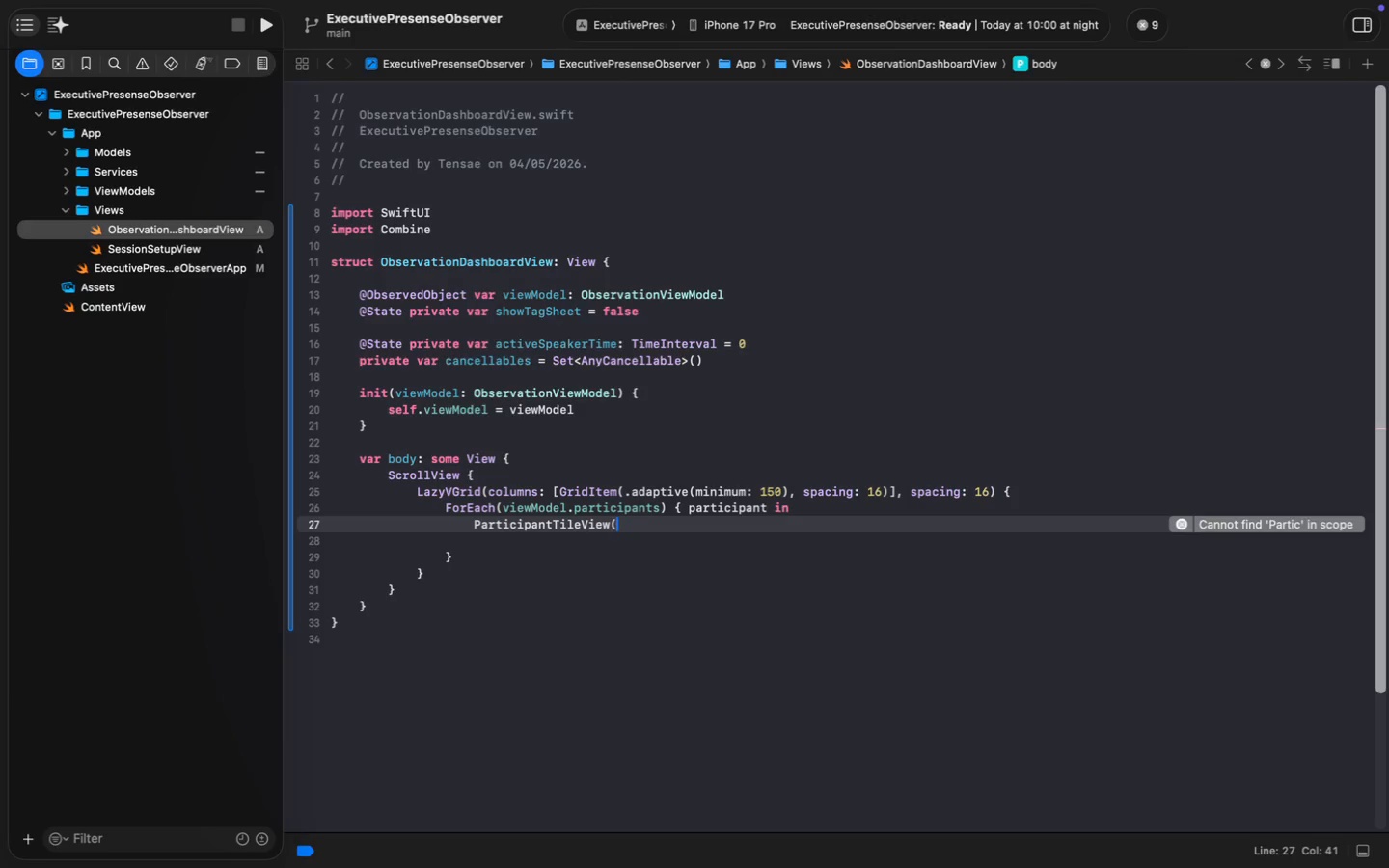 
key(ArrowDown)
 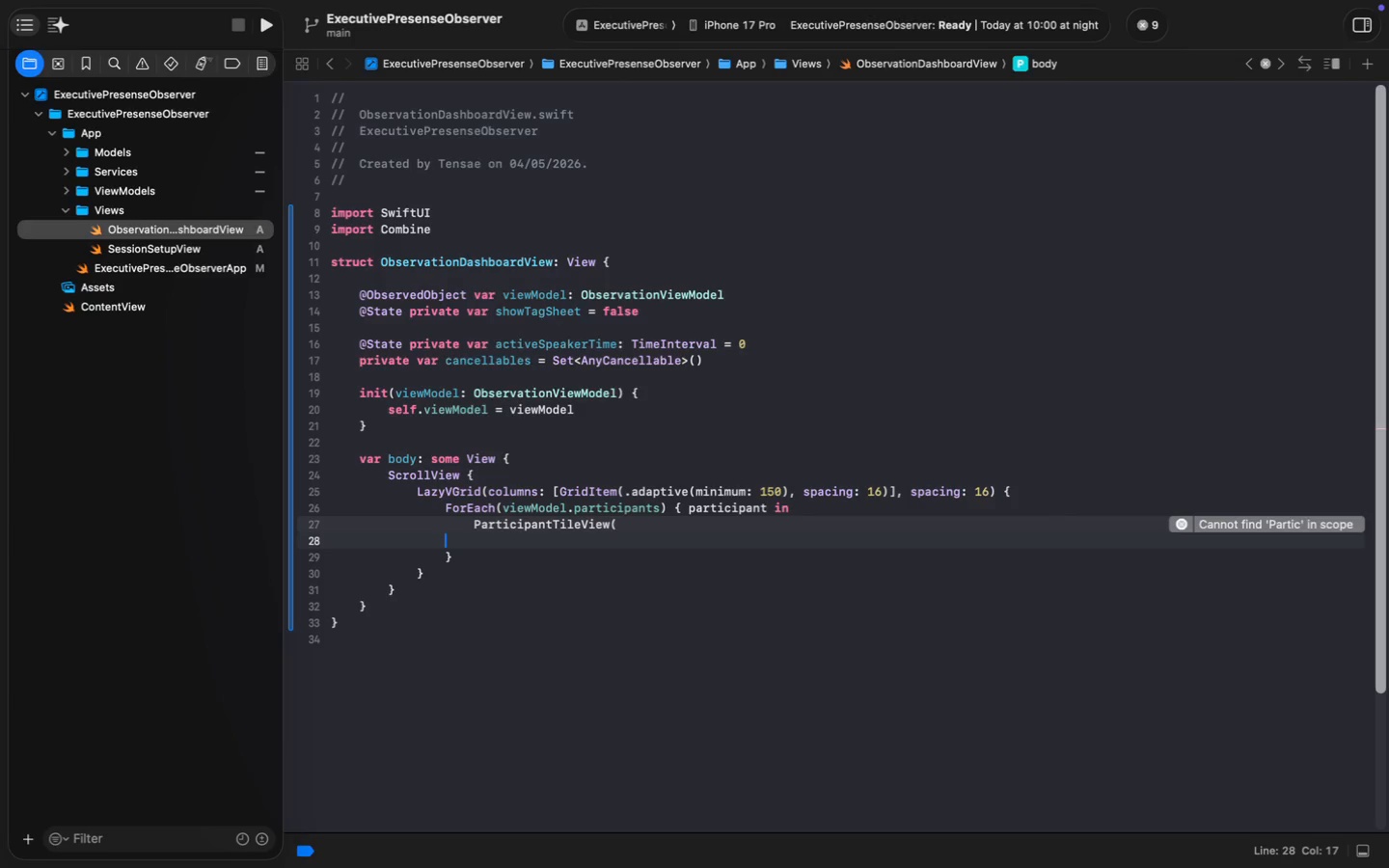 
key(Backspace)
 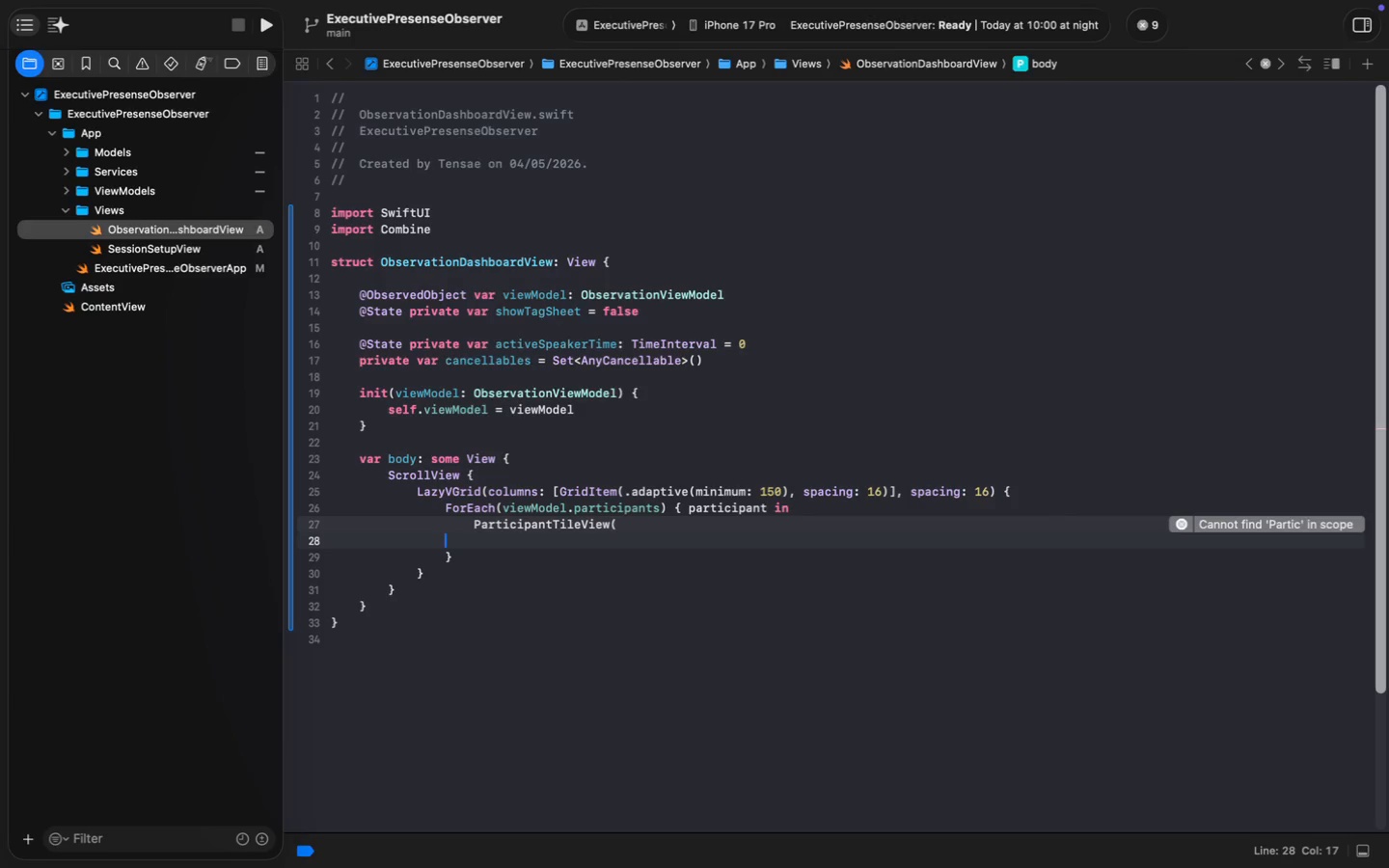 
key(Backspace)
 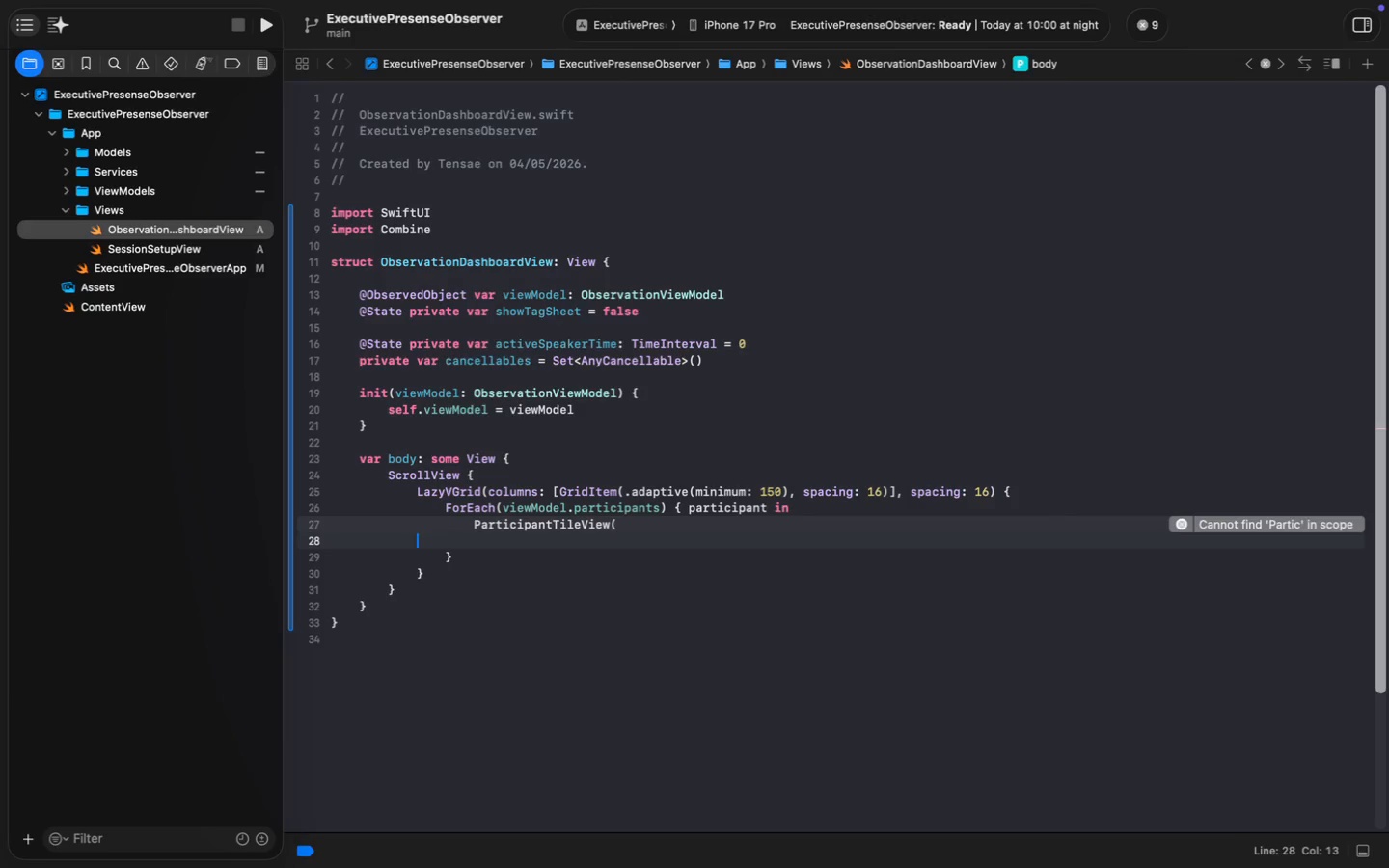 
key(Backspace)
 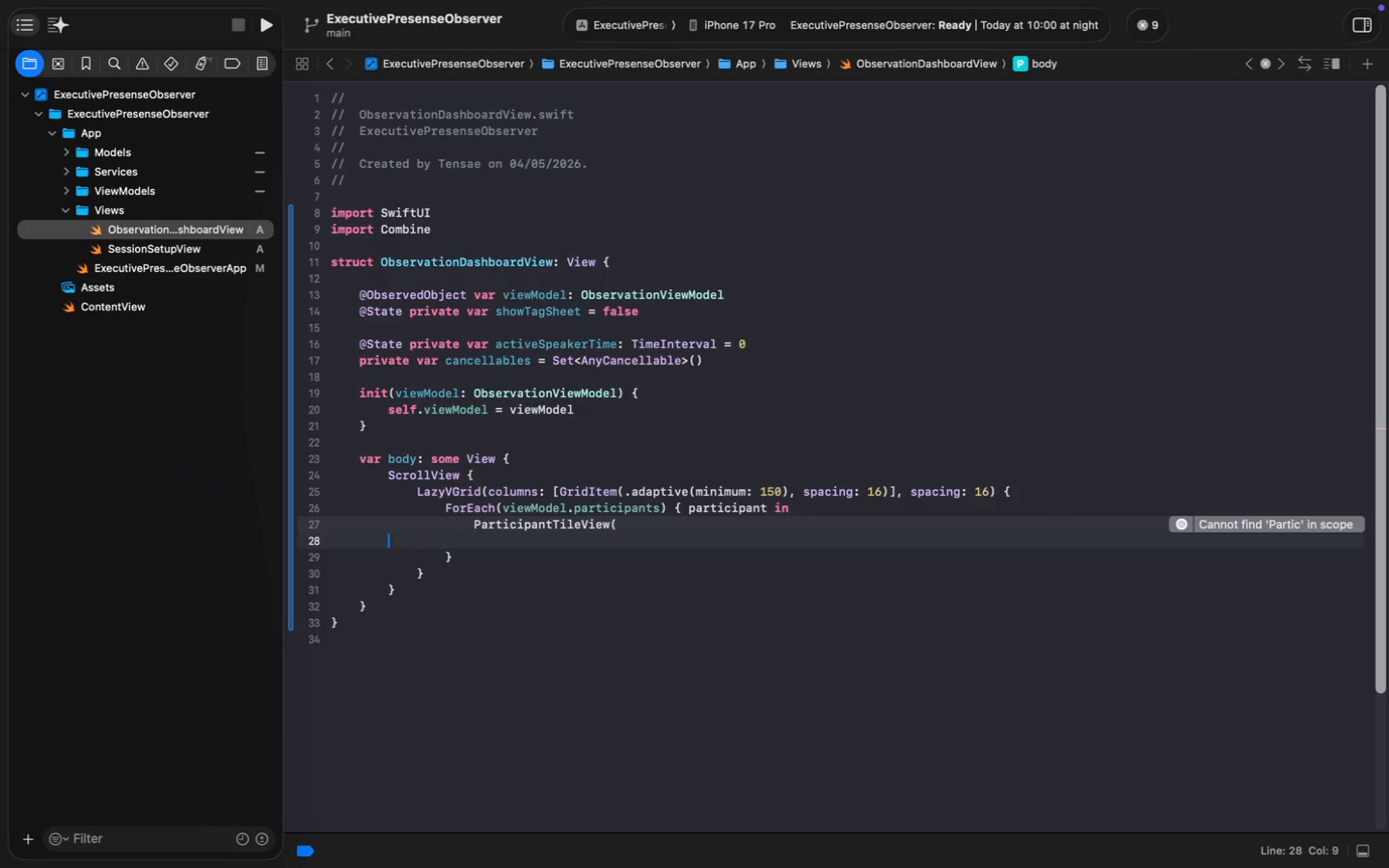 
key(Backspace)
 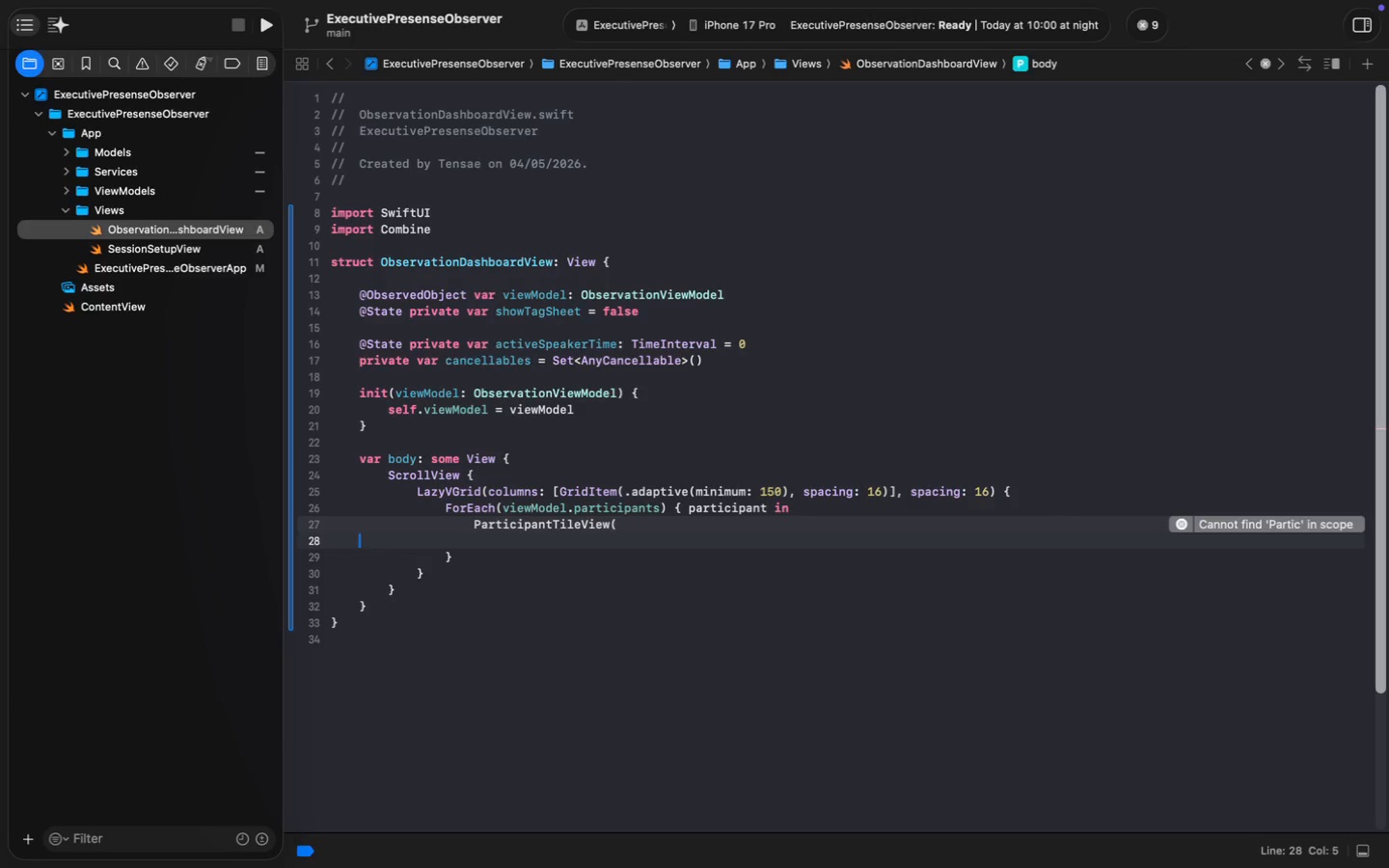 
key(Backspace)
 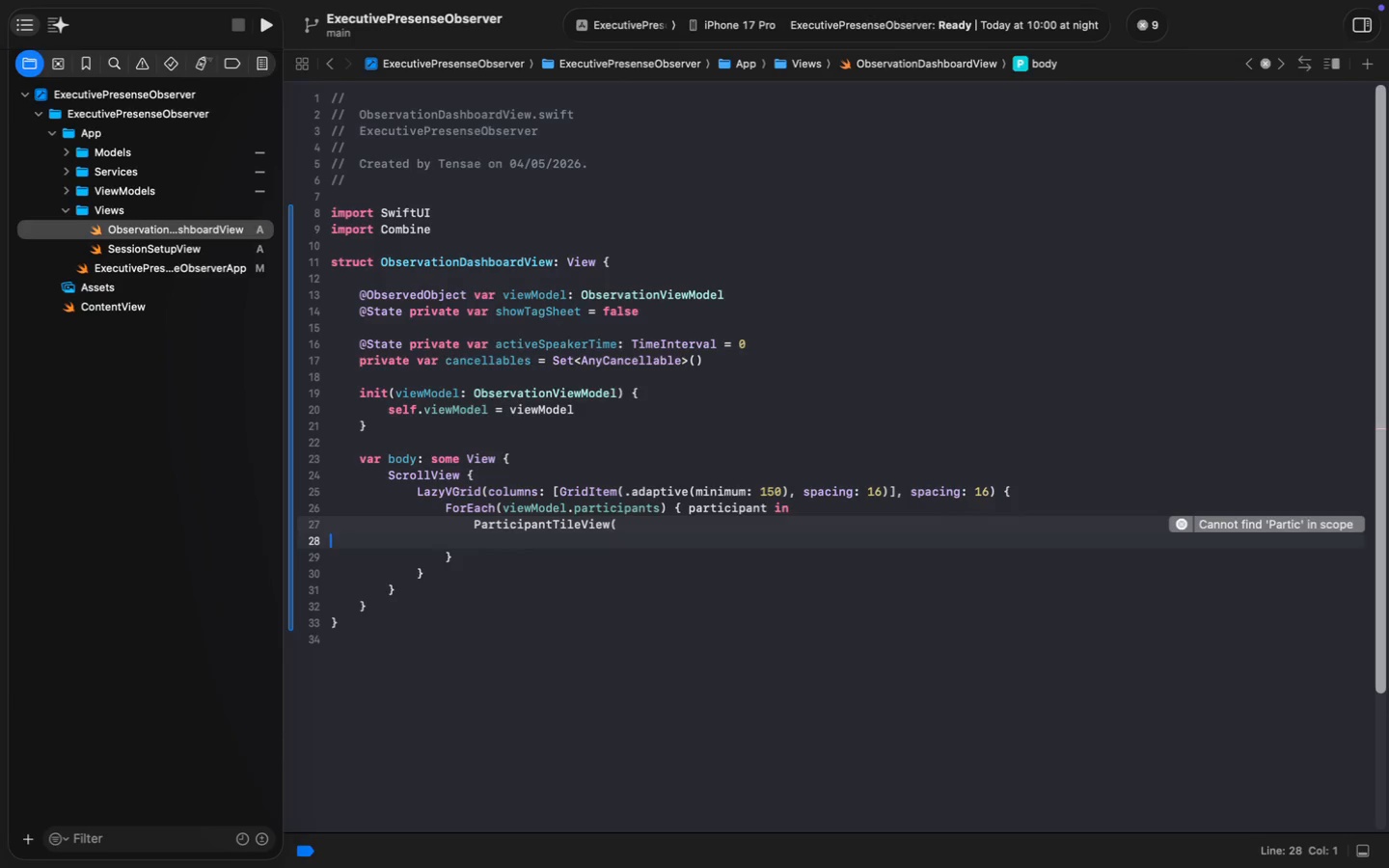 
key(Backspace)
 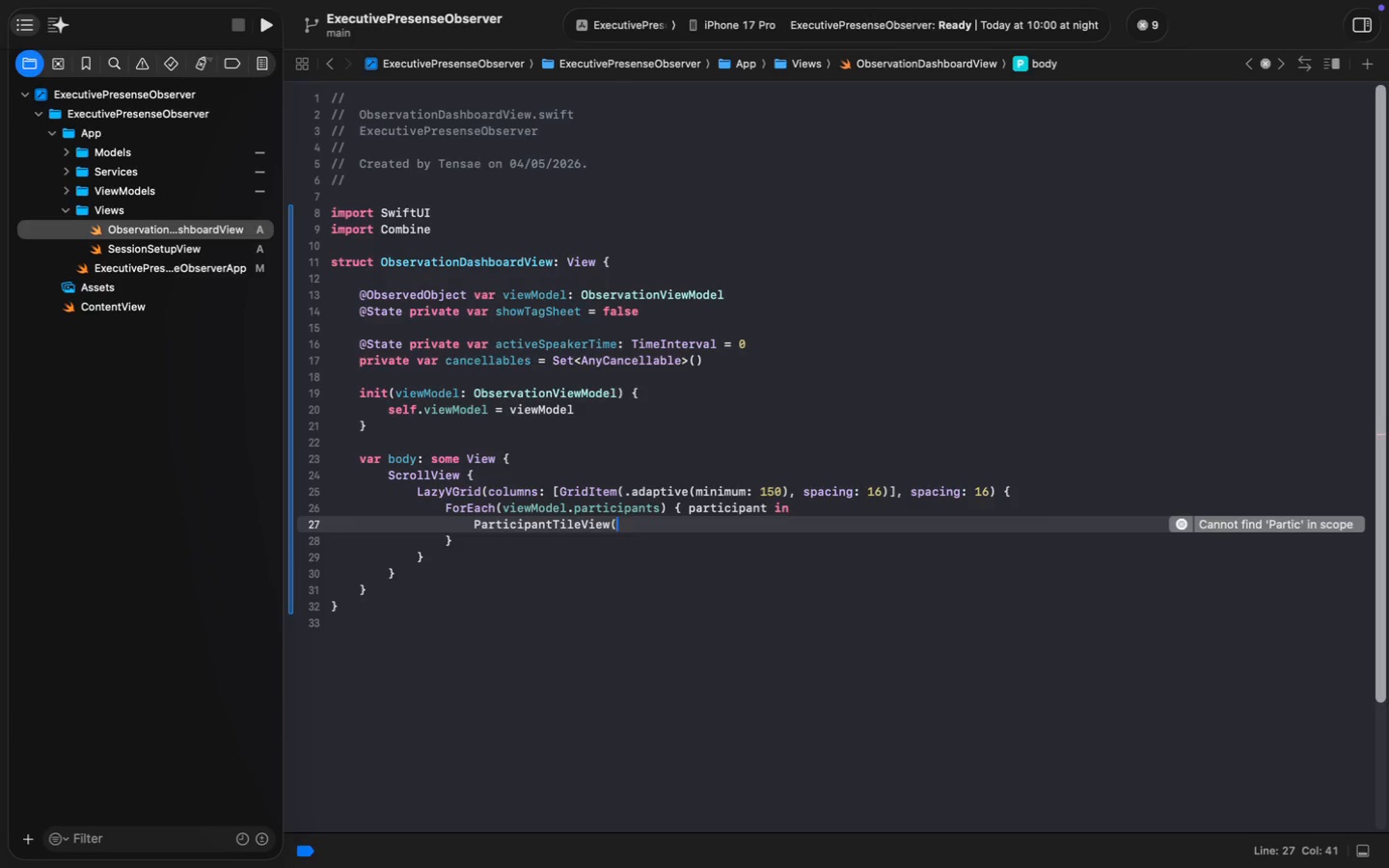 
key(Shift+0)
 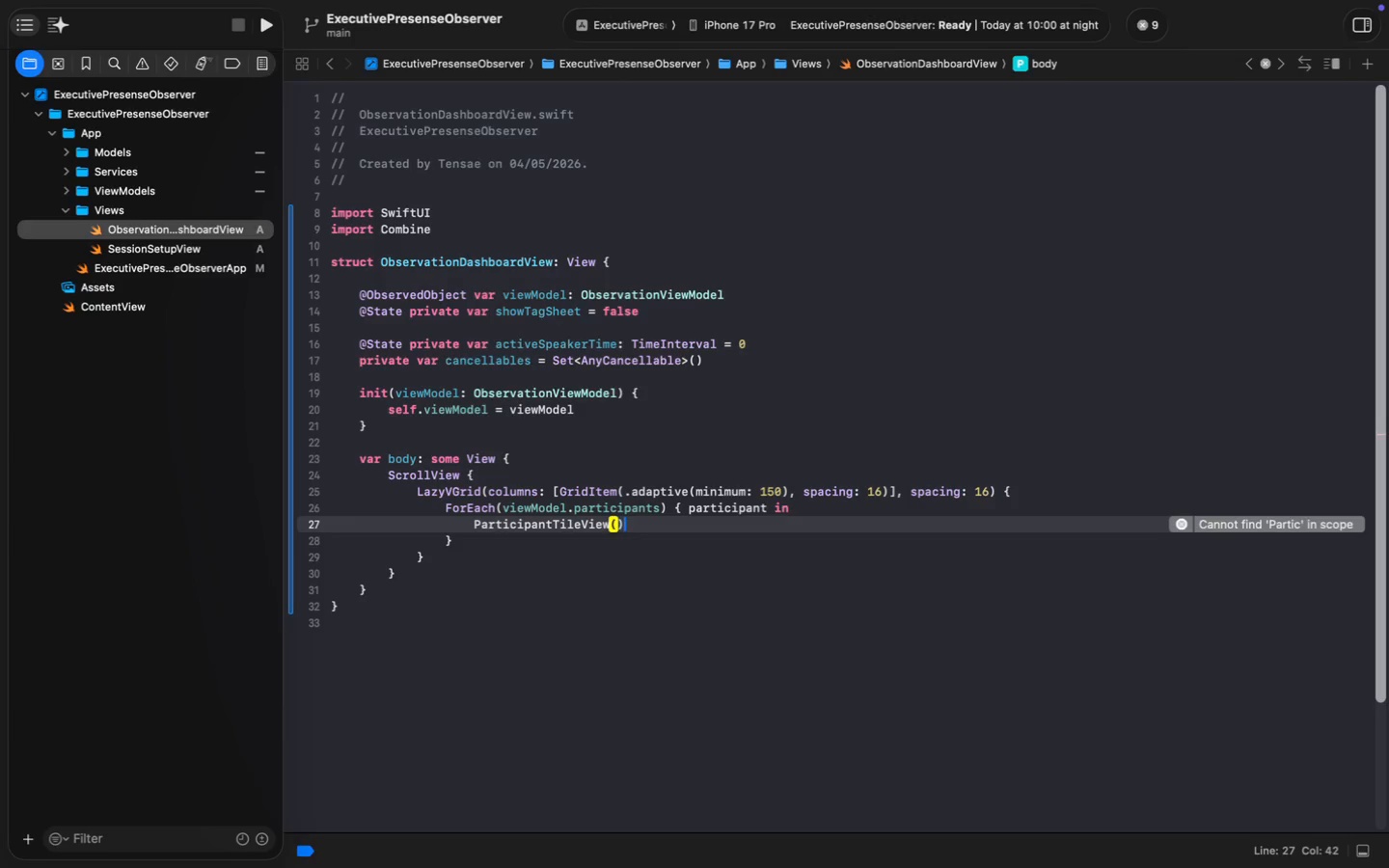 
key(ArrowLeft)
 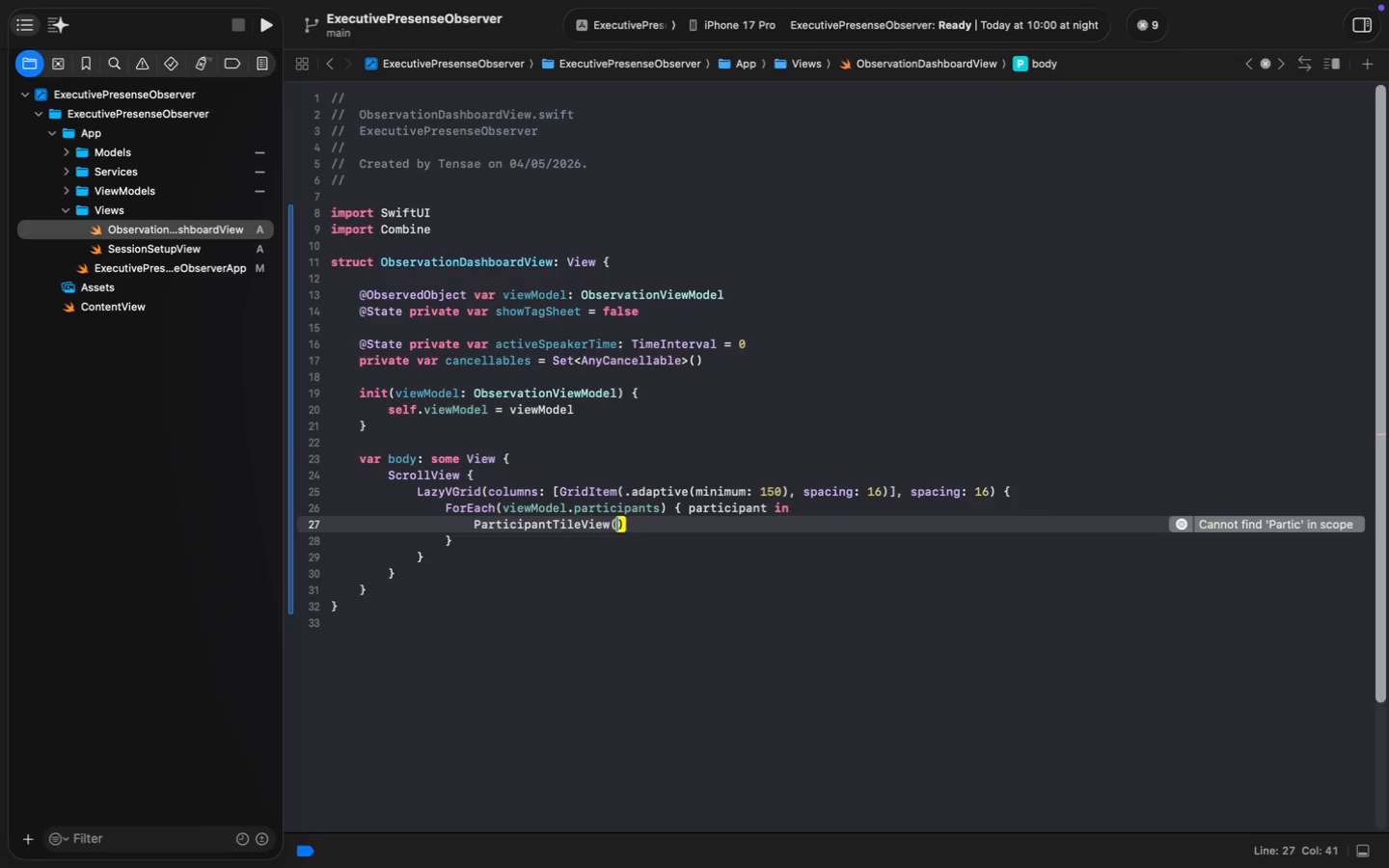 
key(Enter)
 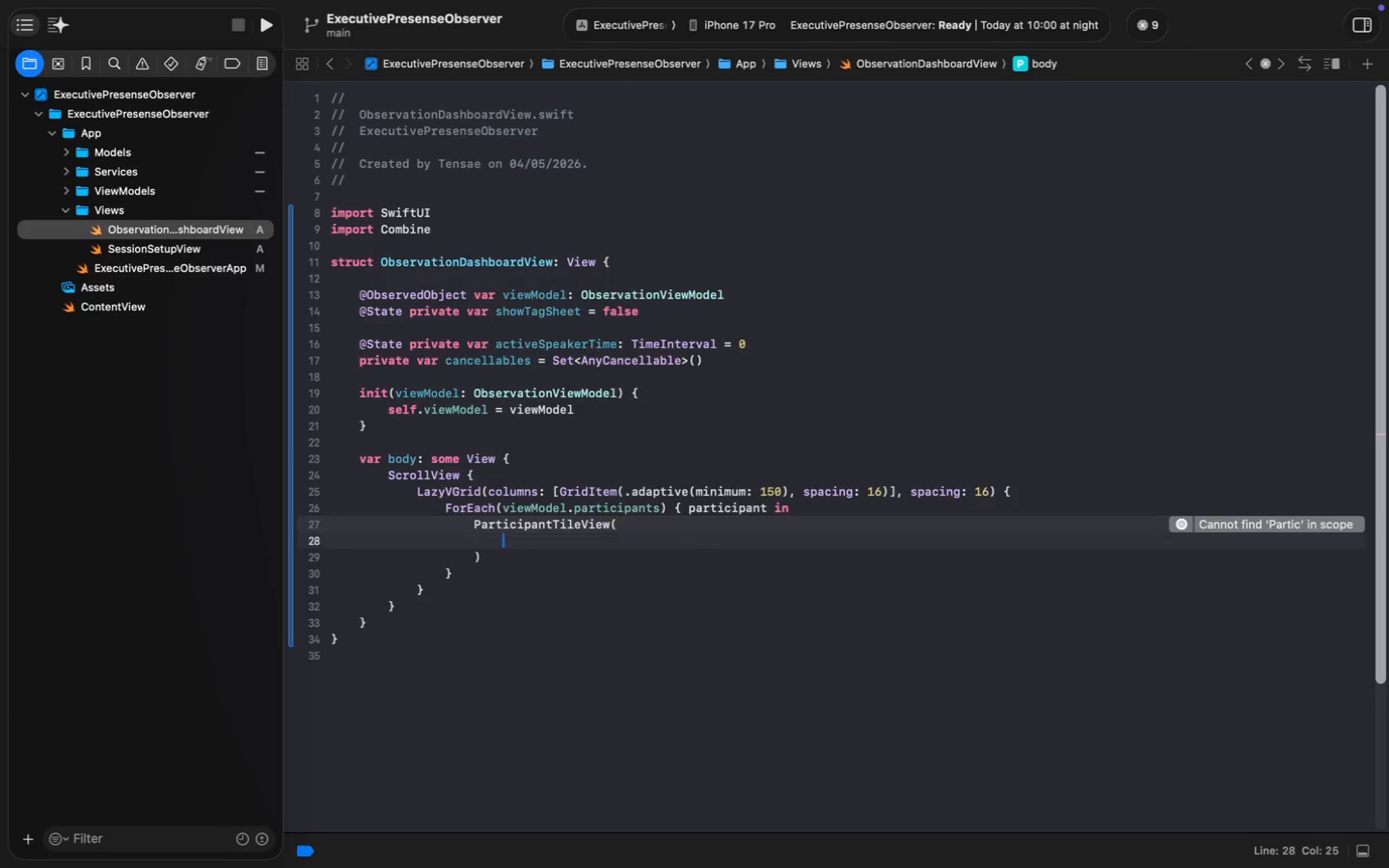 
type(partici)
 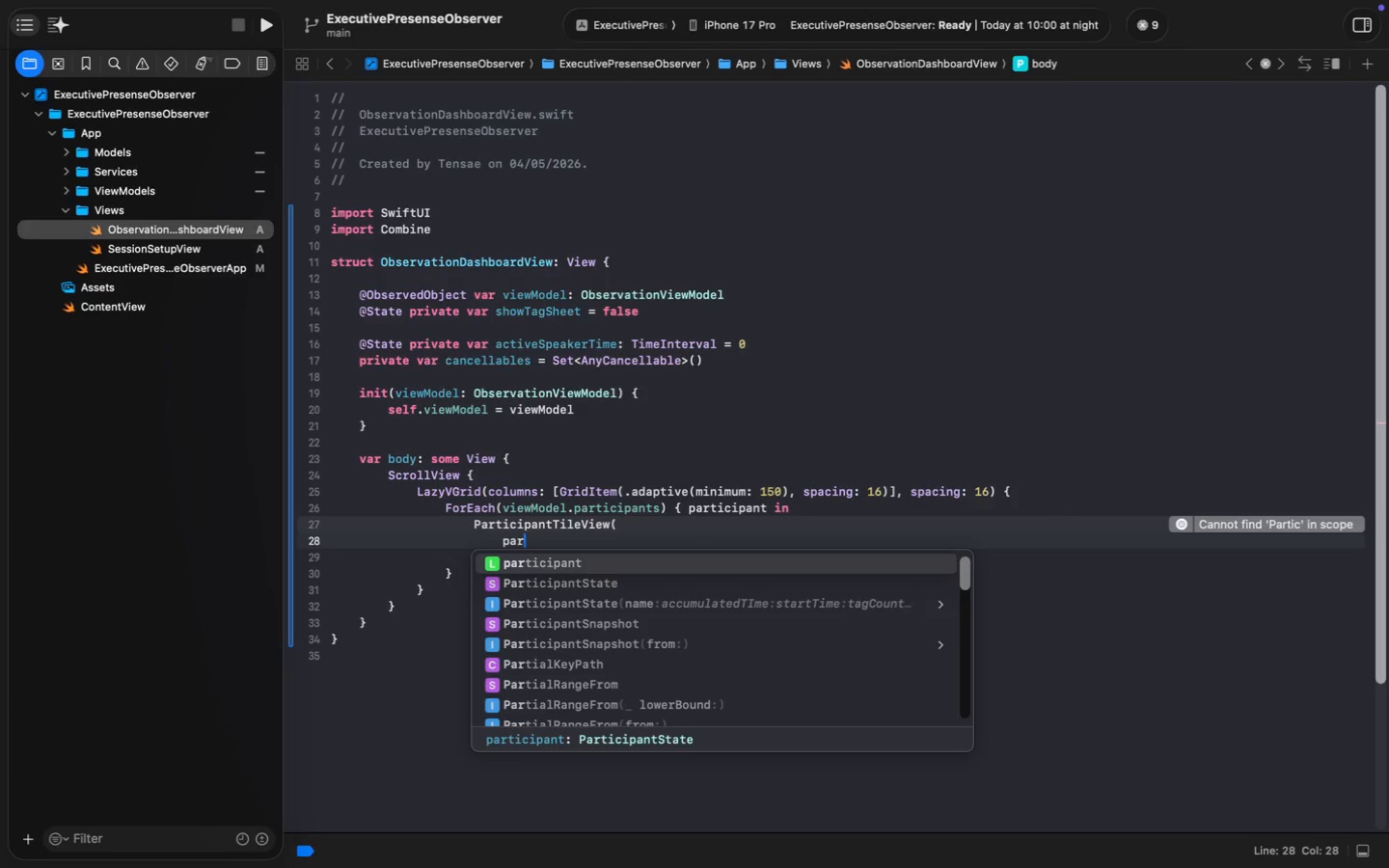 
key(Enter)
 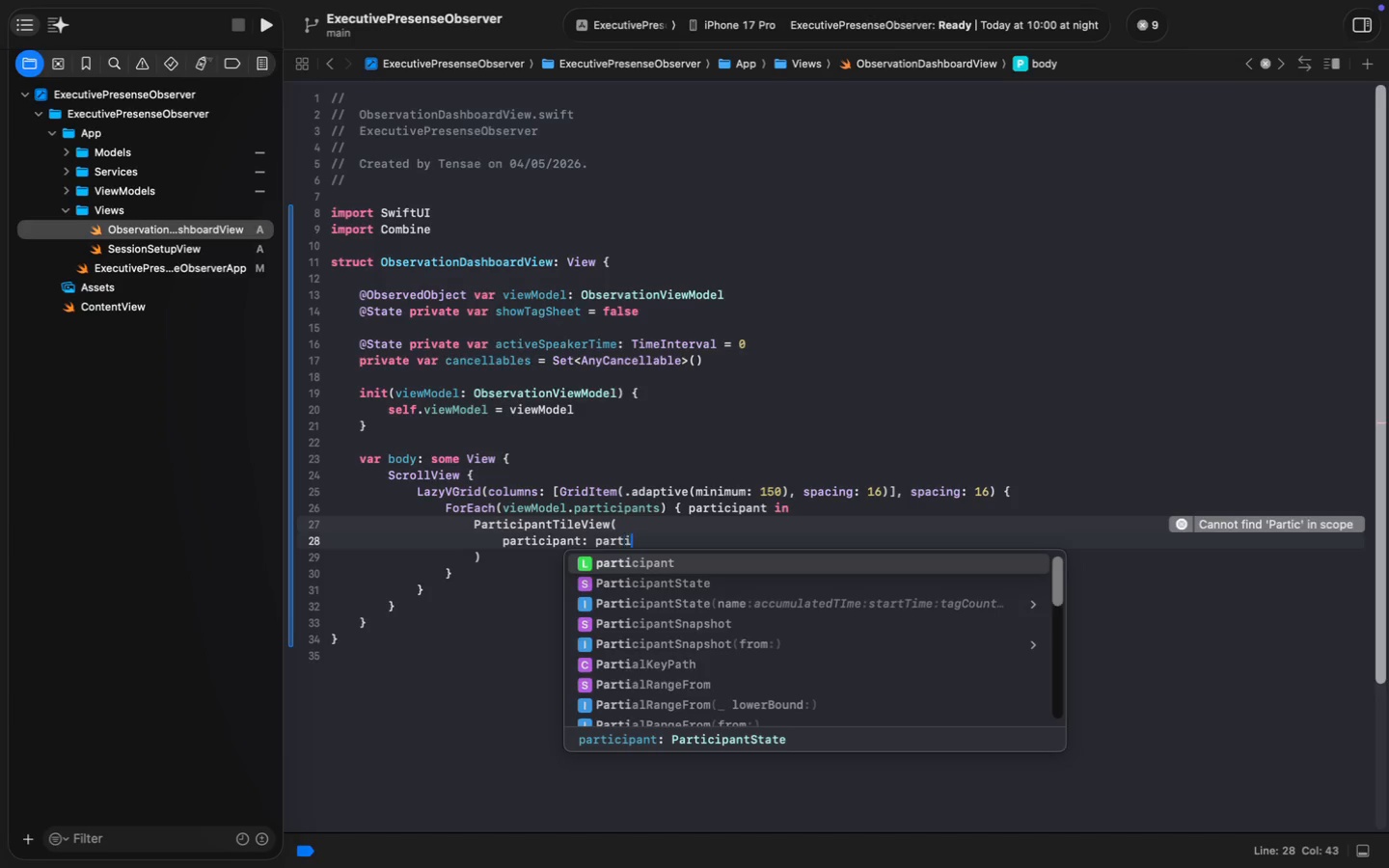 
type(L)
key(Backspace)
type(: P)
key(Backspace)
type(participant)
 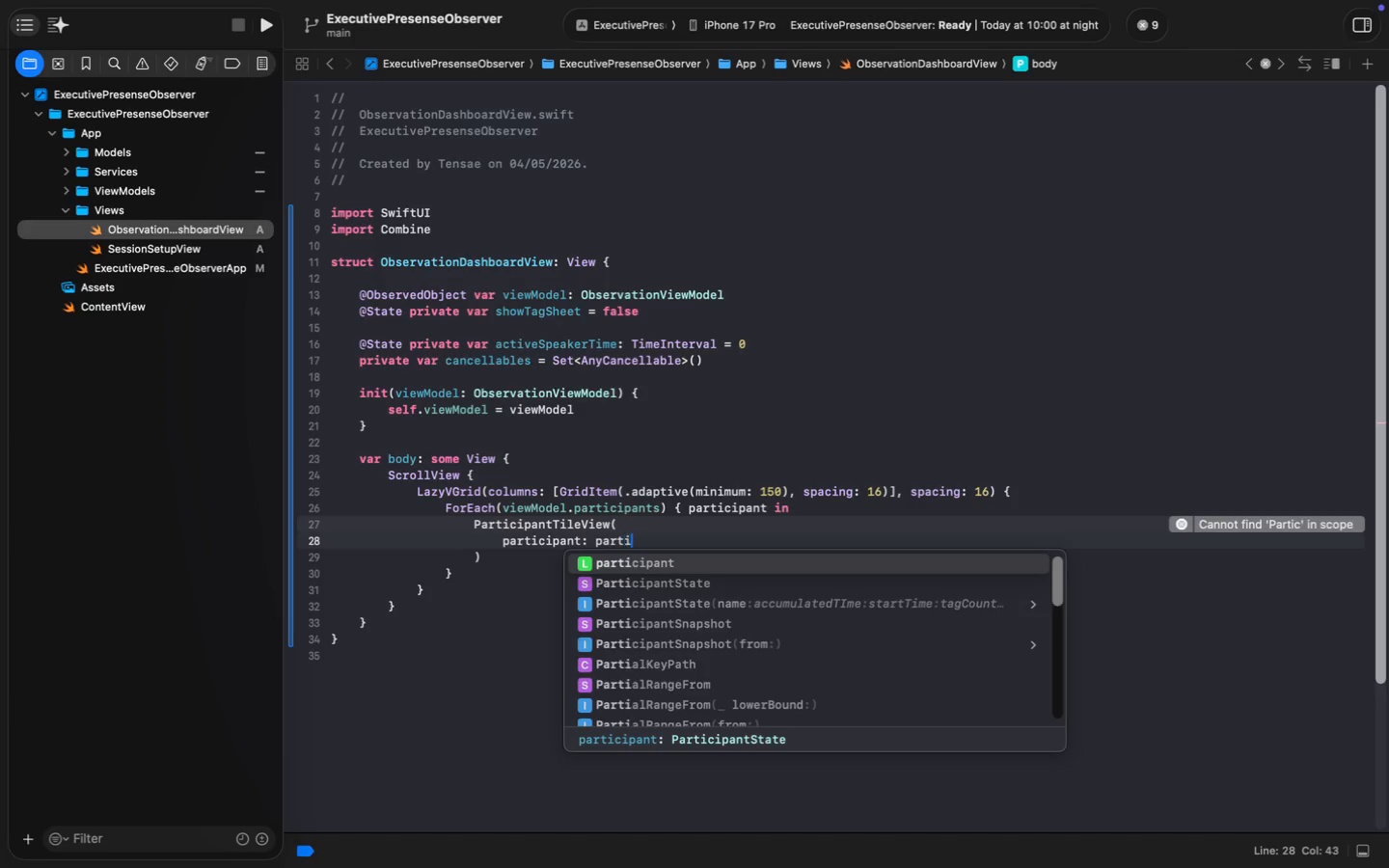 
key(Enter)
 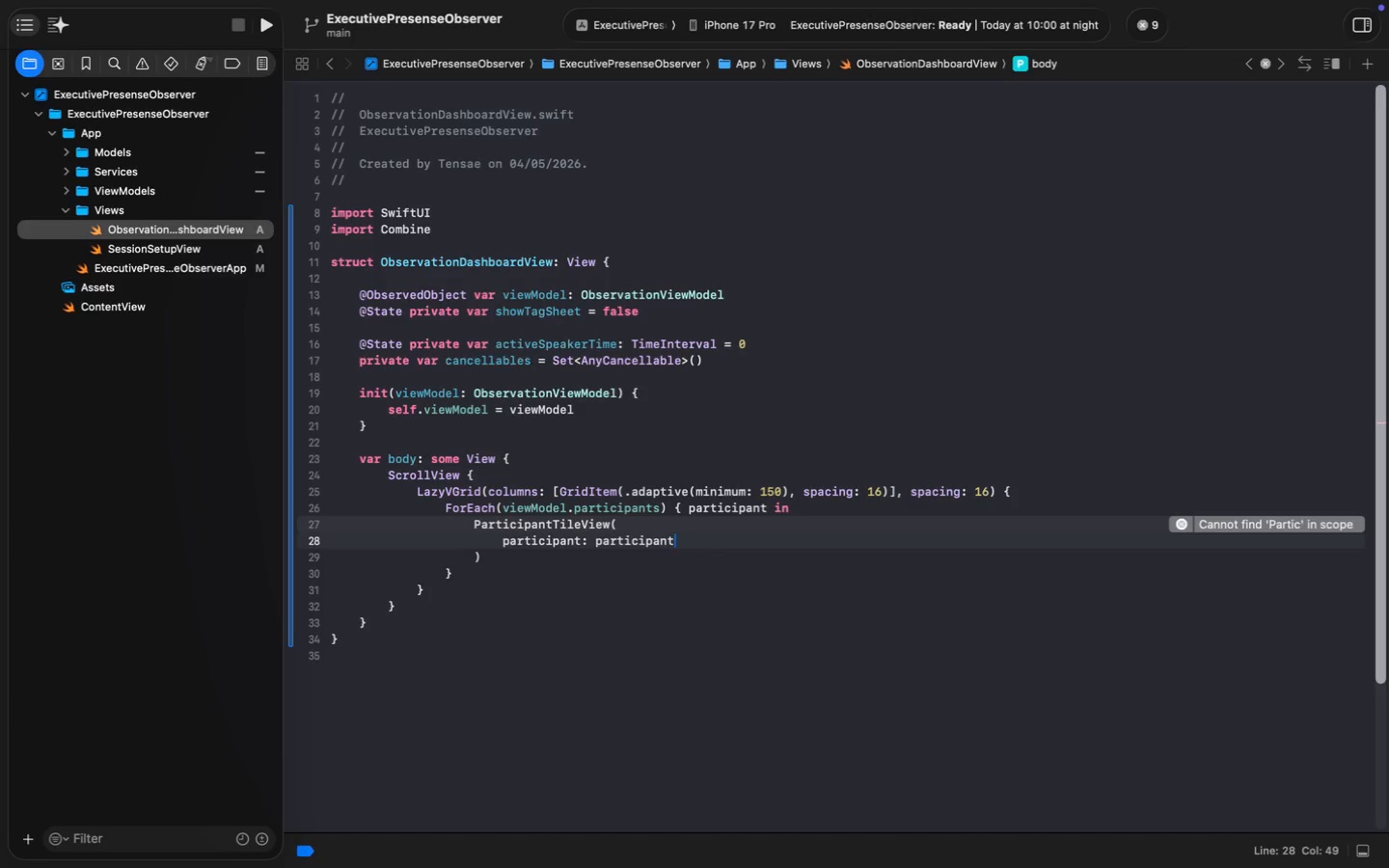 
key(Comma)
 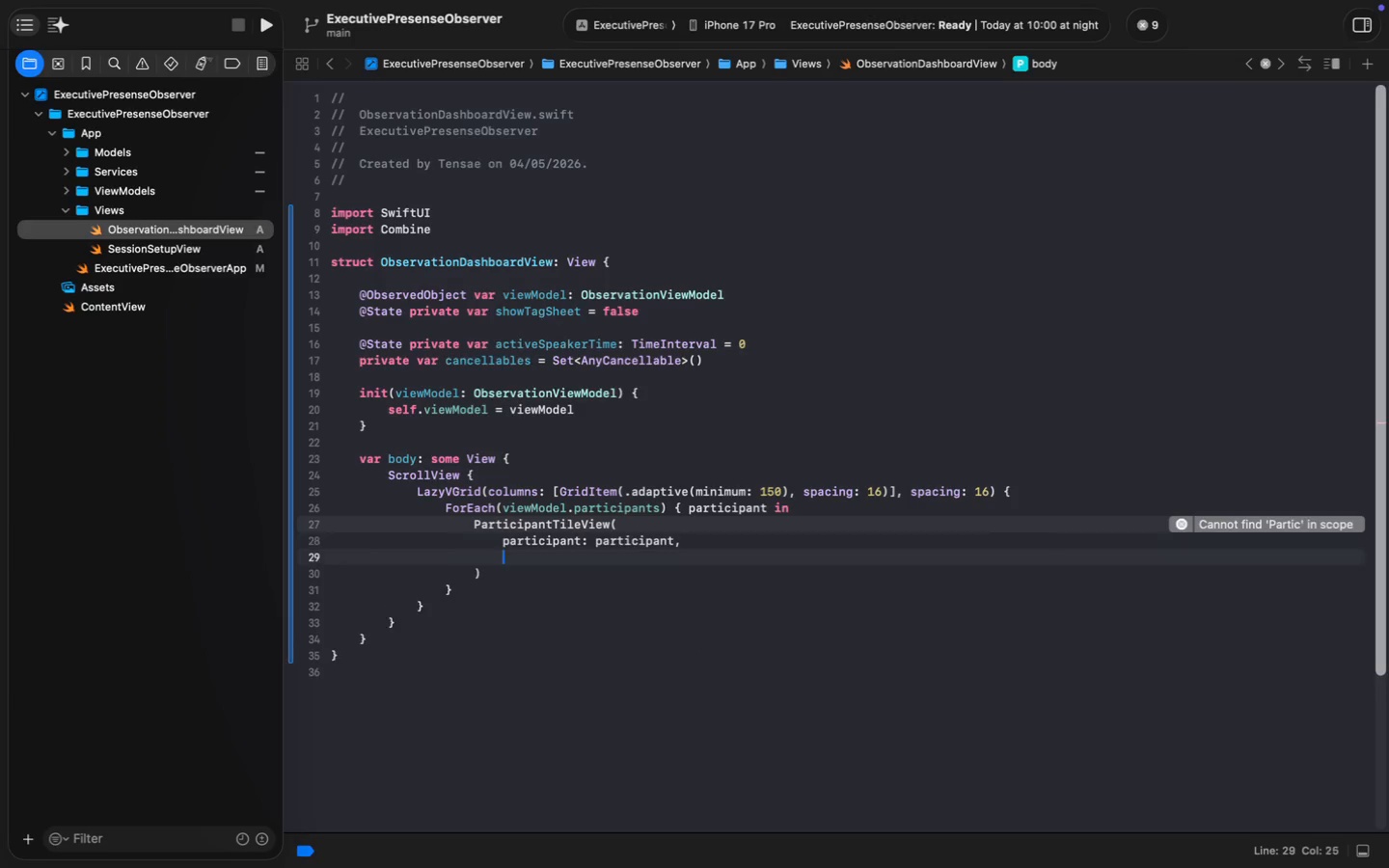 
key(Enter)
 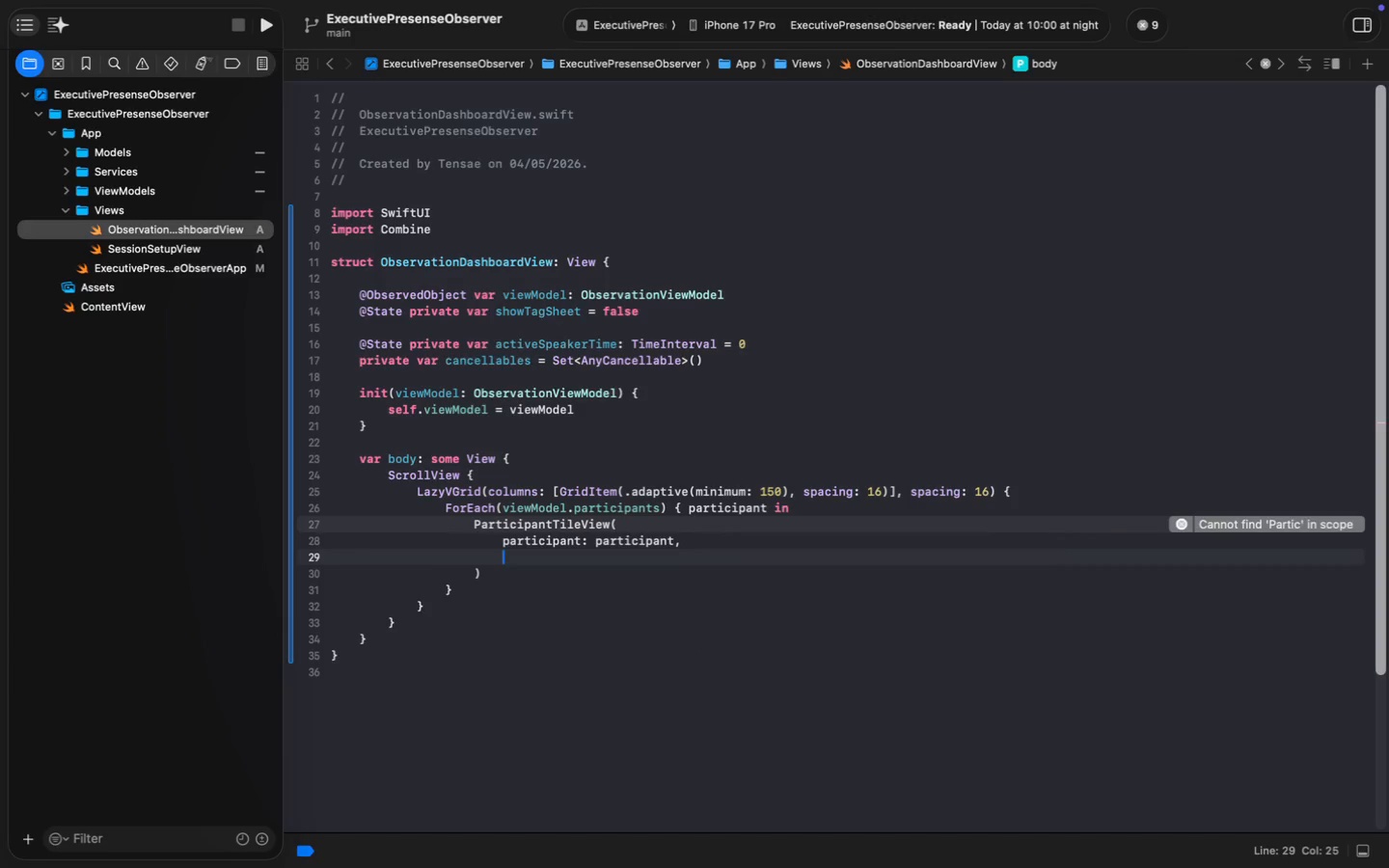 
type(isActive: partic)
 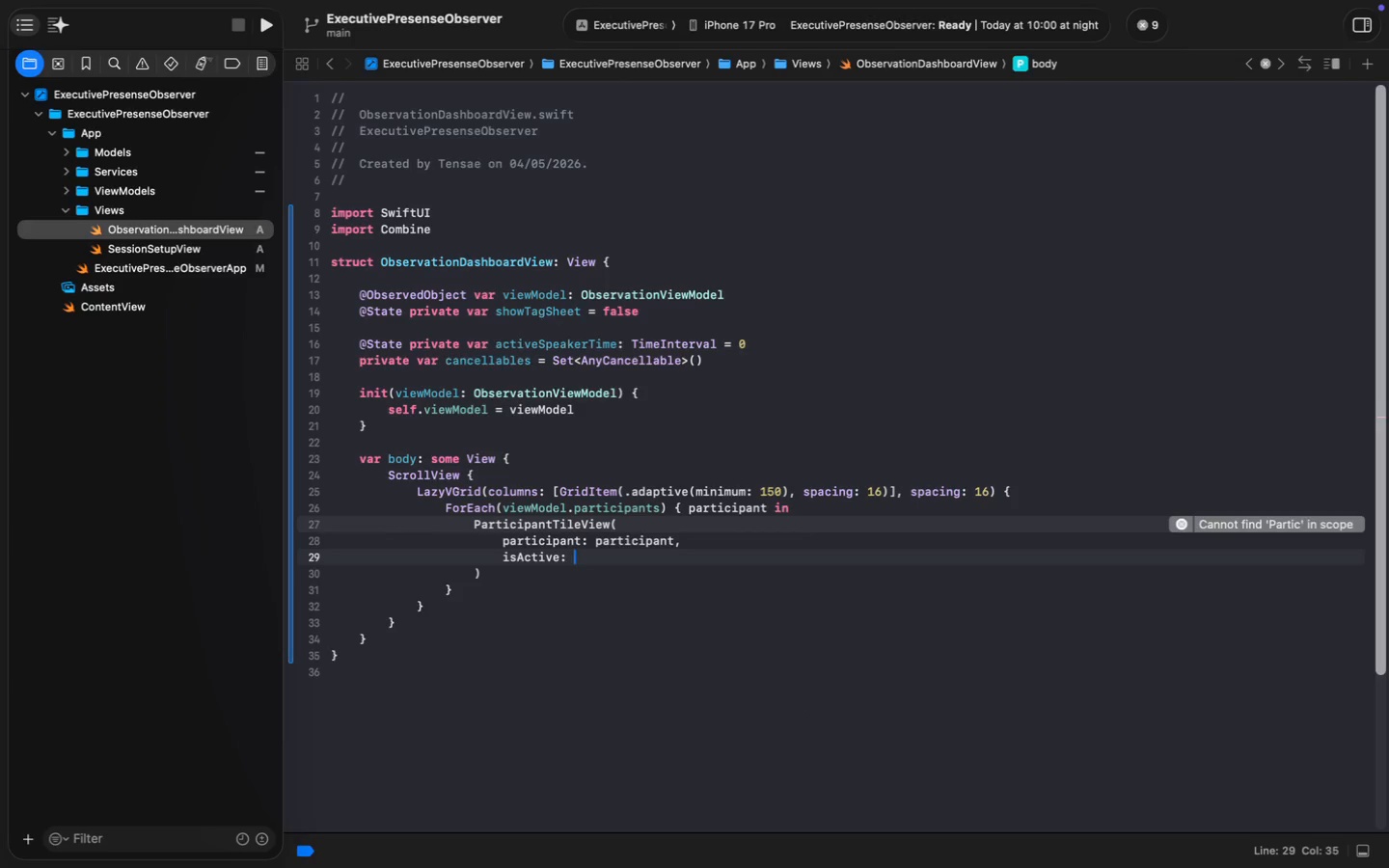 
key(Enter)
 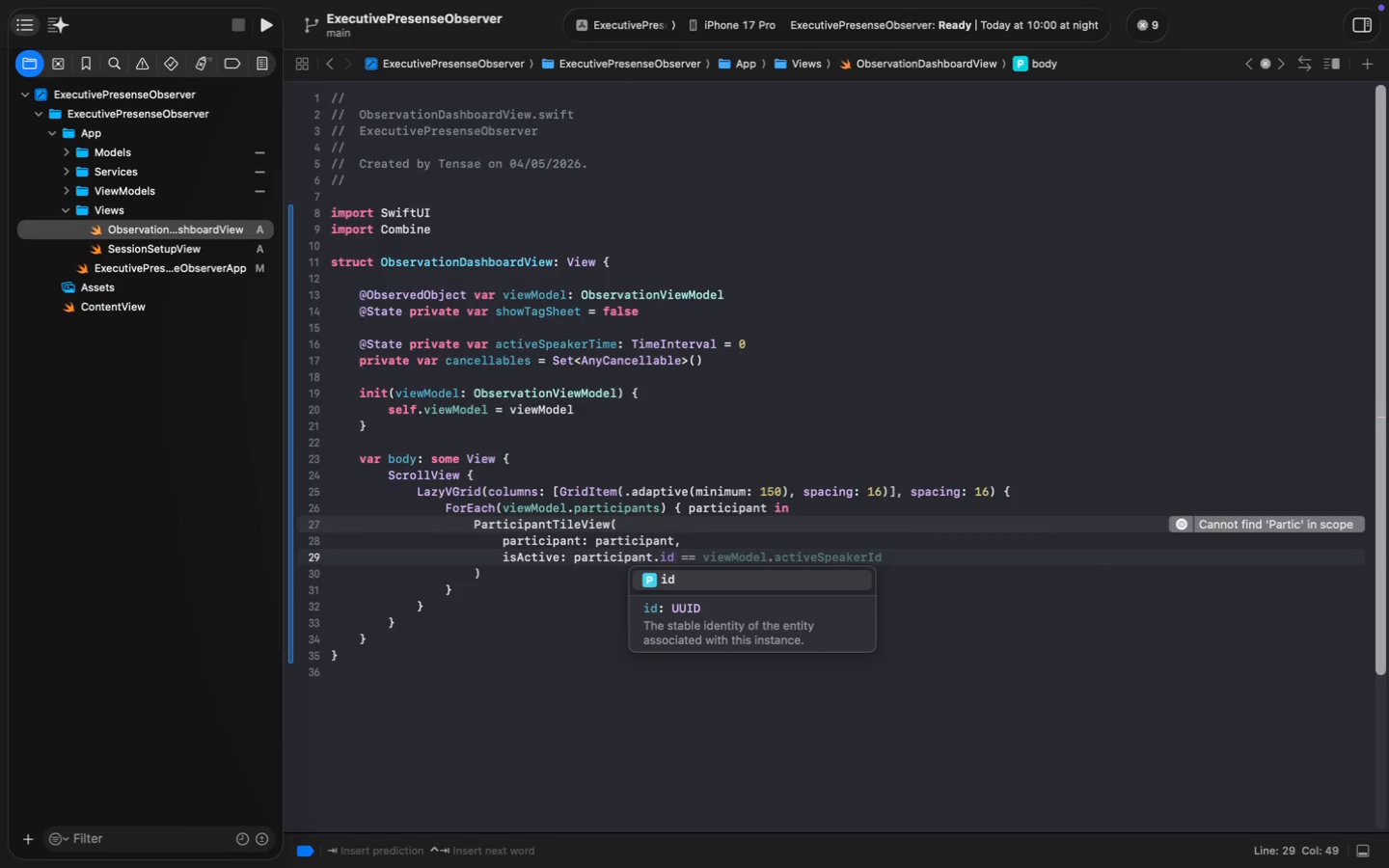 
type(.id)
key(Tab)
type(,)
 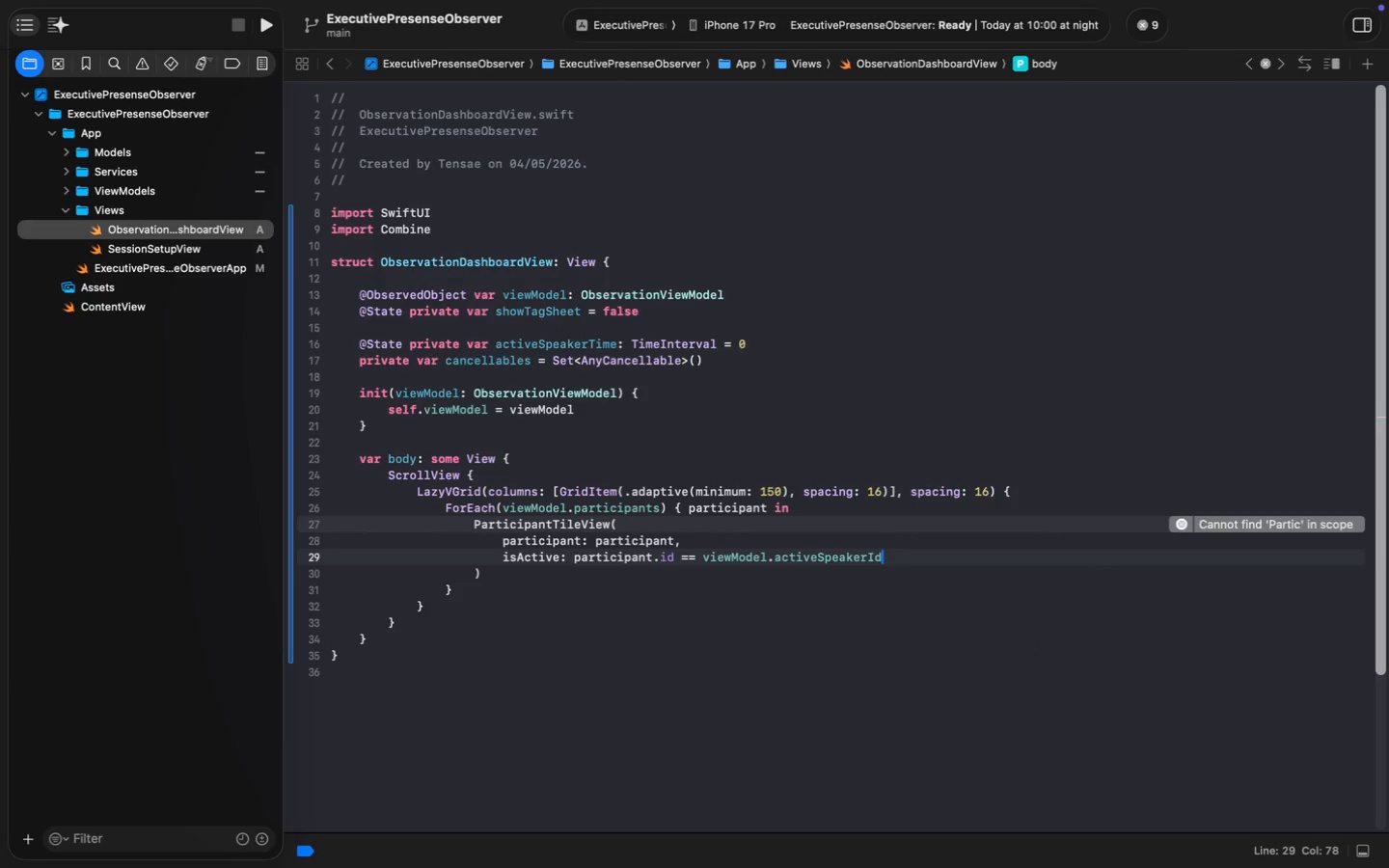 
key(Enter)
 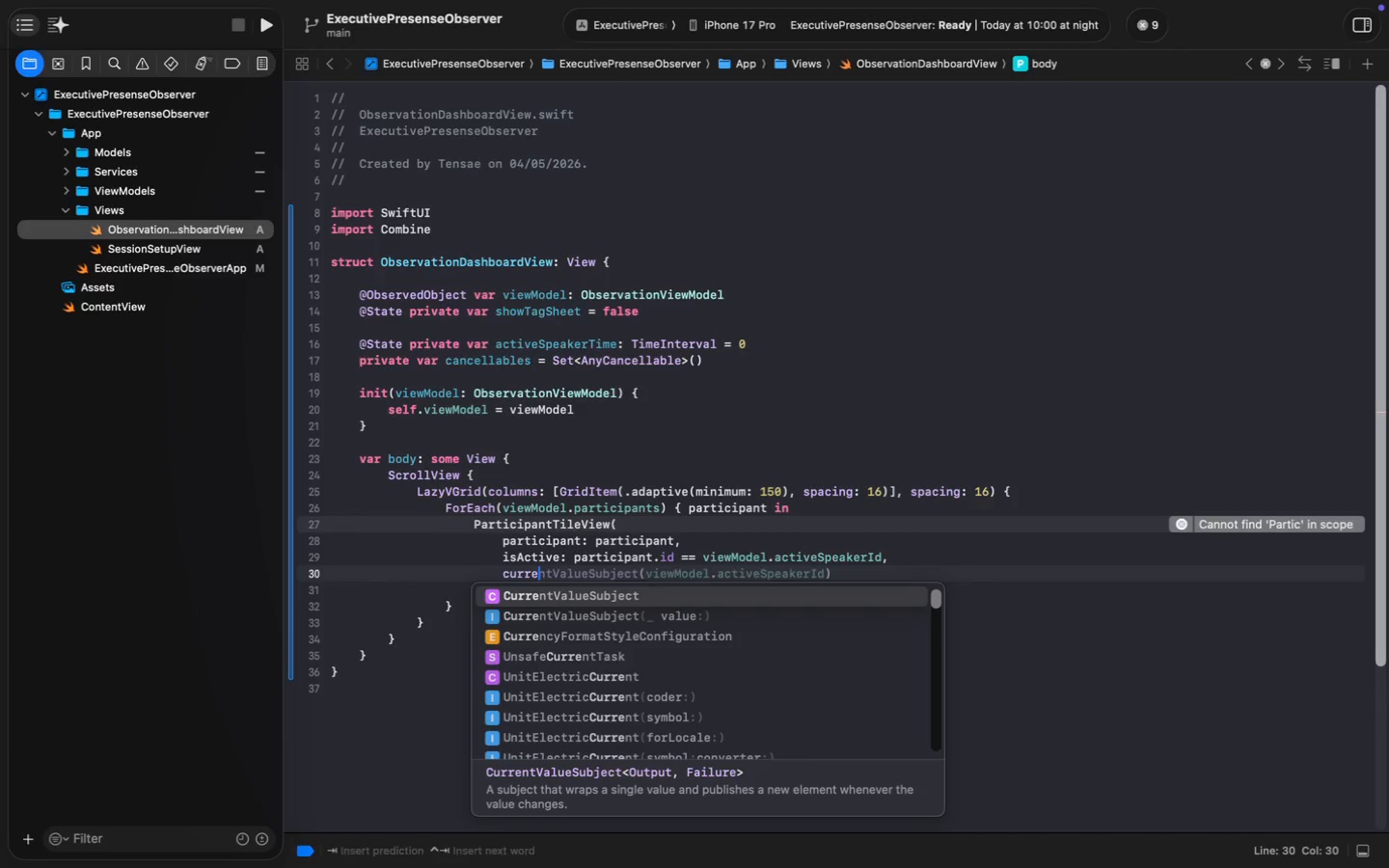 
type(curre)
 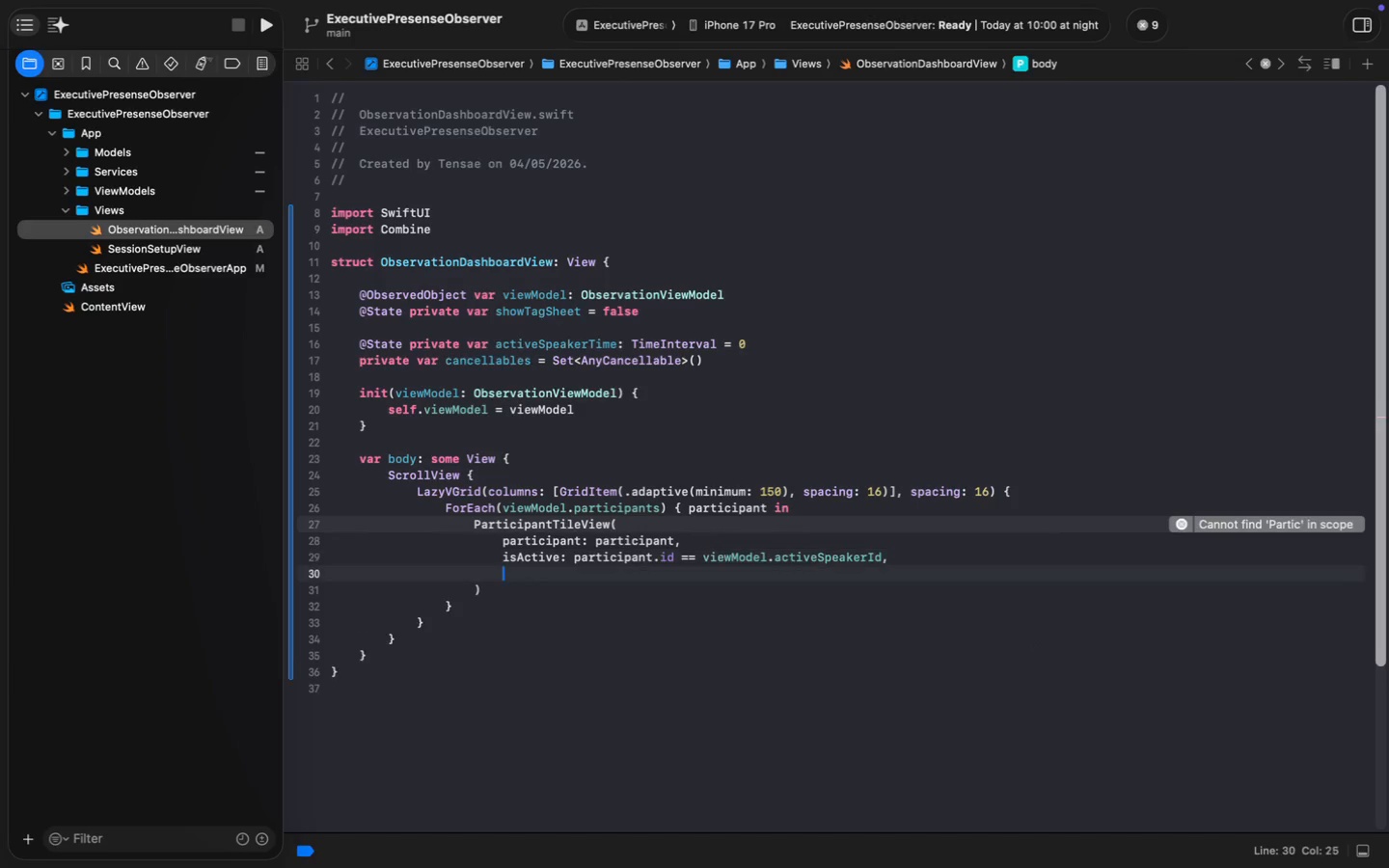 
type(ntTime: part)
 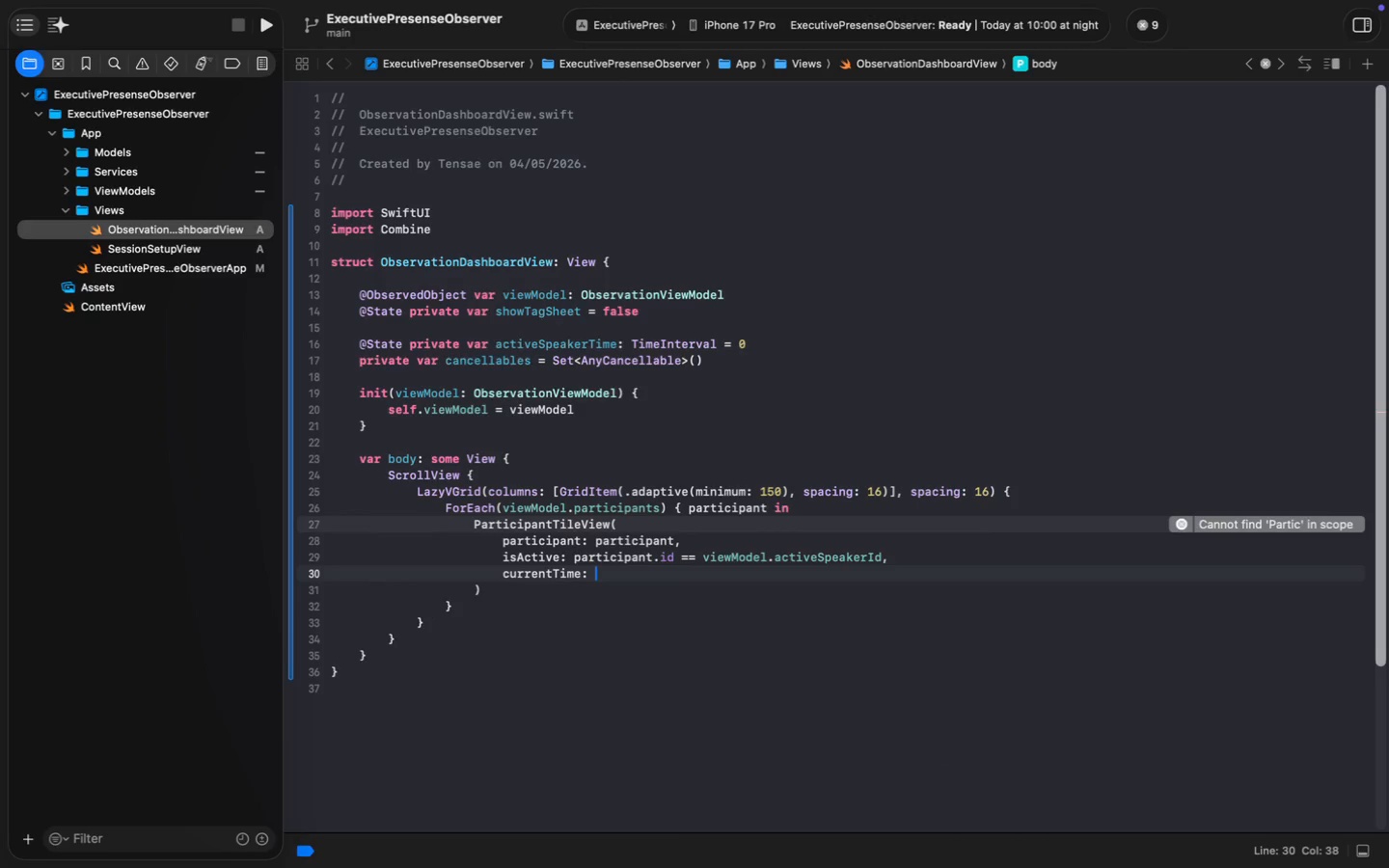 
 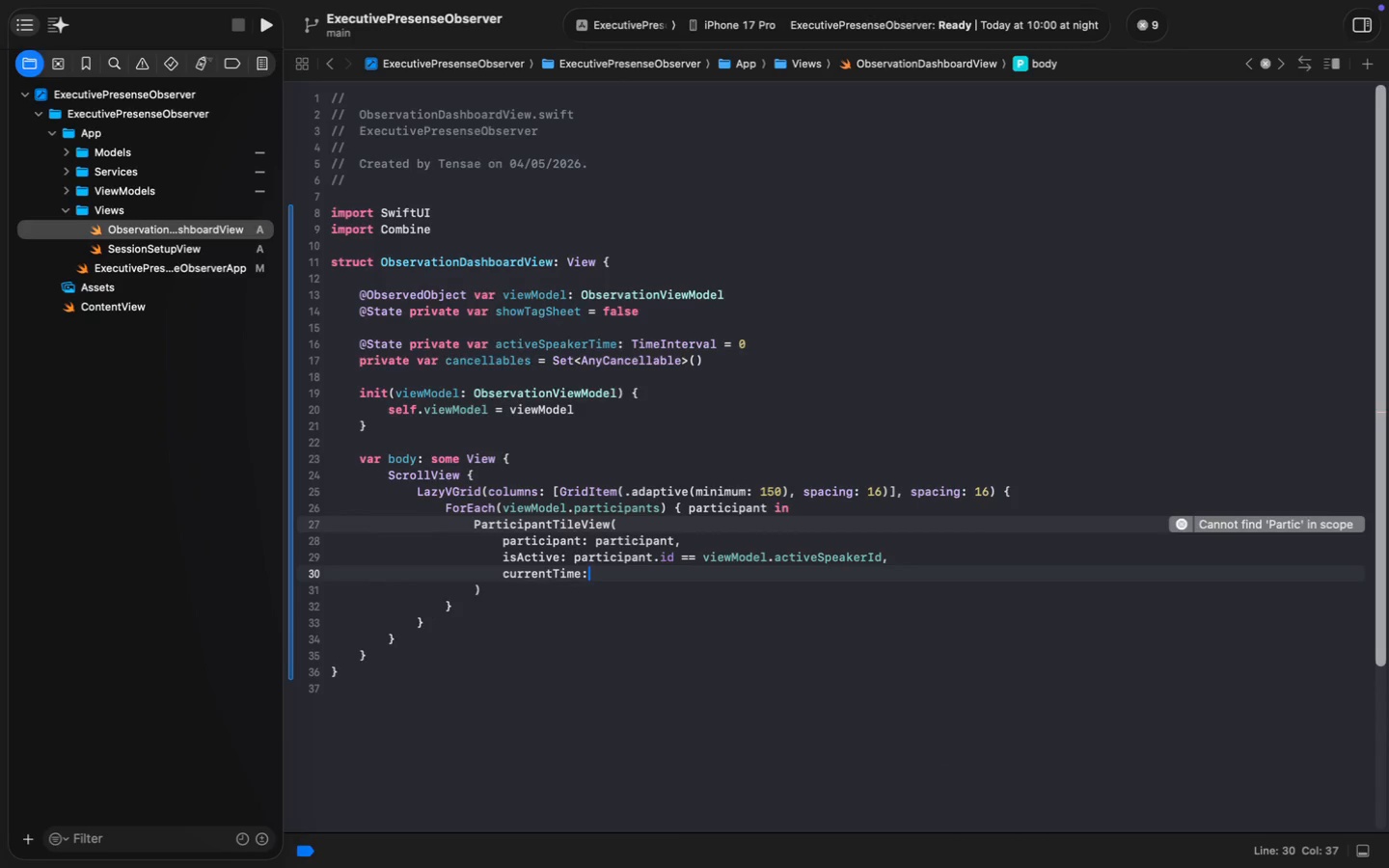 
key(Enter)
 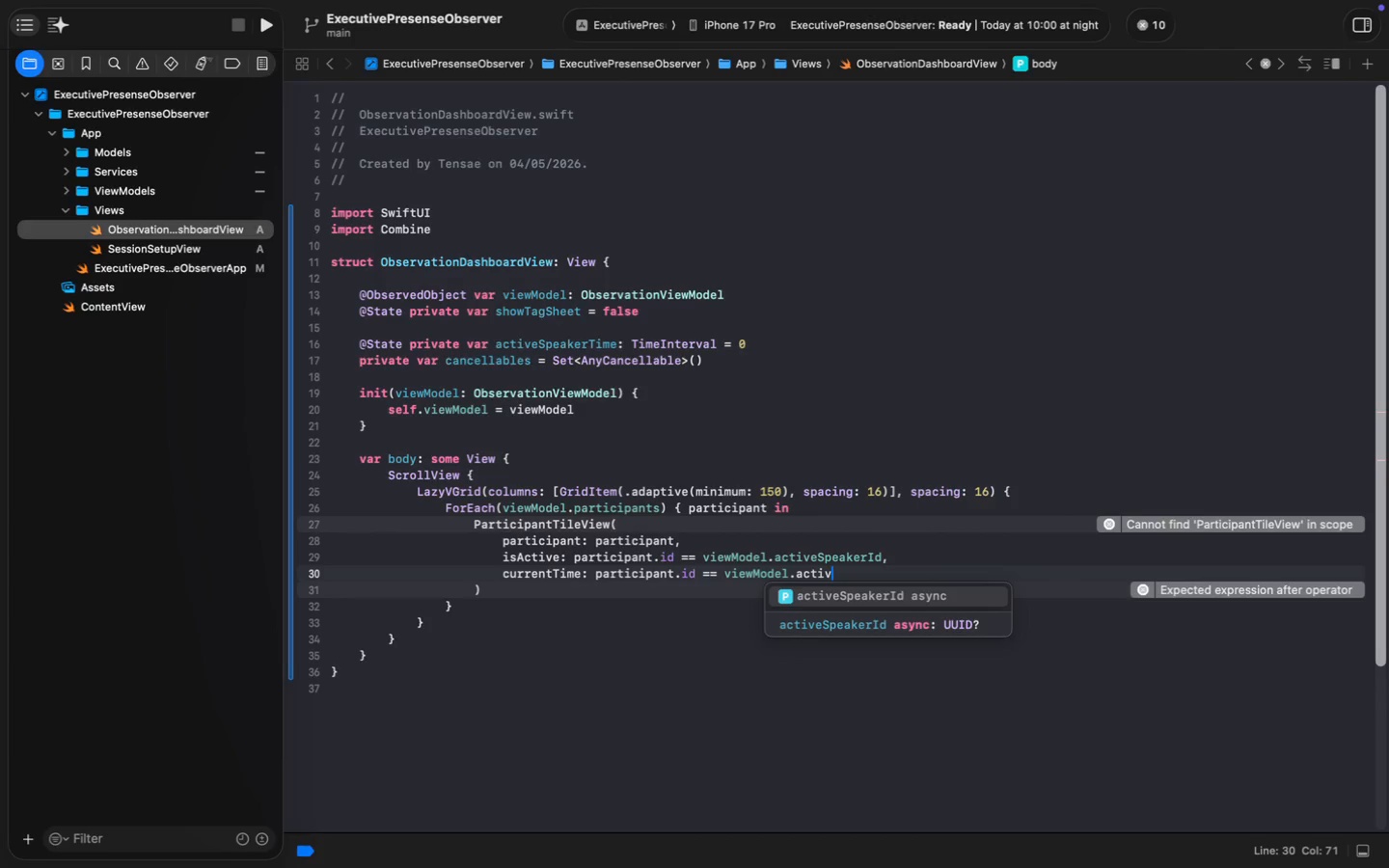 
type(.id == viewModel.active)
key(Tab)
type( ? acti)
 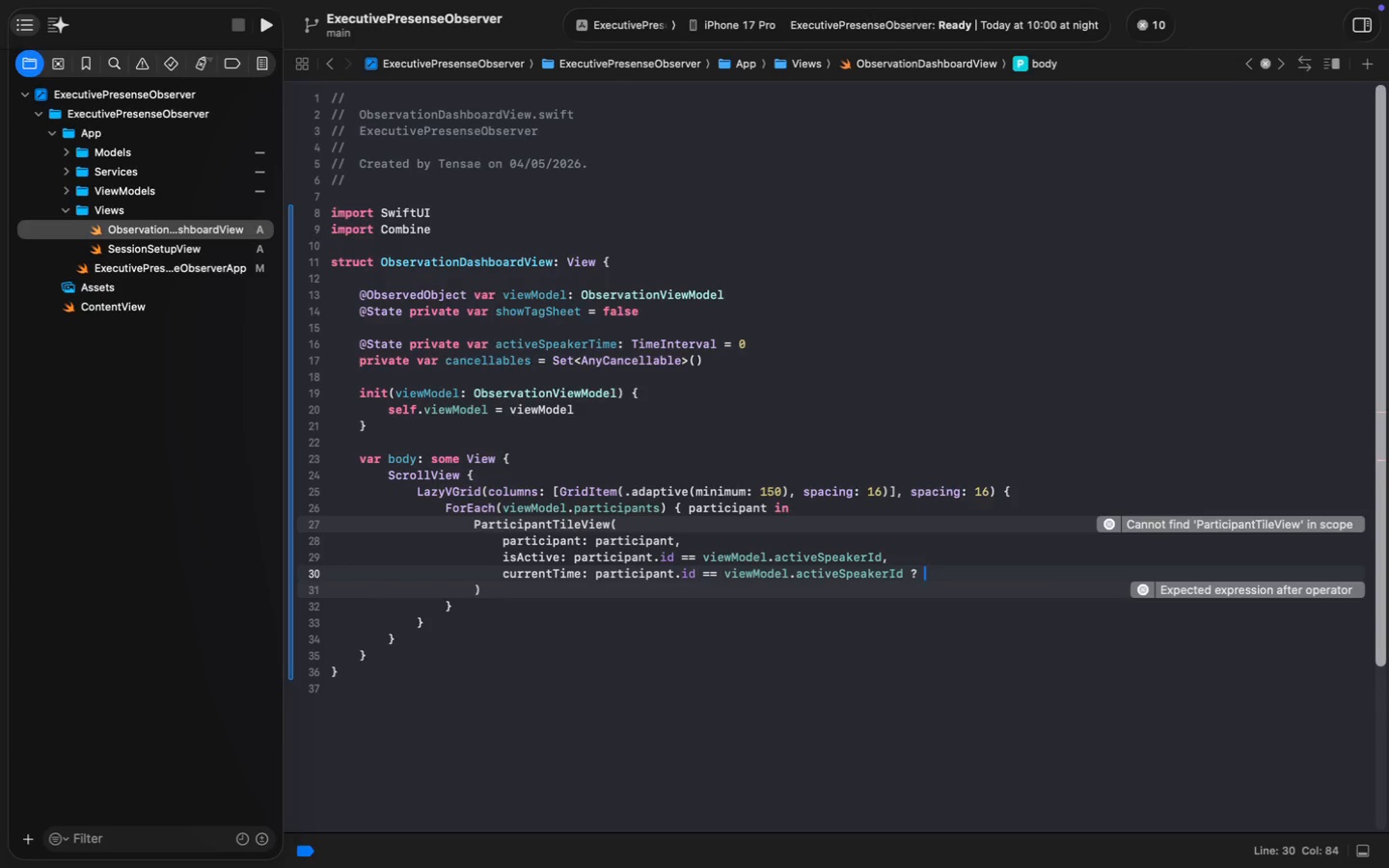 
key(Enter)
 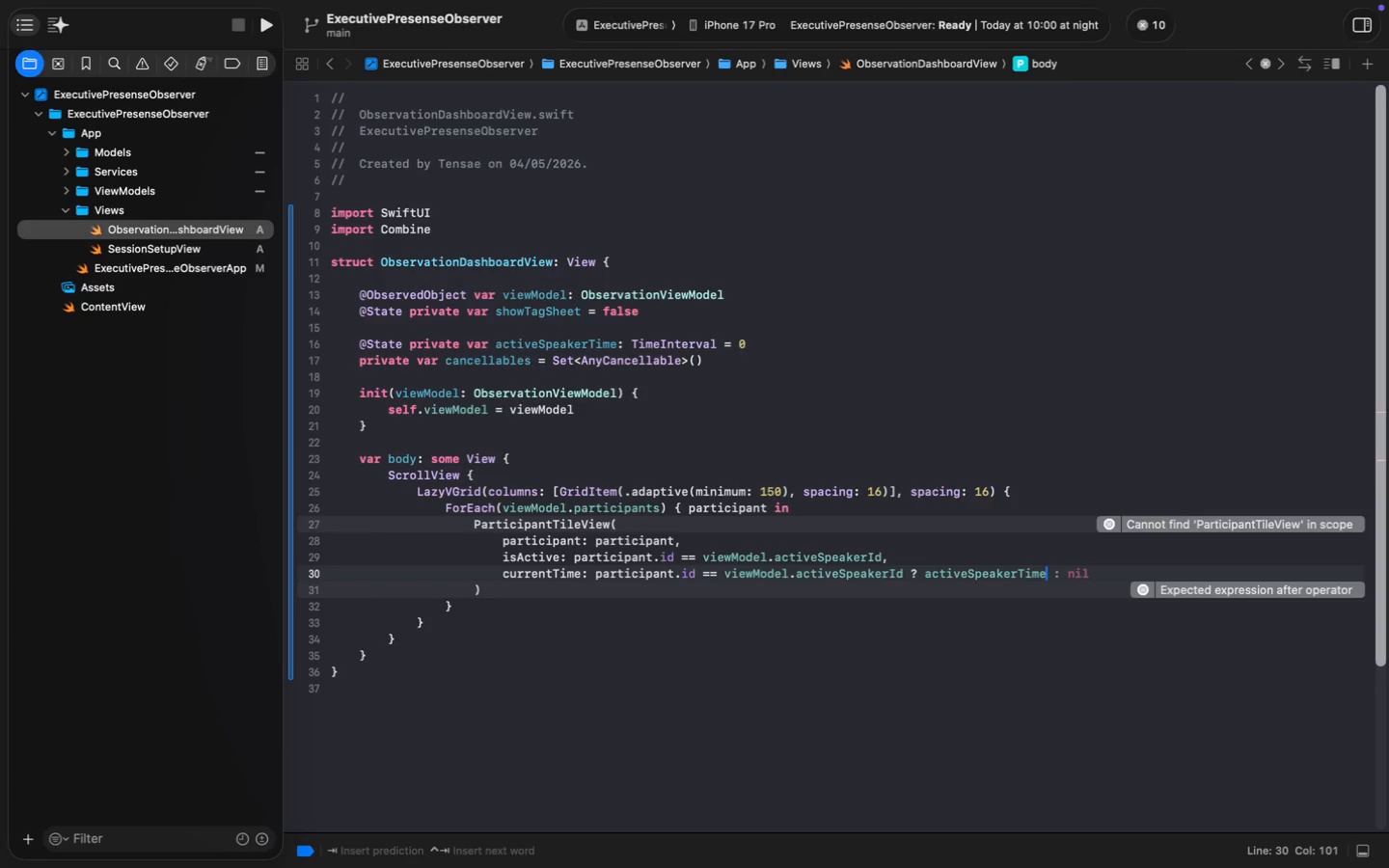 
key(Shift+Semicolon)
 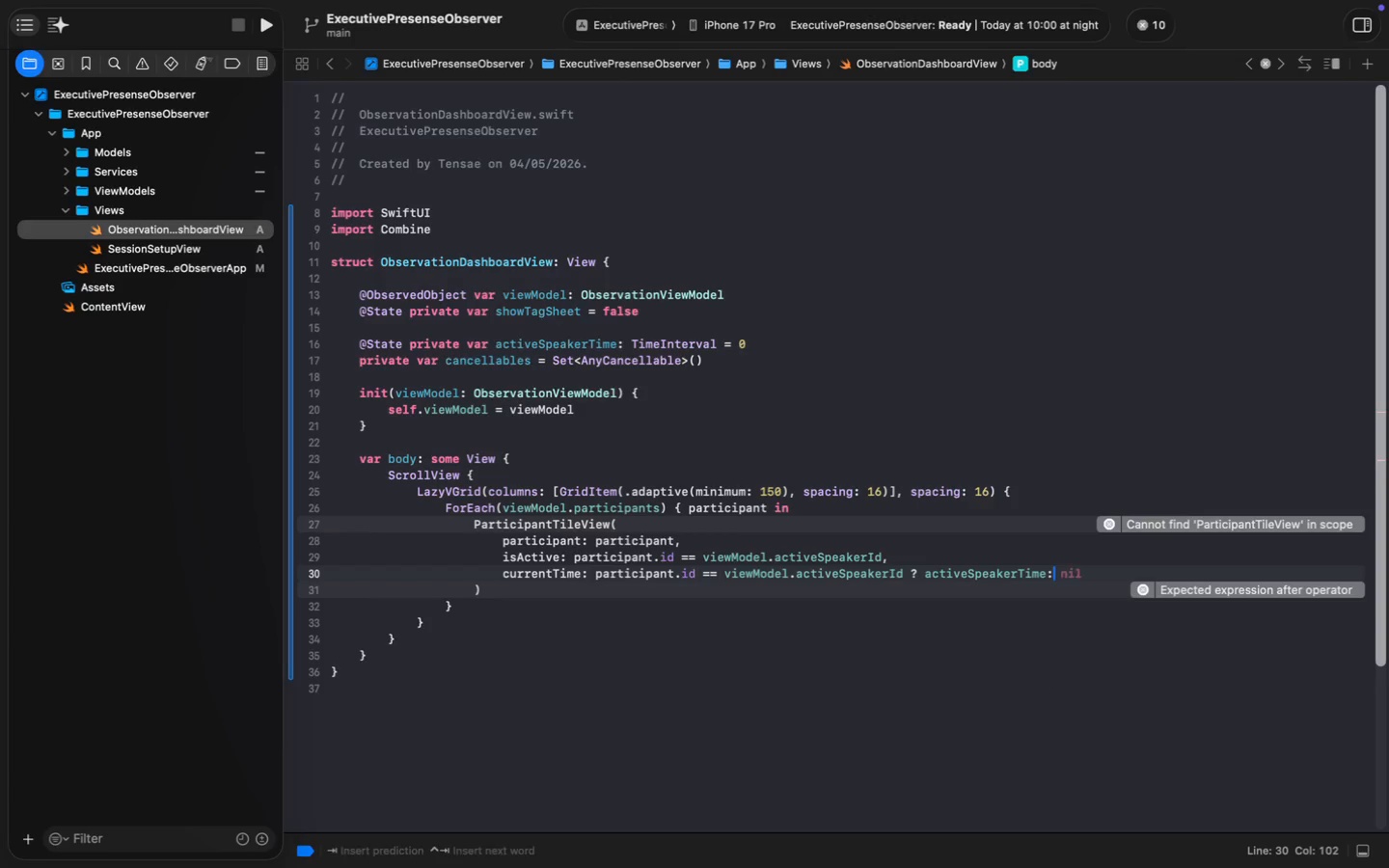 
key(ArrowLeft)
 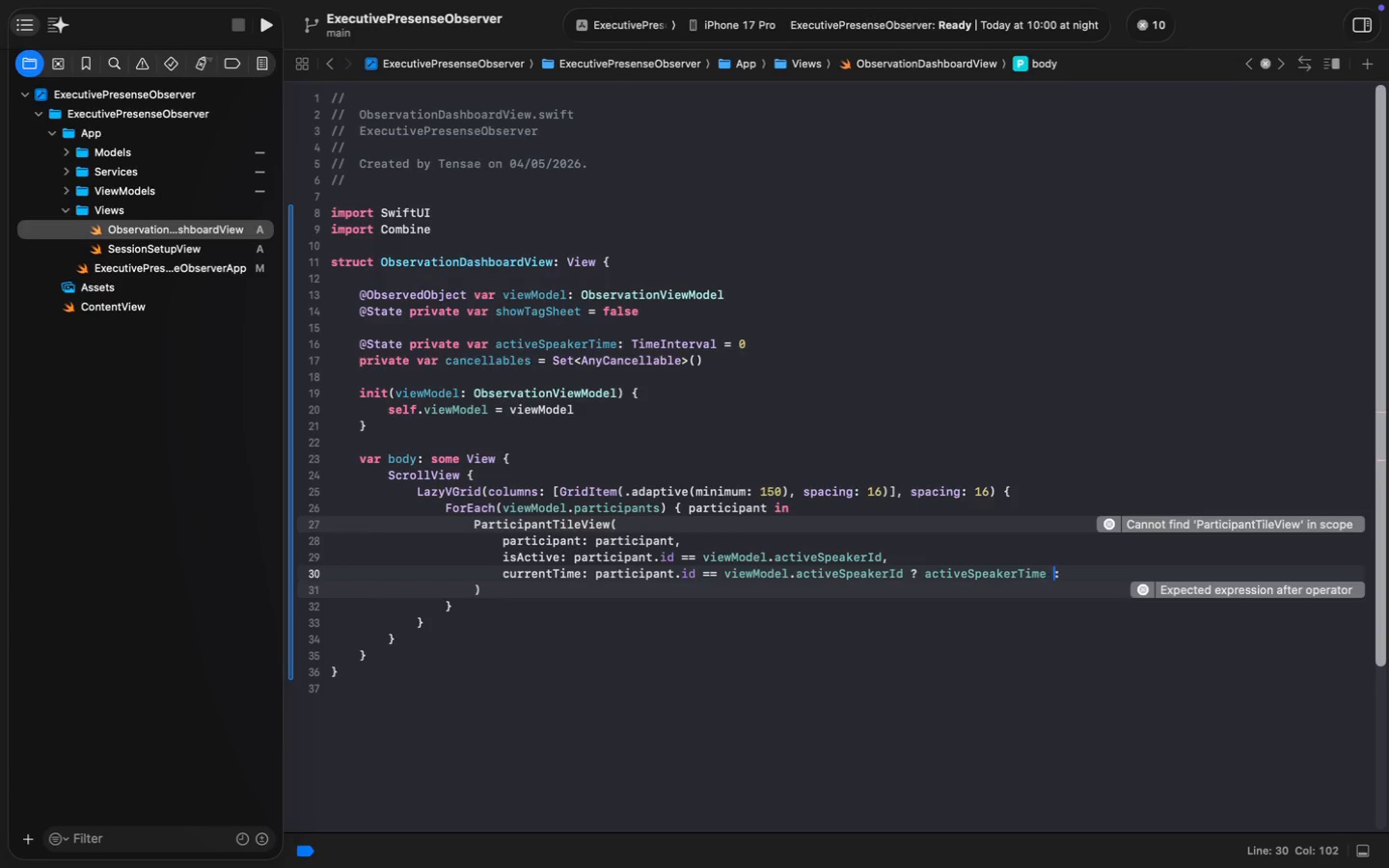 
key(Space)
 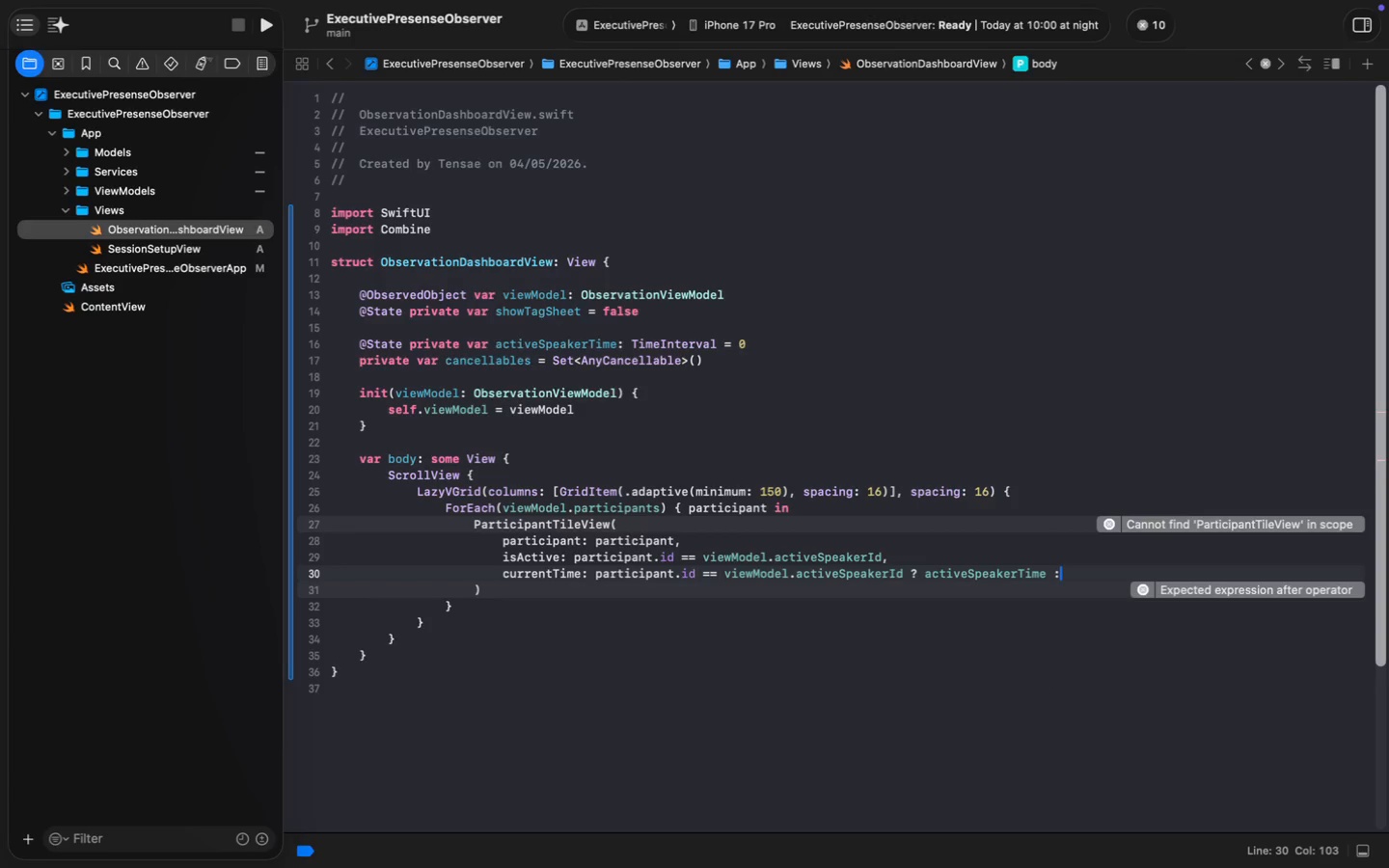 
key(ArrowRight)
 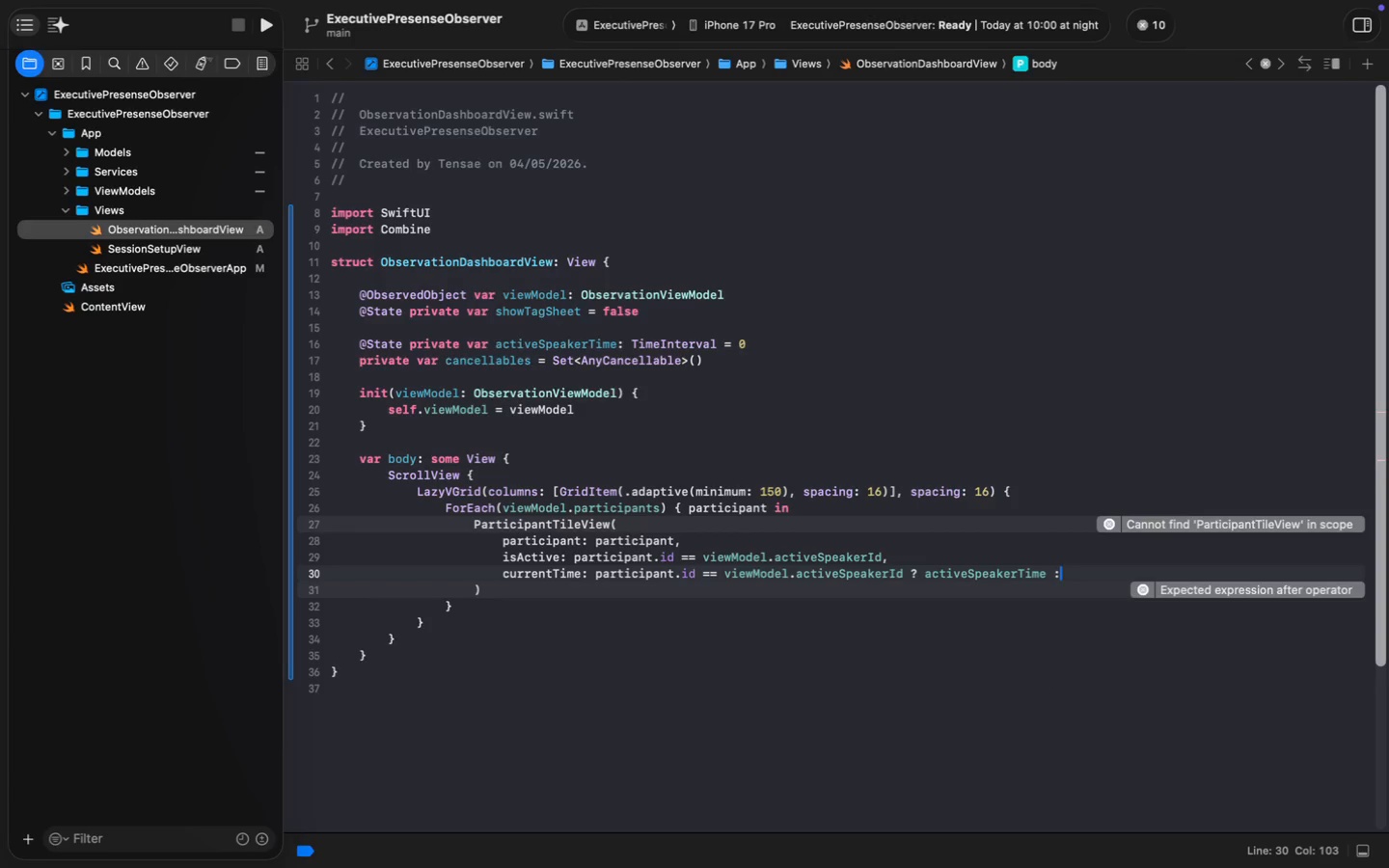 
key(Meta+ArrowRight)
 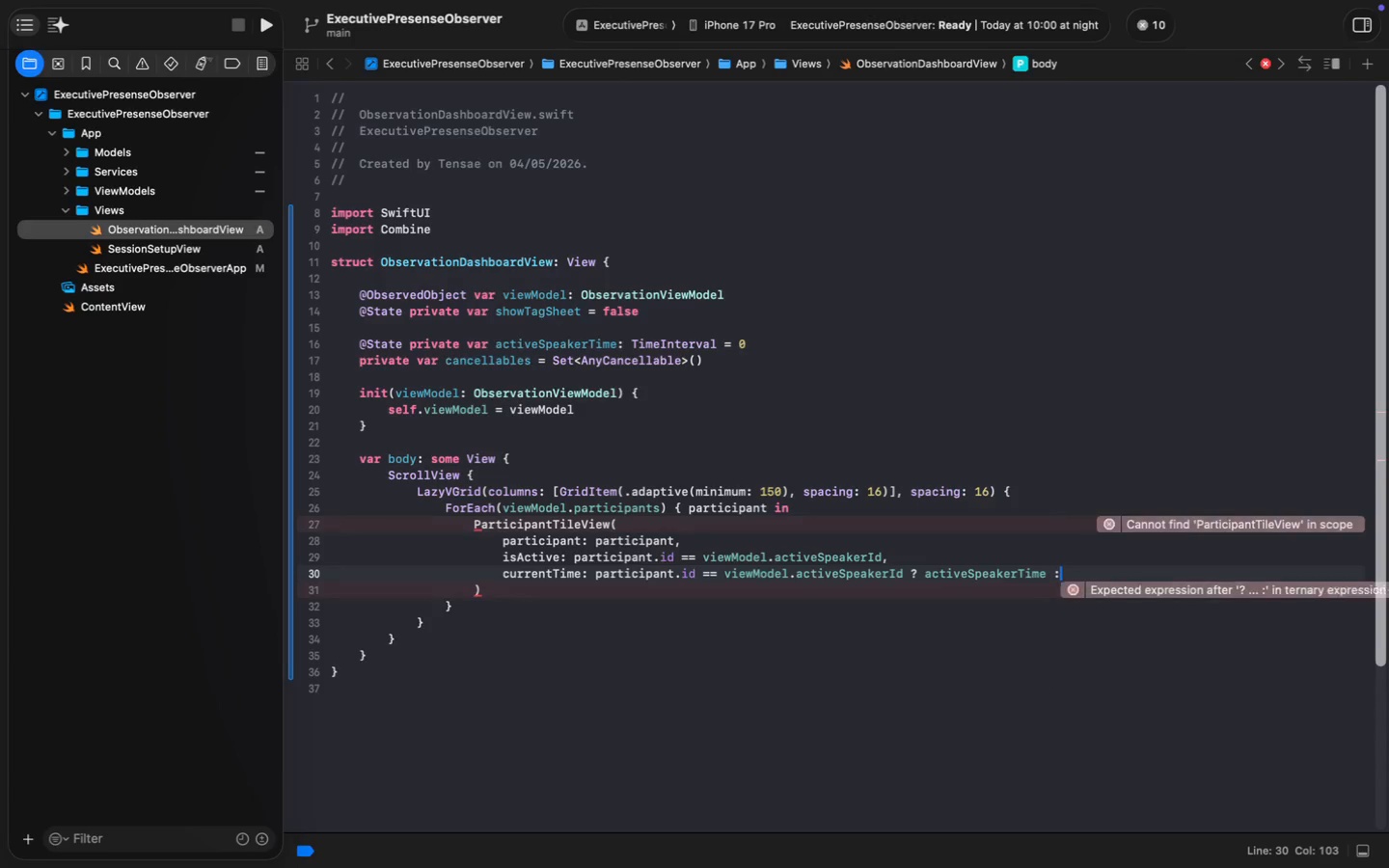 
key(Space)
 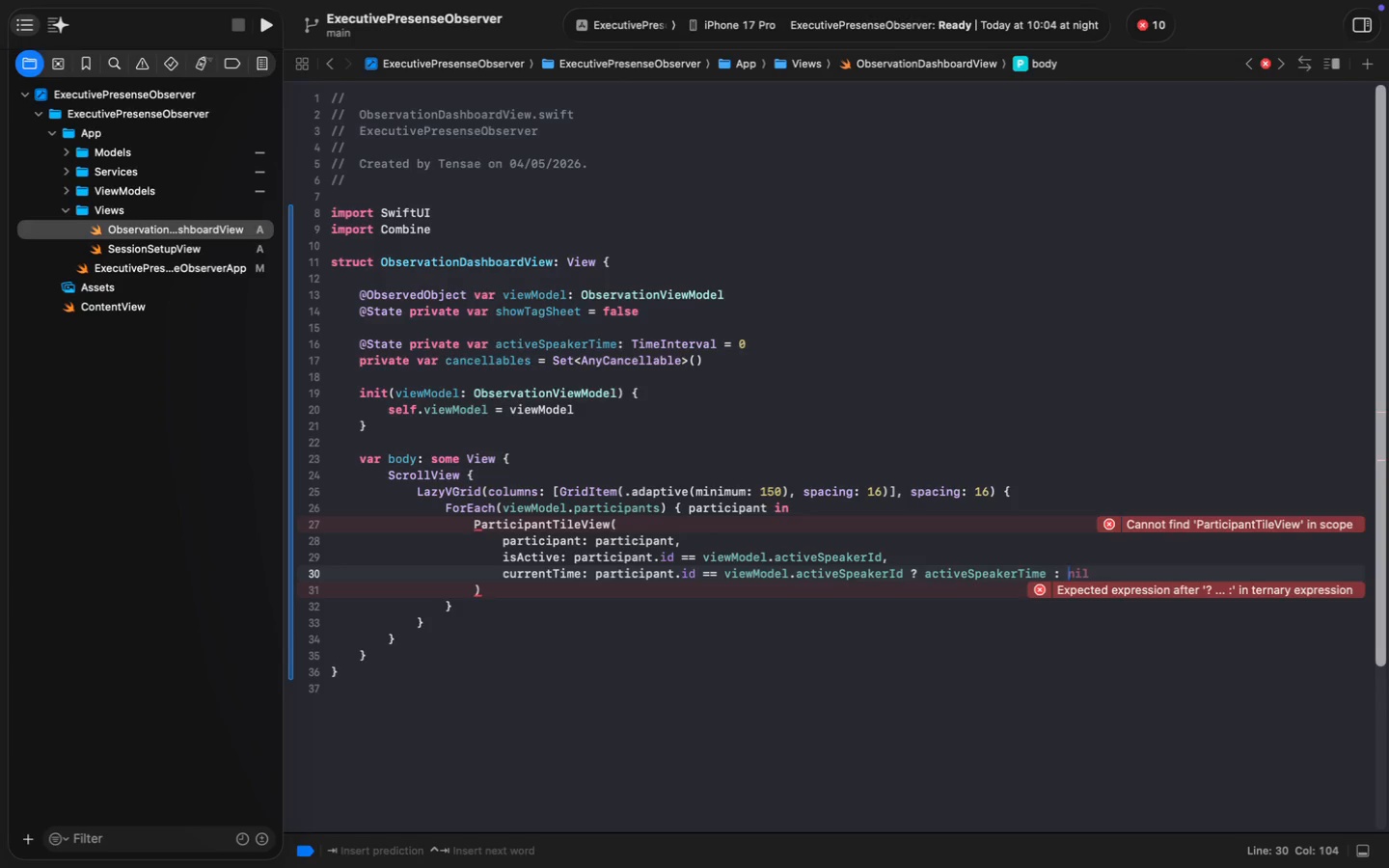 
wait(24.04)
 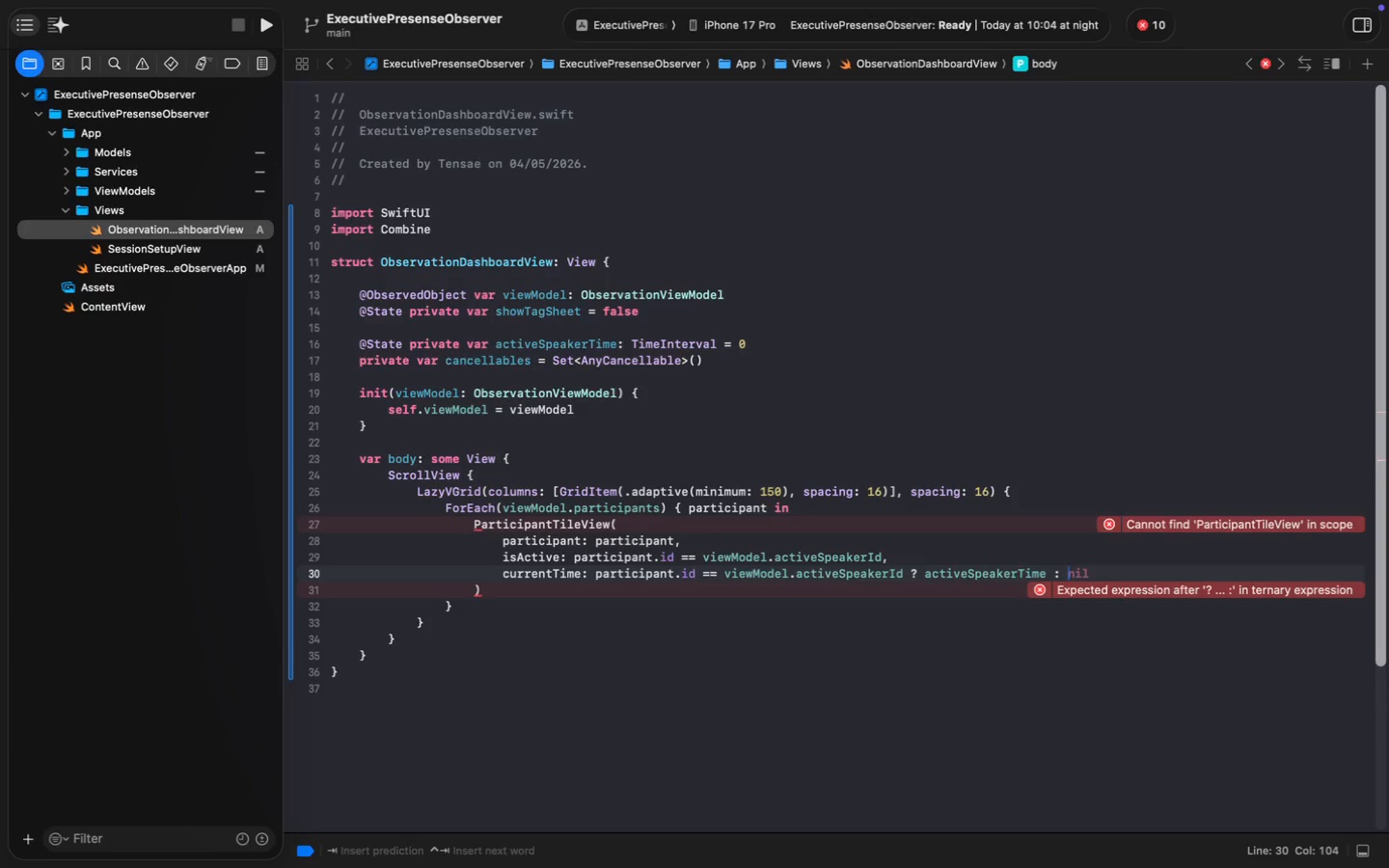 
type(partici)
 